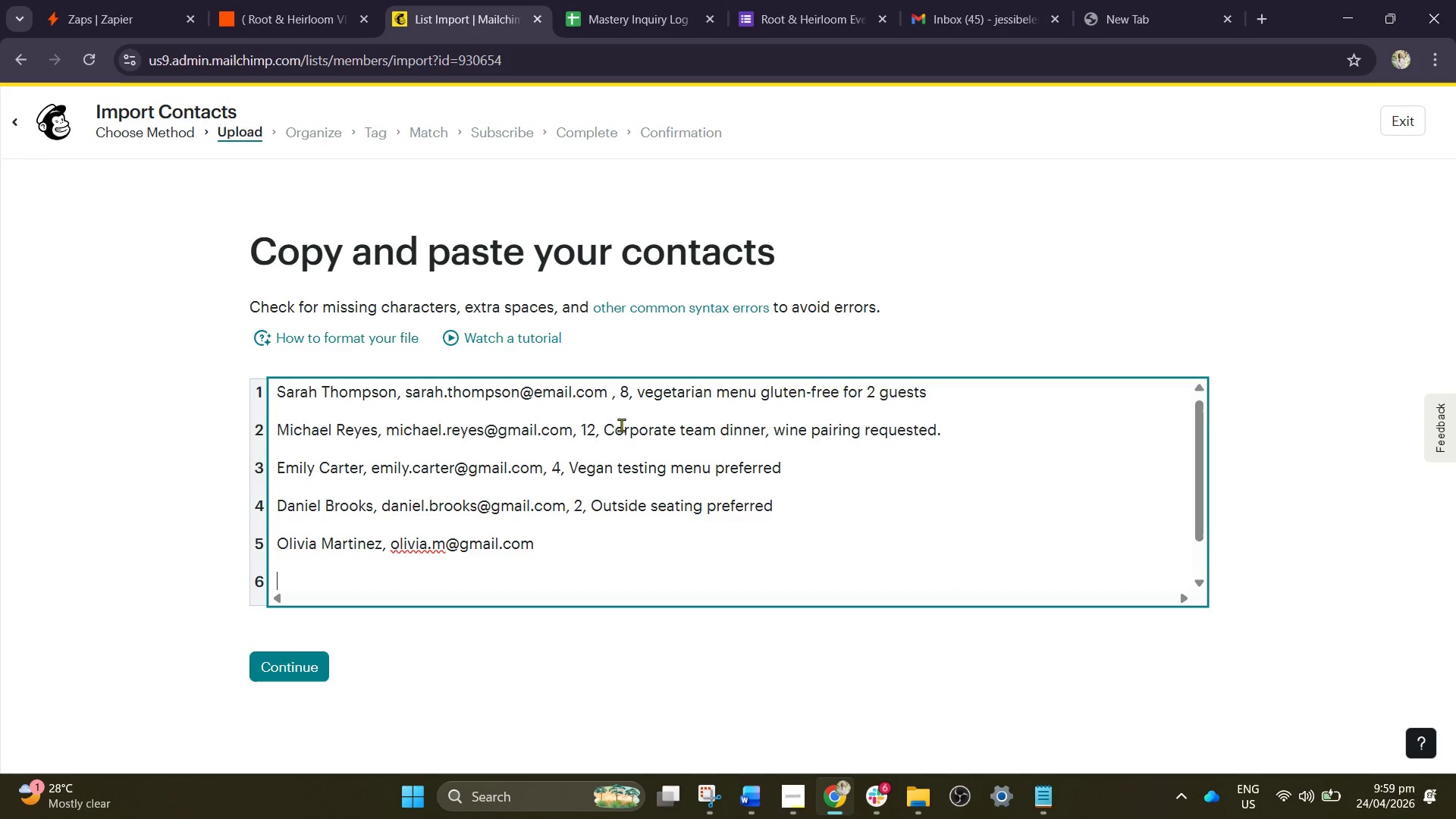 
 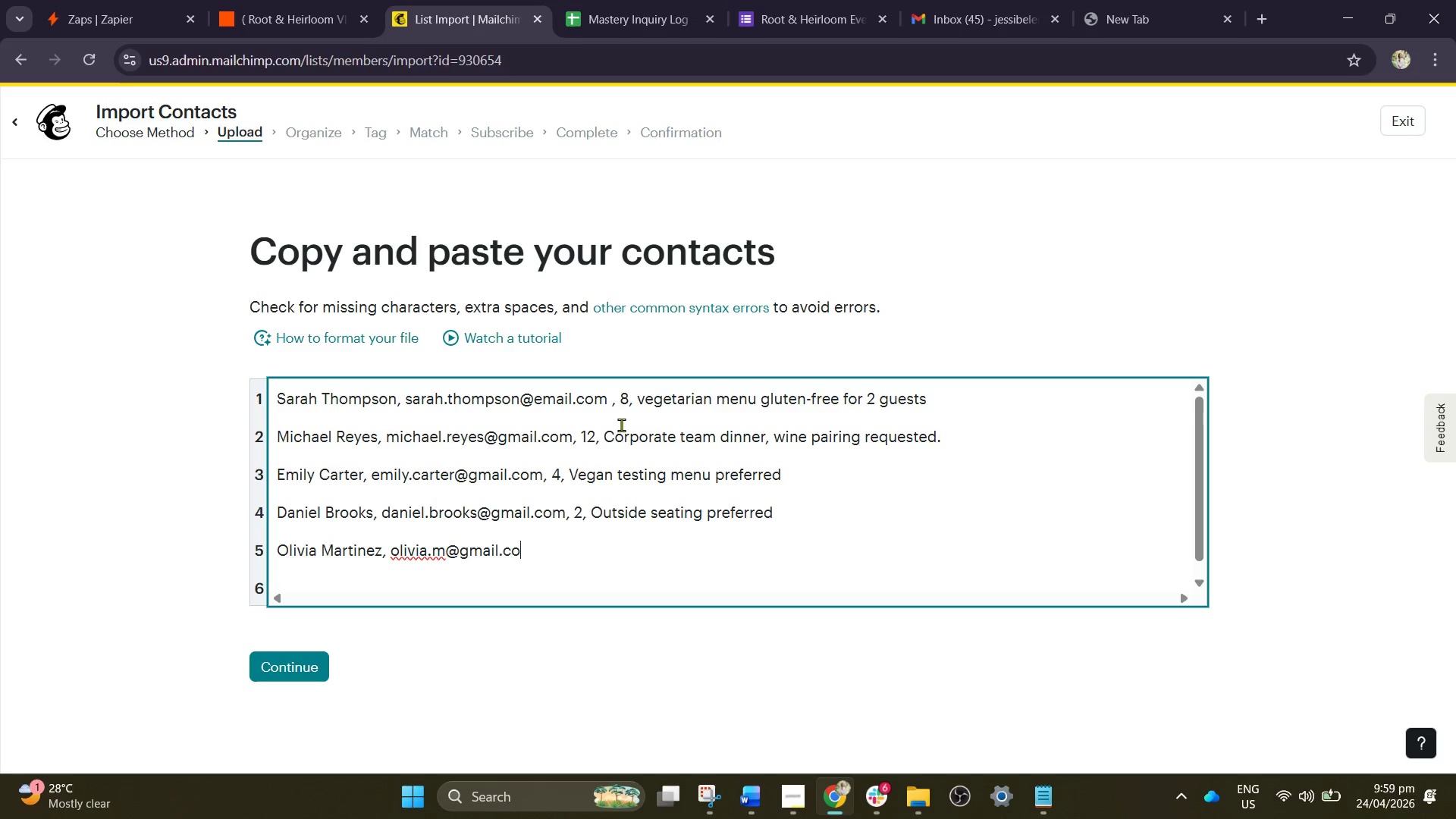 
key(Enter)
 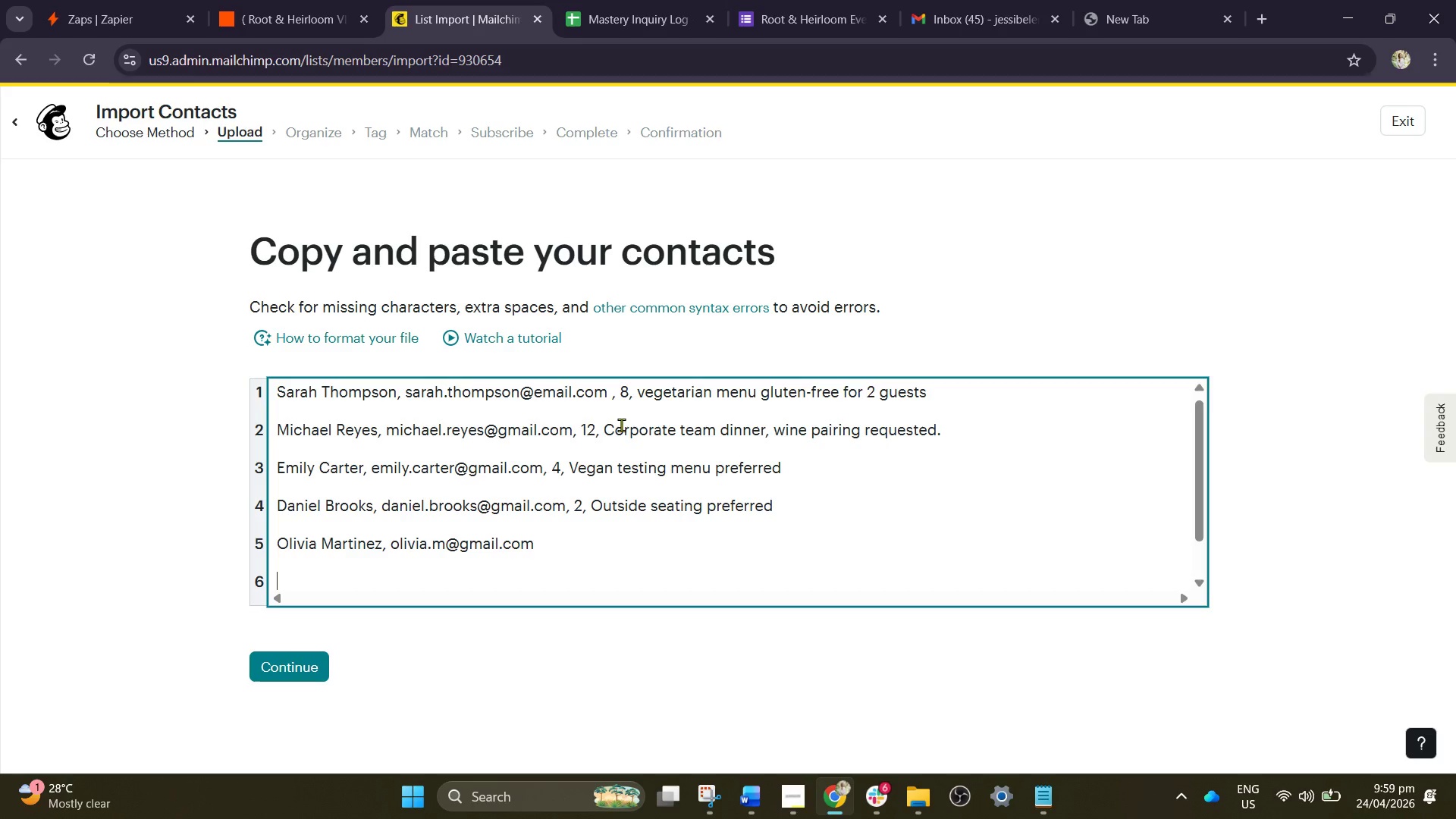 
key(Backspace)
 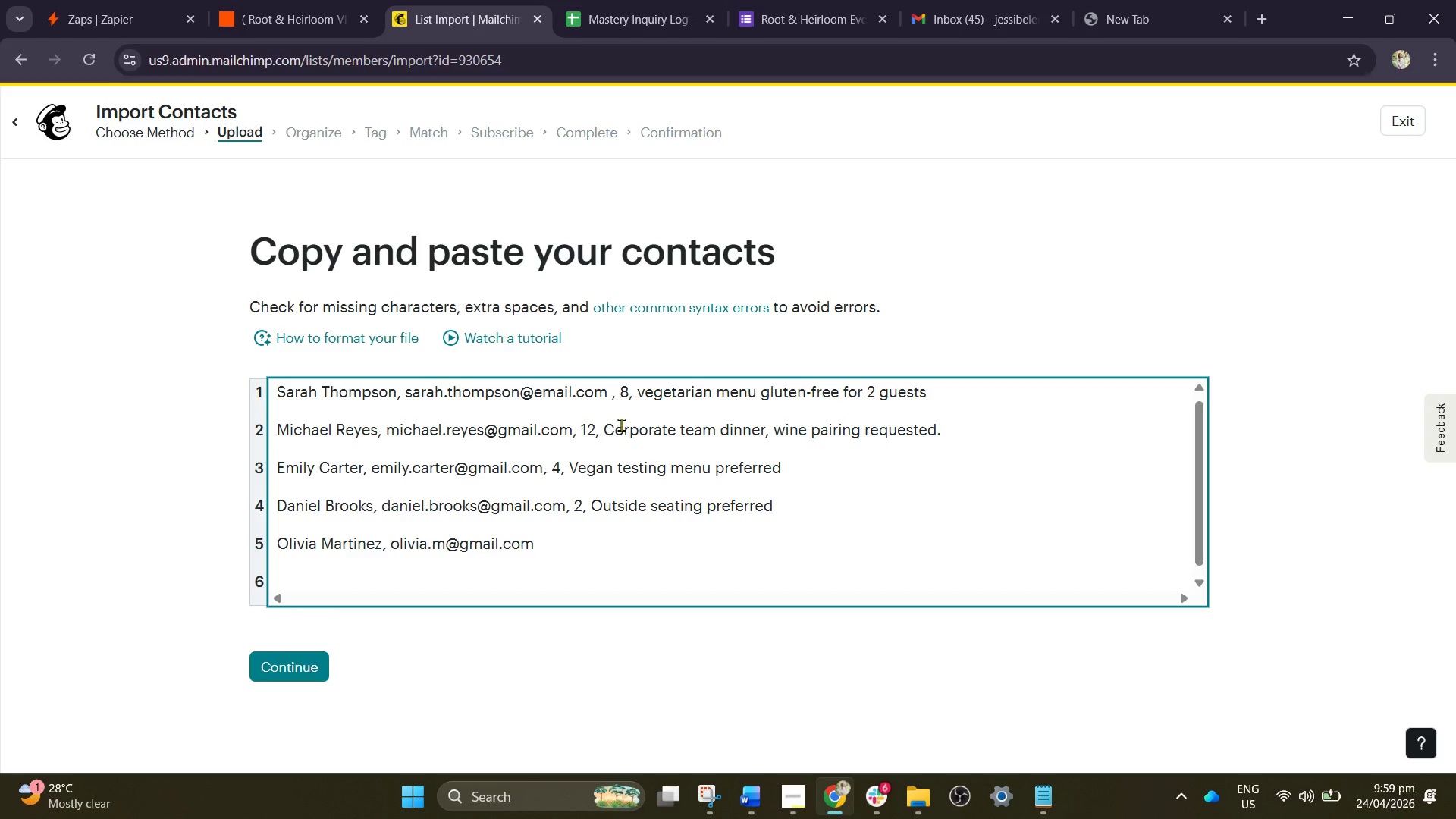 
key(Comma)
 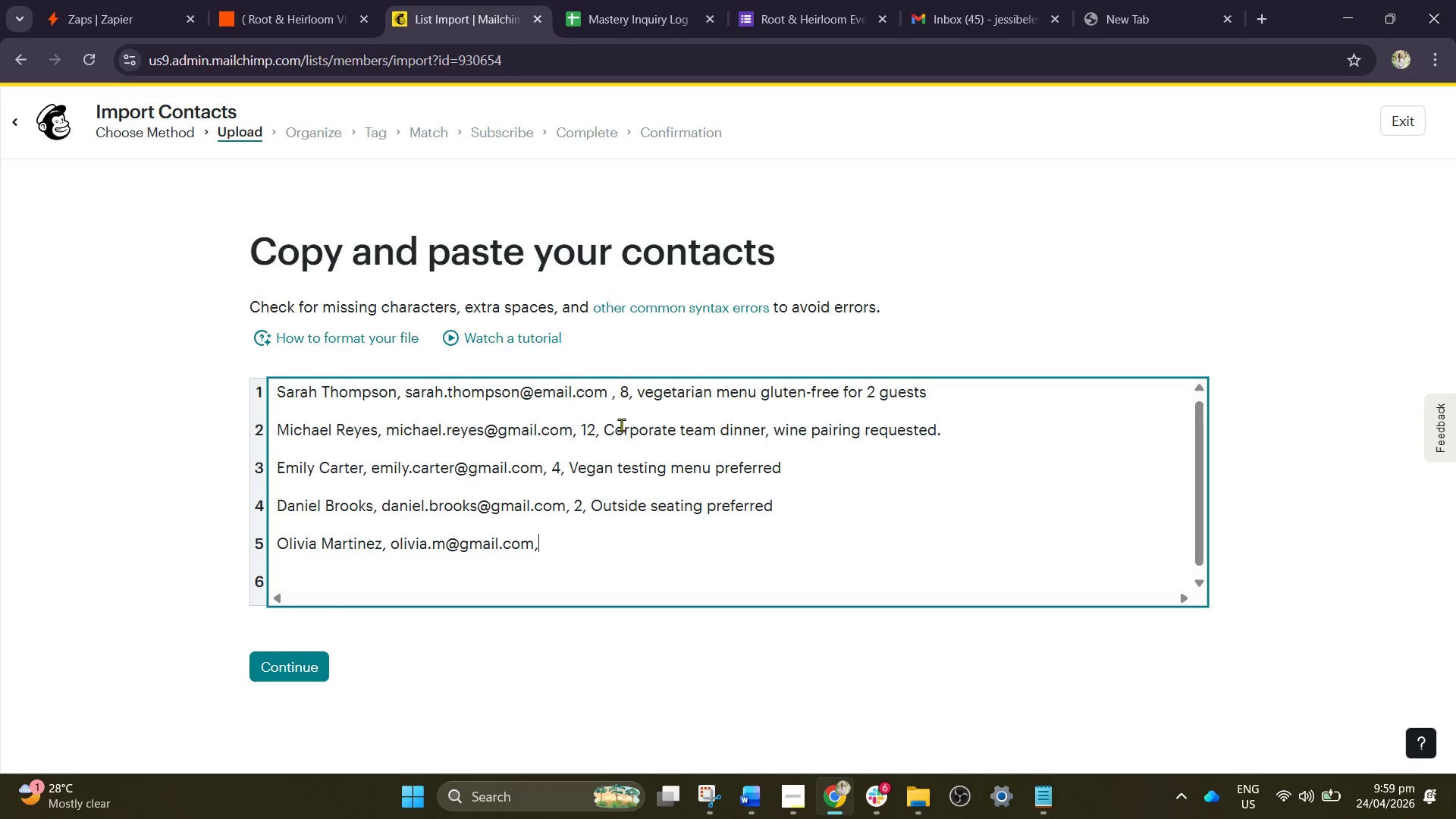 
key(Space)
 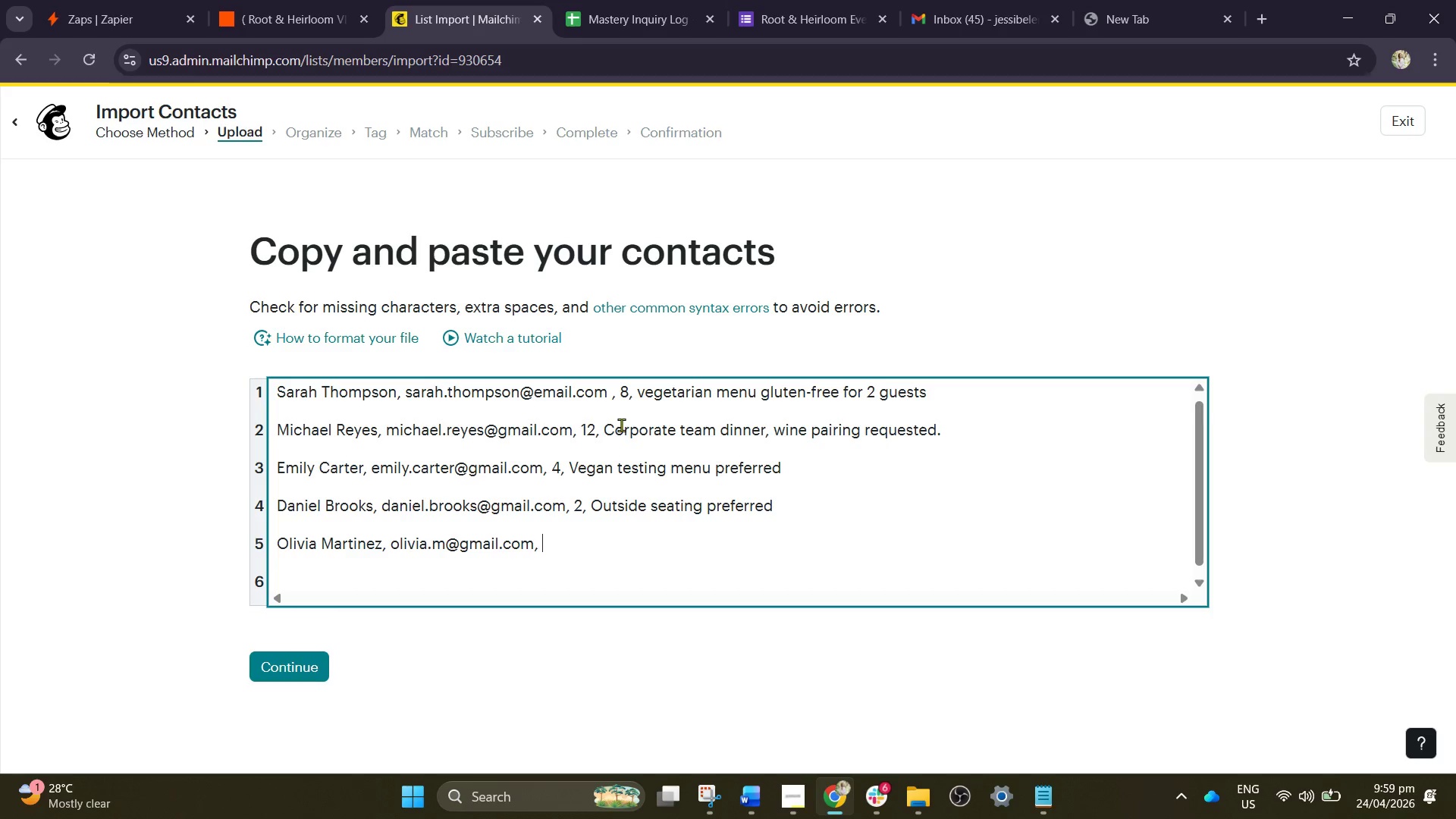 
wait(7.27)
 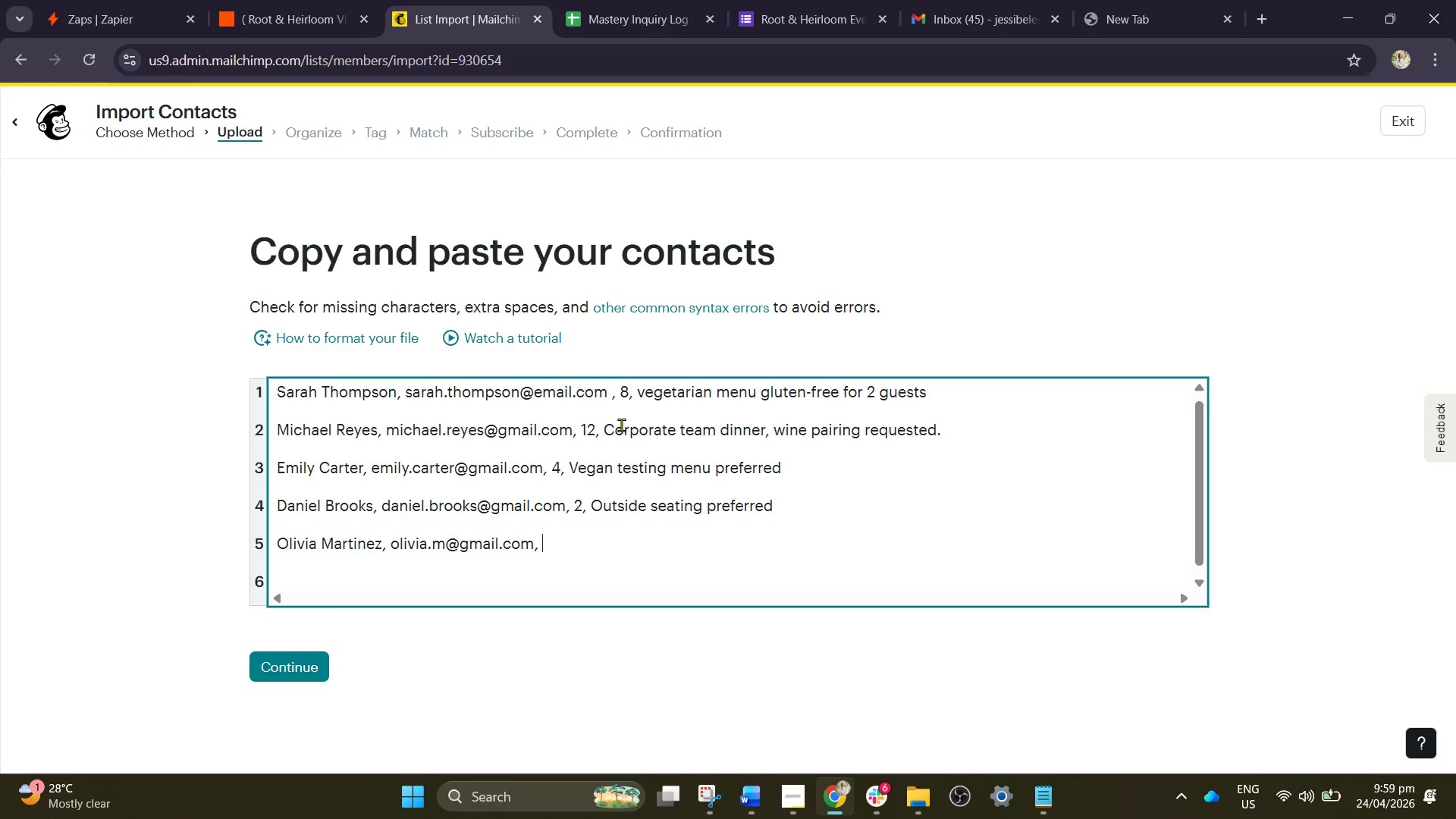 
key(6)
 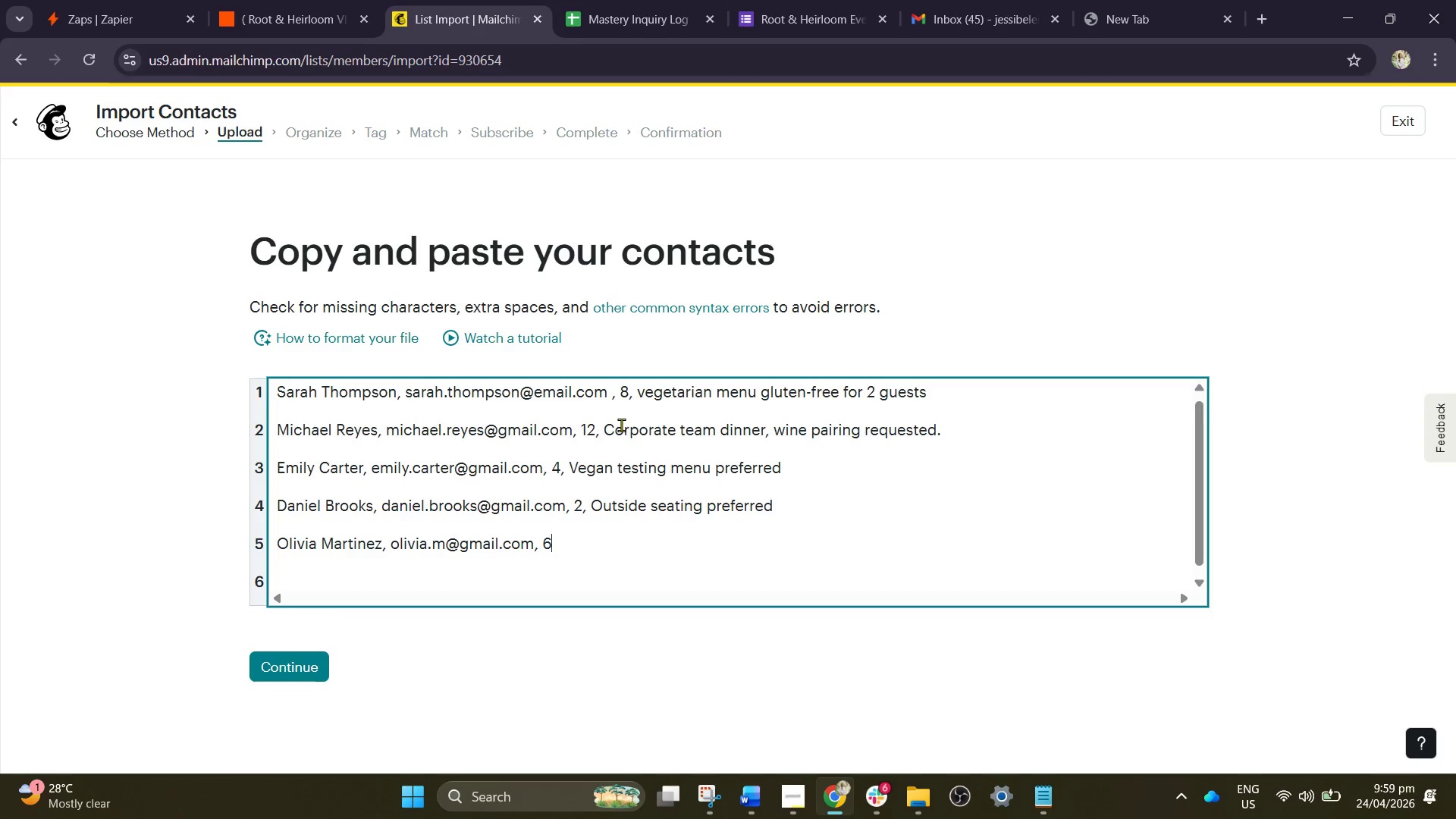 
key(Comma)
 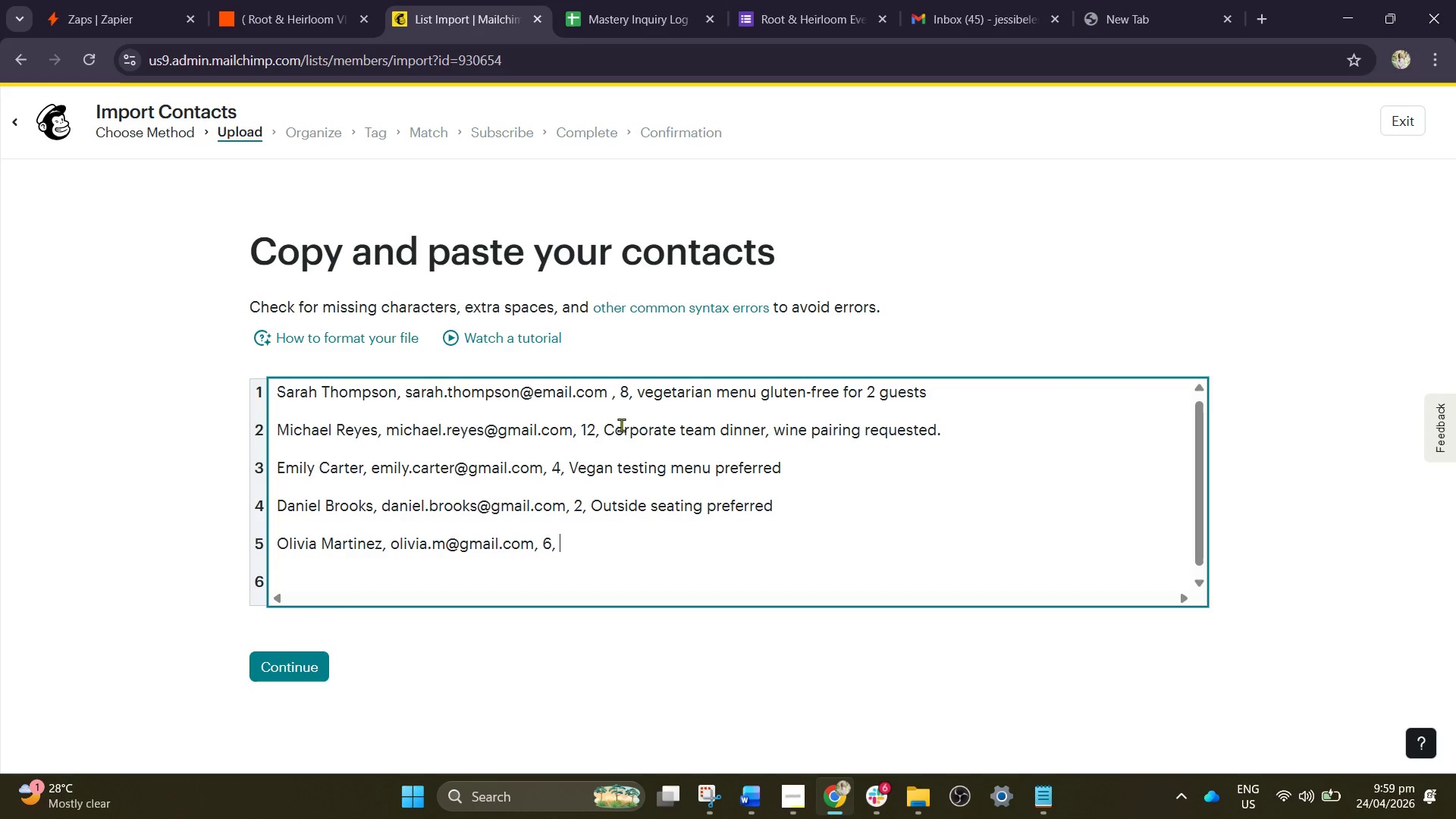 
key(Space)
 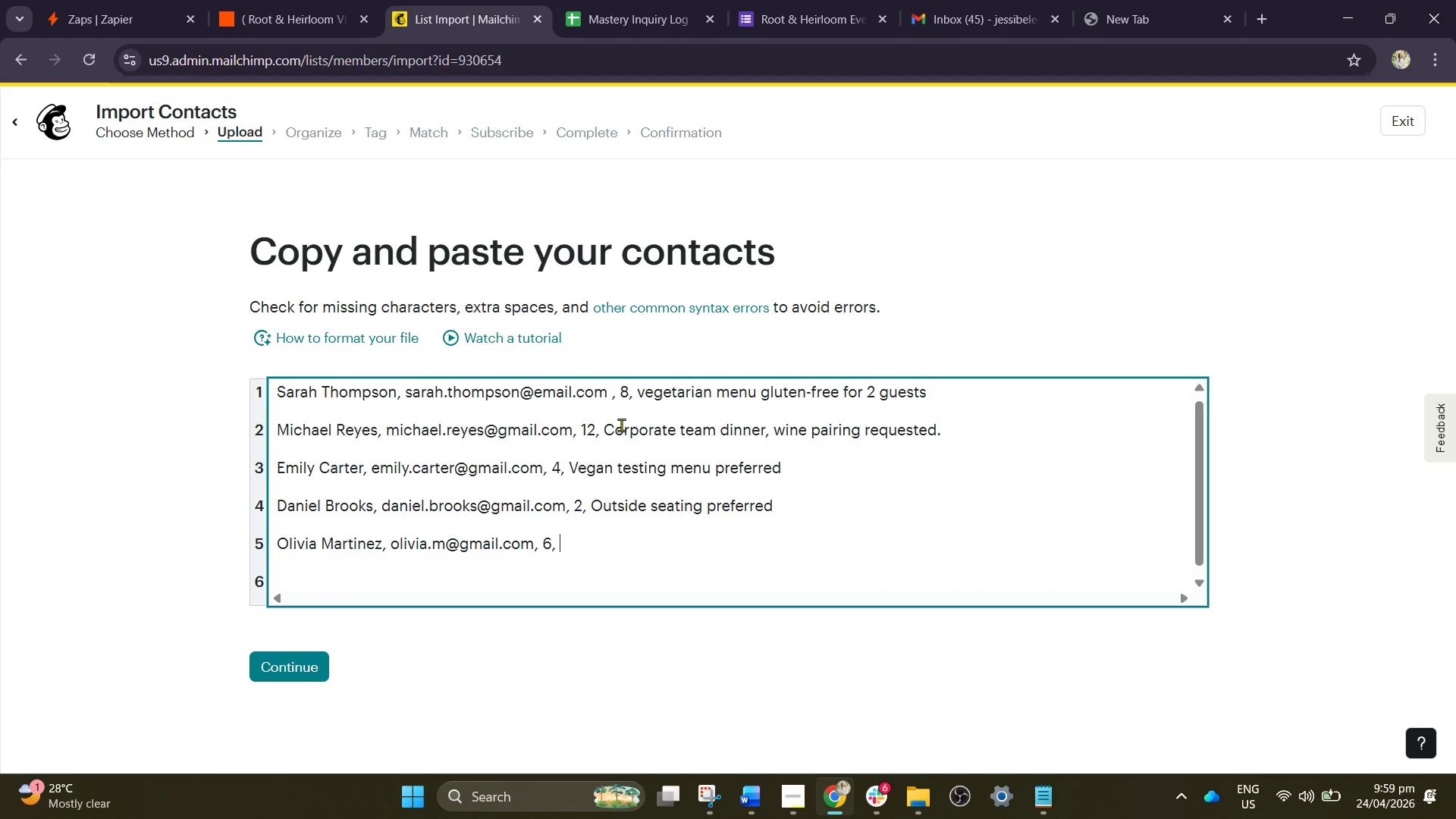 
wait(9.61)
 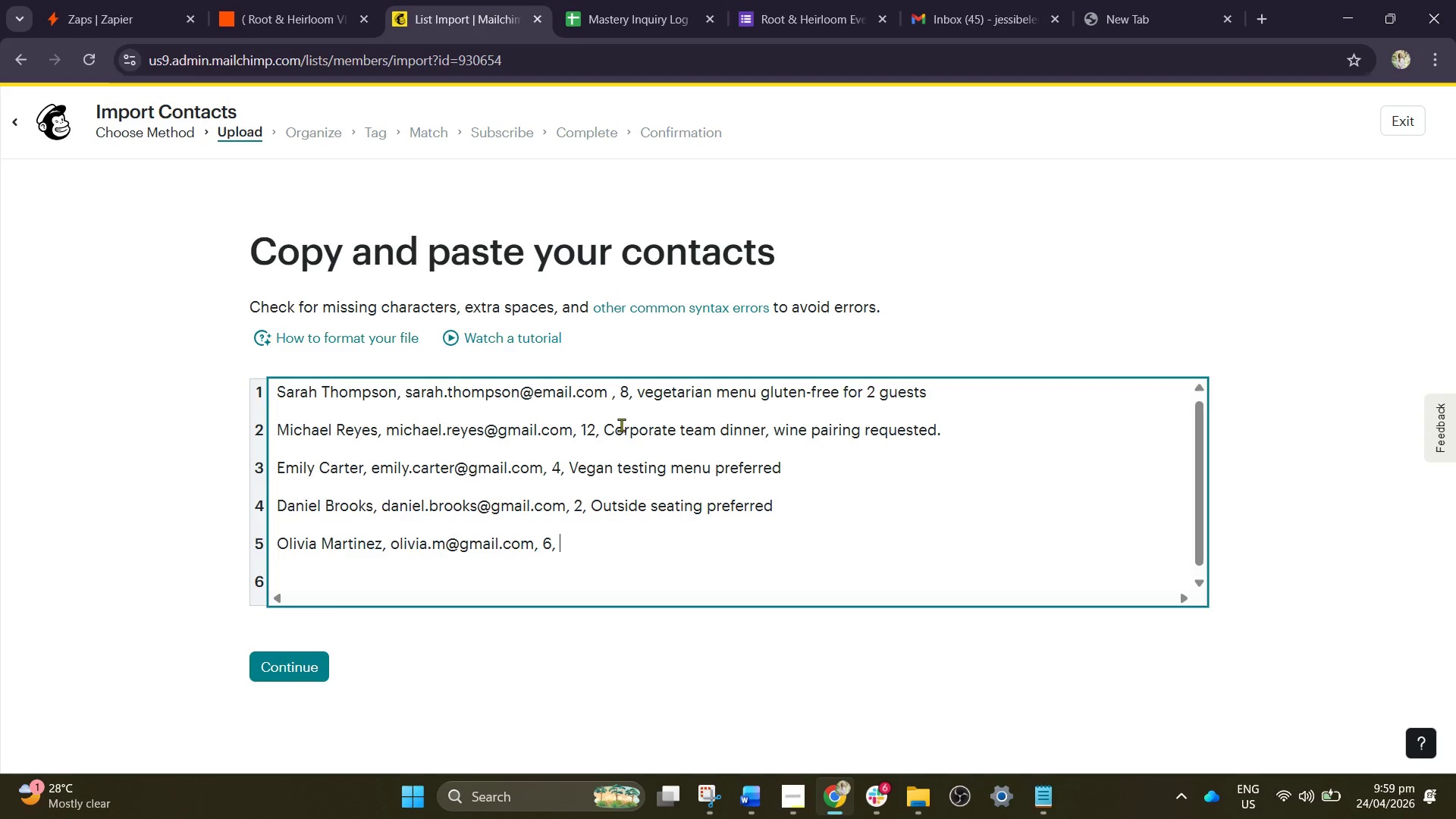 
type(out)
key(Backspace)
key(Backspace)
key(Backspace)
type(Outdoor s)
 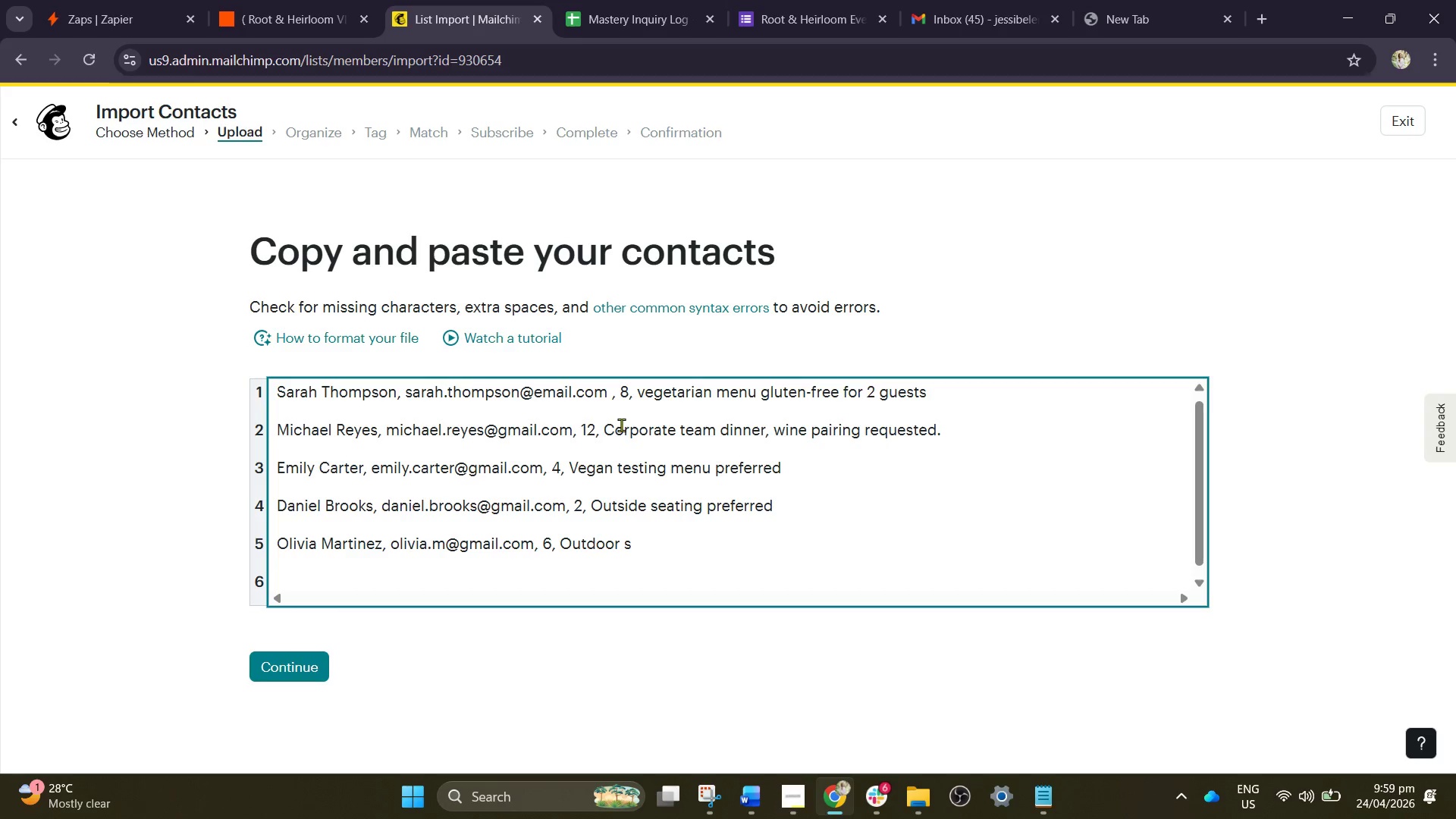 
wait(9.89)
 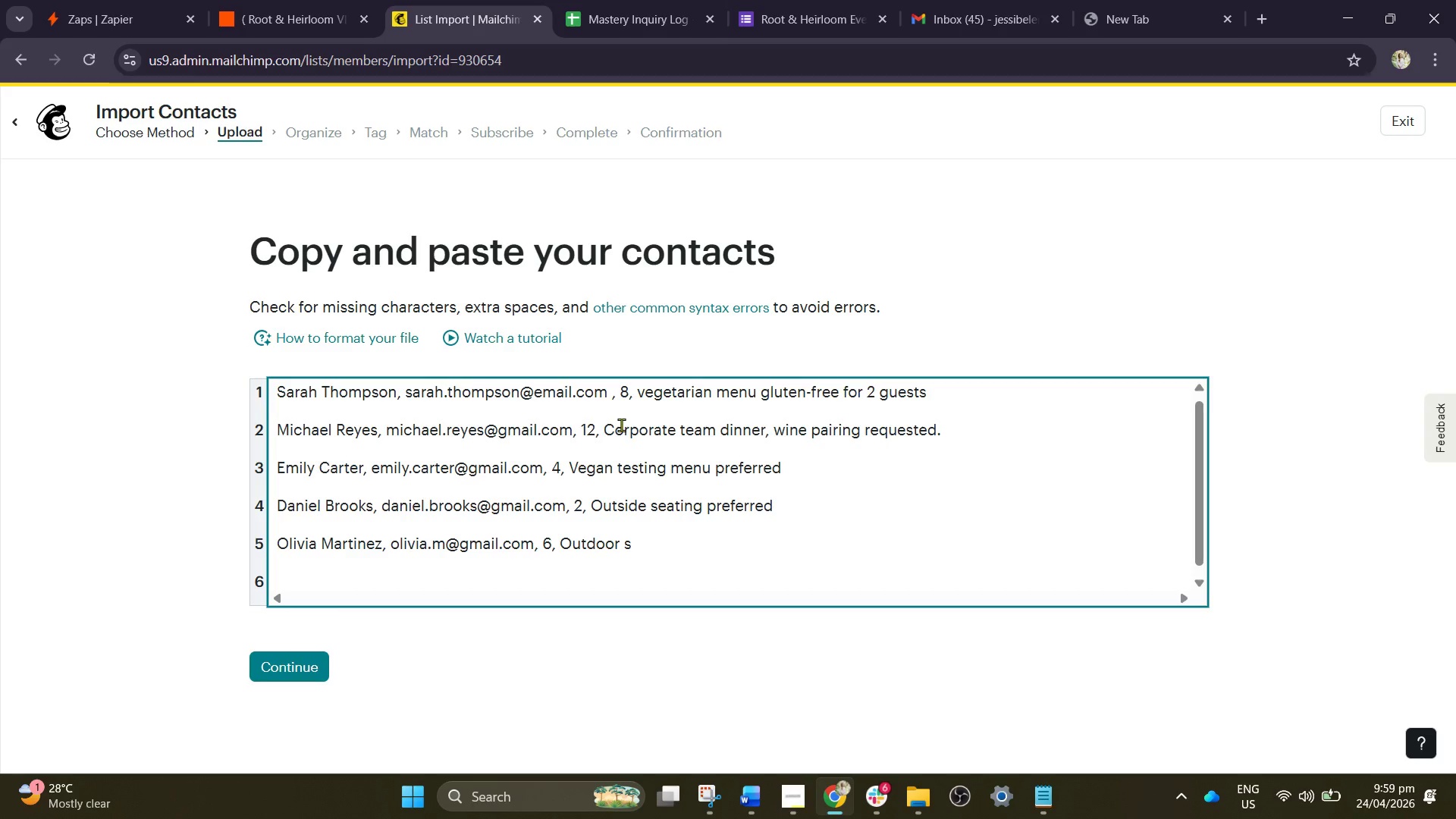 
key(Backspace)
key(Backspace)
key(Backspace)
key(Backspace)
key(Backspace)
key(Backspace)
key(Backspace)
key(Backspace)
key(Backspace)
type(Prova)
key(Backspace)
key(Backspace)
key(Backspace)
type(ivate room and champaigne serb)
key(Backspace)
type(vices)
 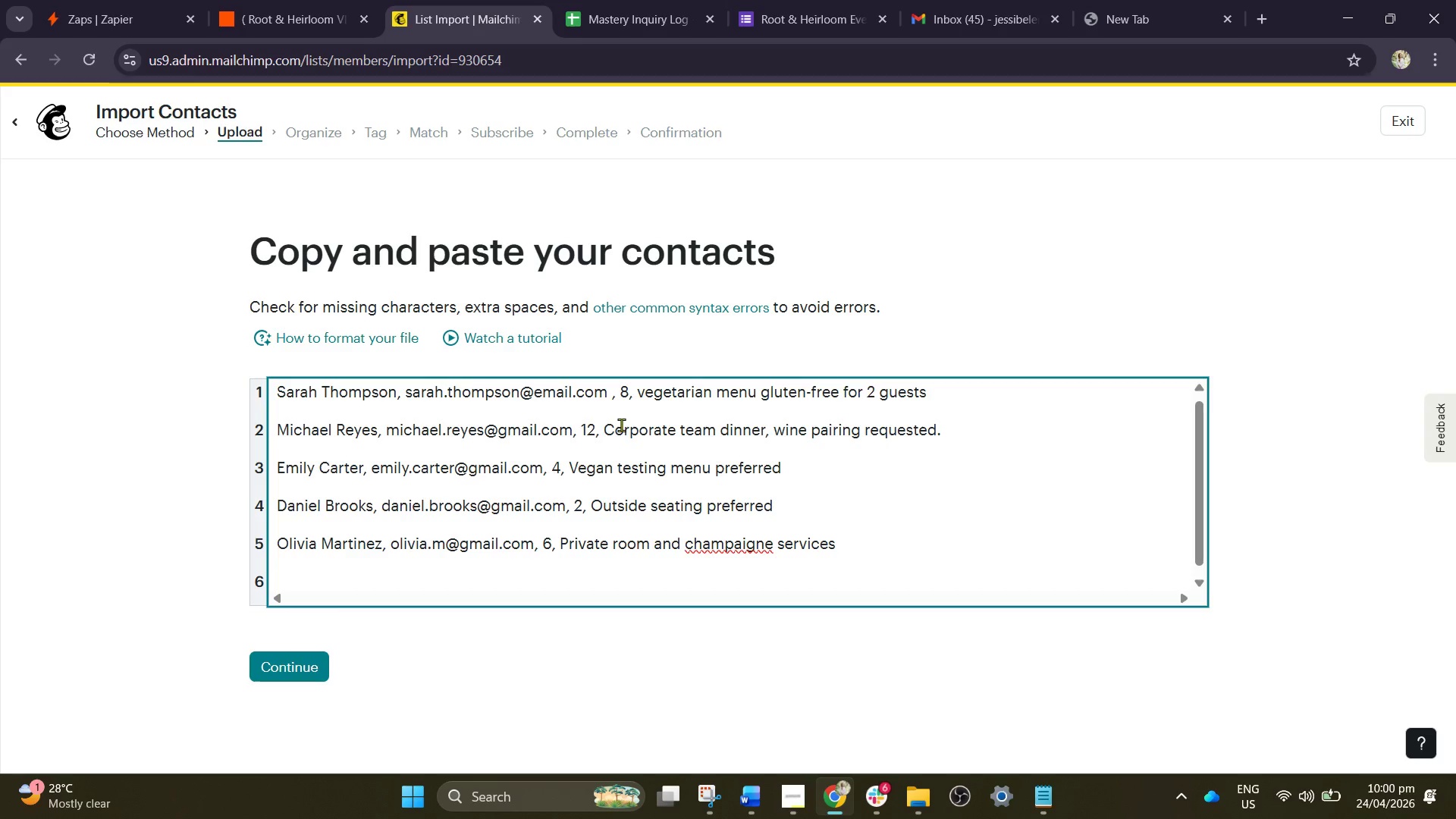 
wait(7.33)
 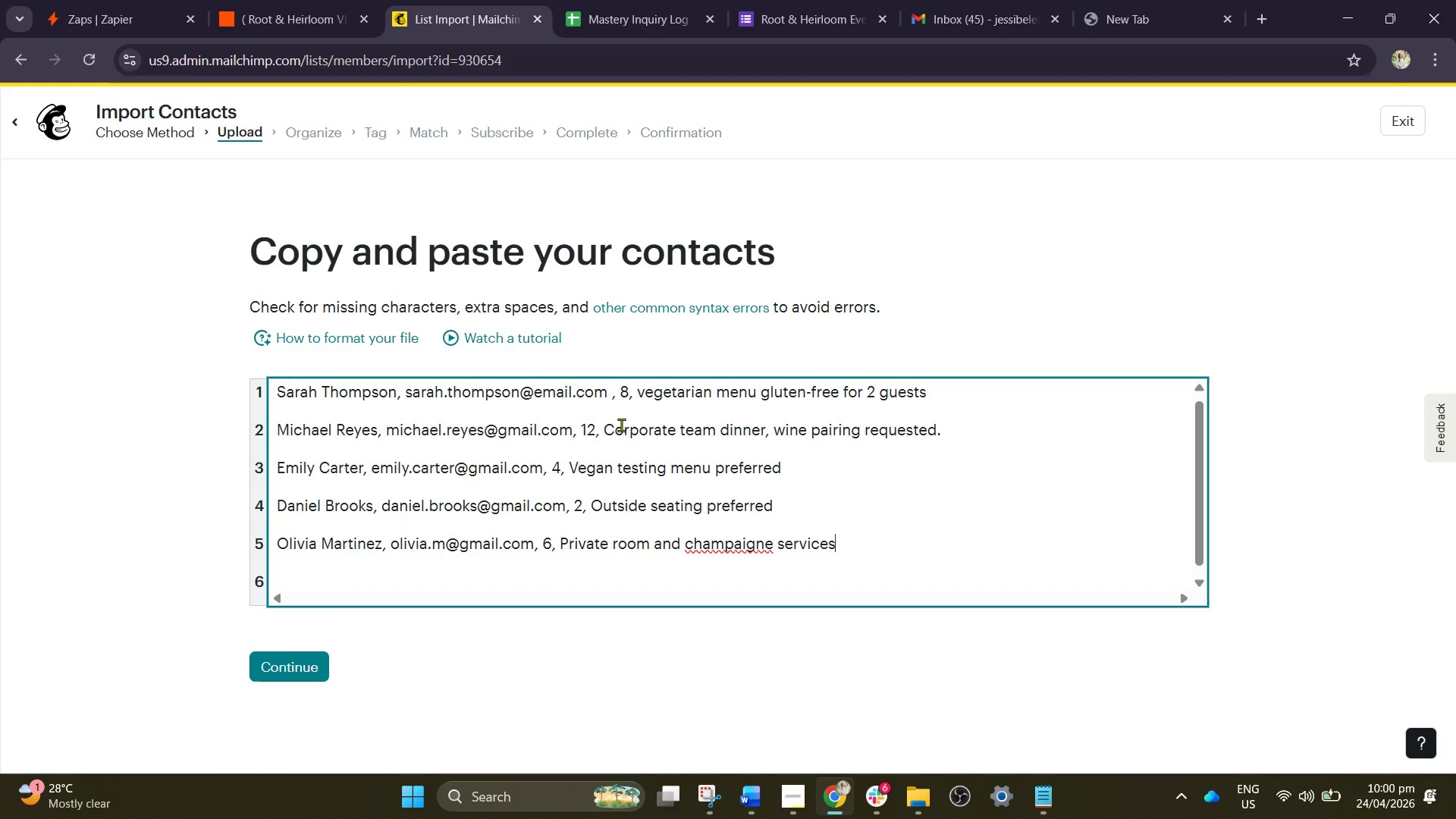 
key(Enter)
 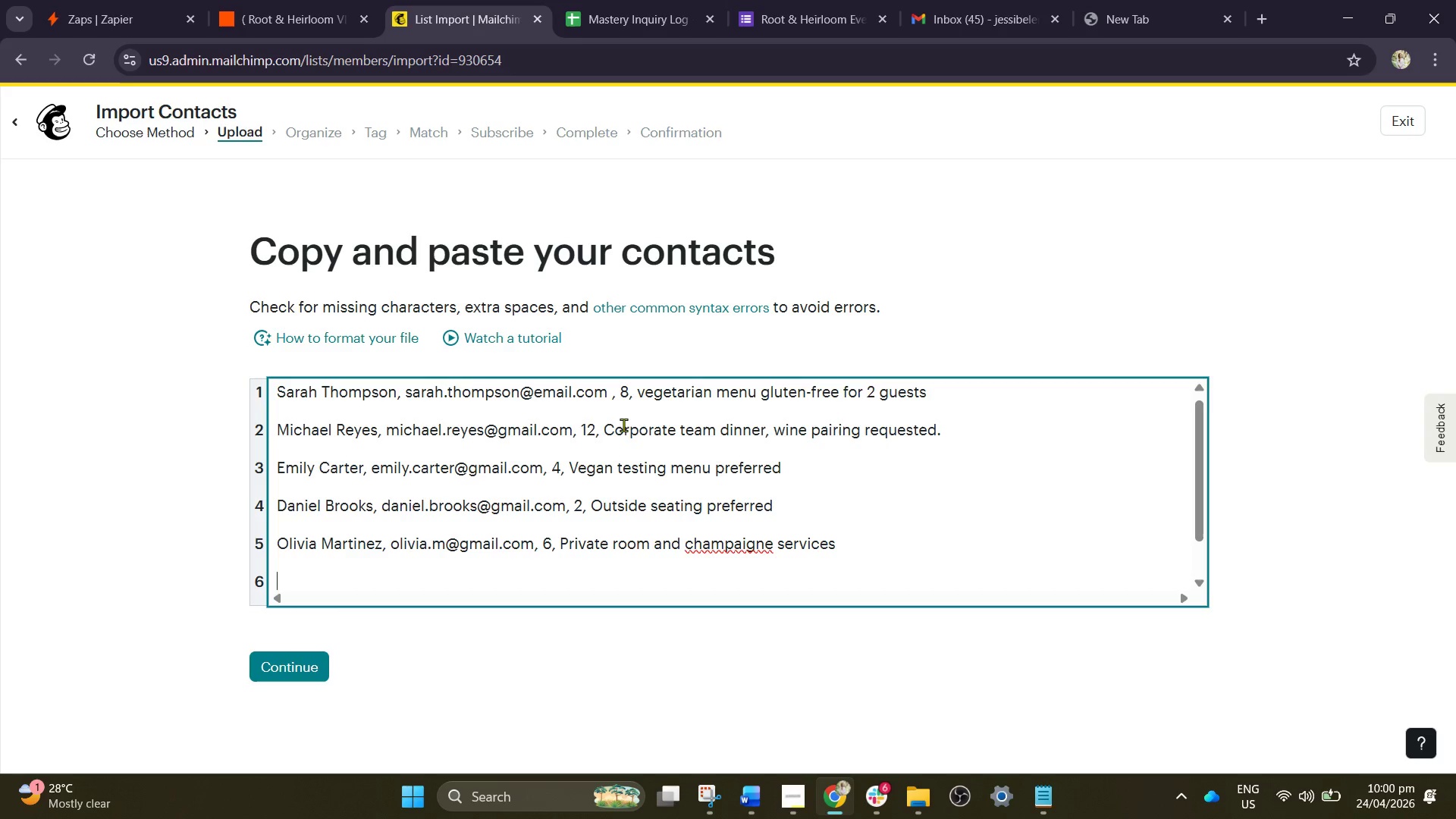 
type(James Wilson, james.wilson@gmail.com)
 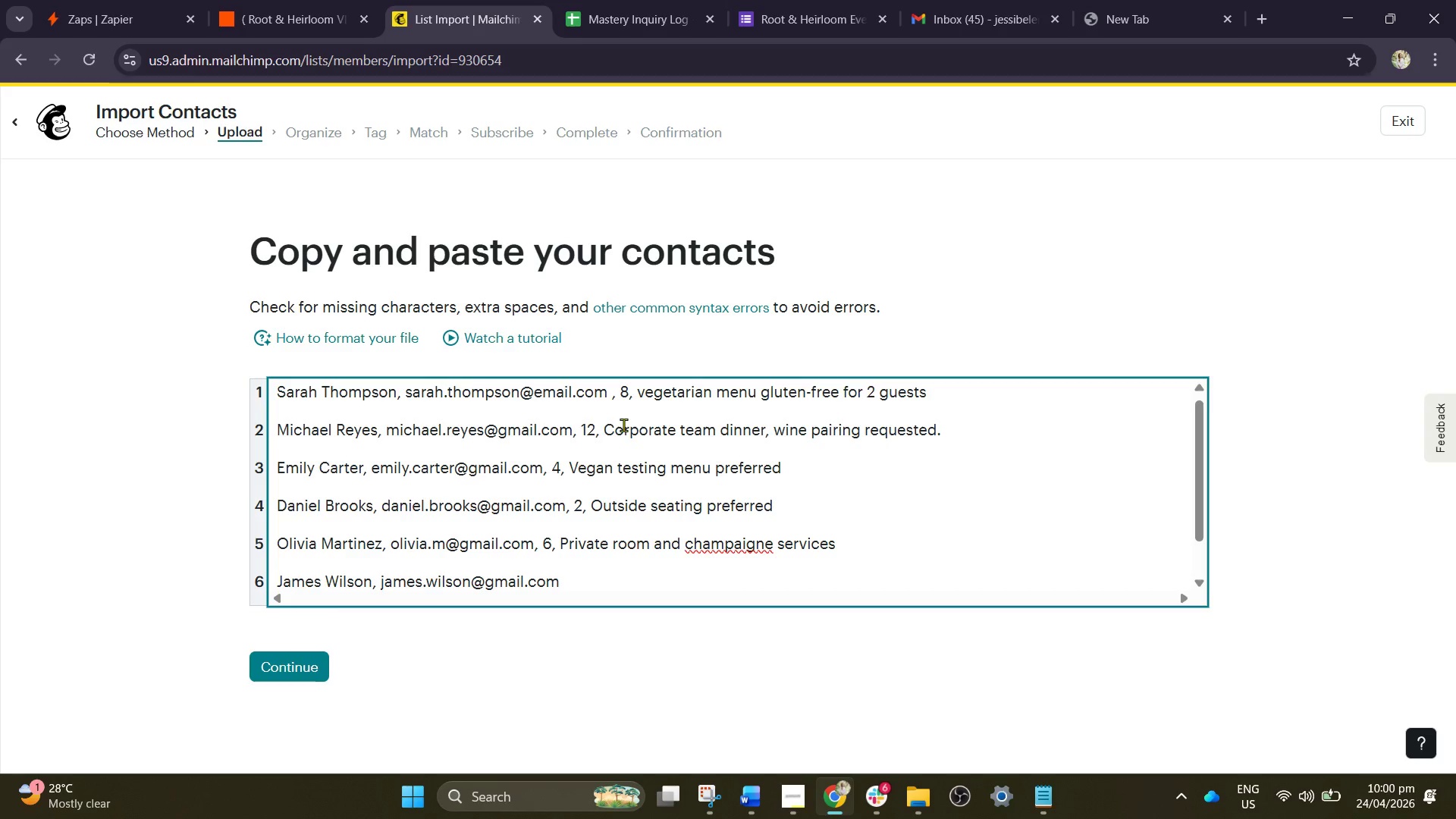 
type(, 5, Nur )
key(Backspace)
key(Backspace)
type(gt)
key(Backspace)
key(Backspace)
type(t alll)
key(Backspace)
type(ergy )
 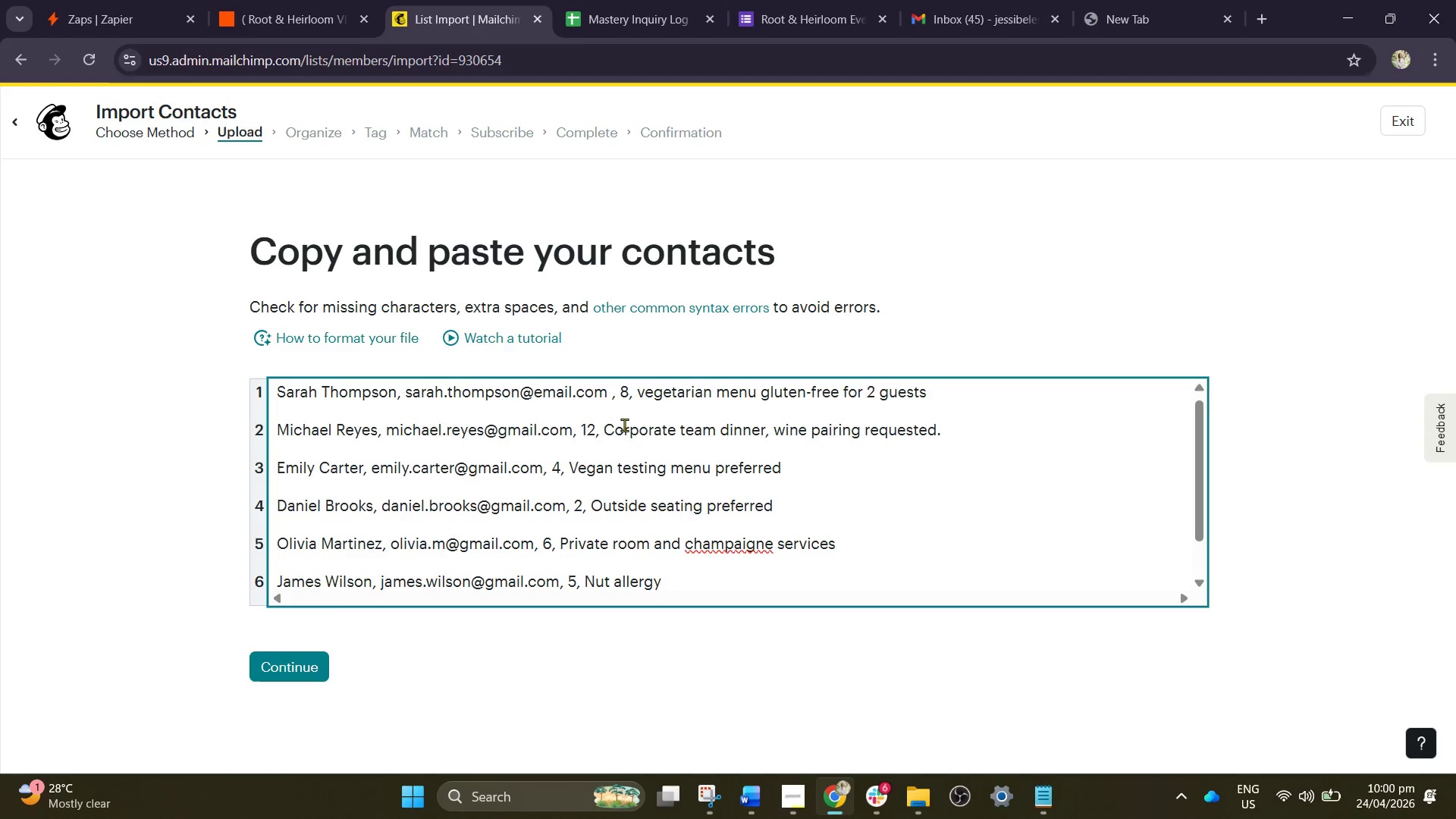 
wait(12.45)
 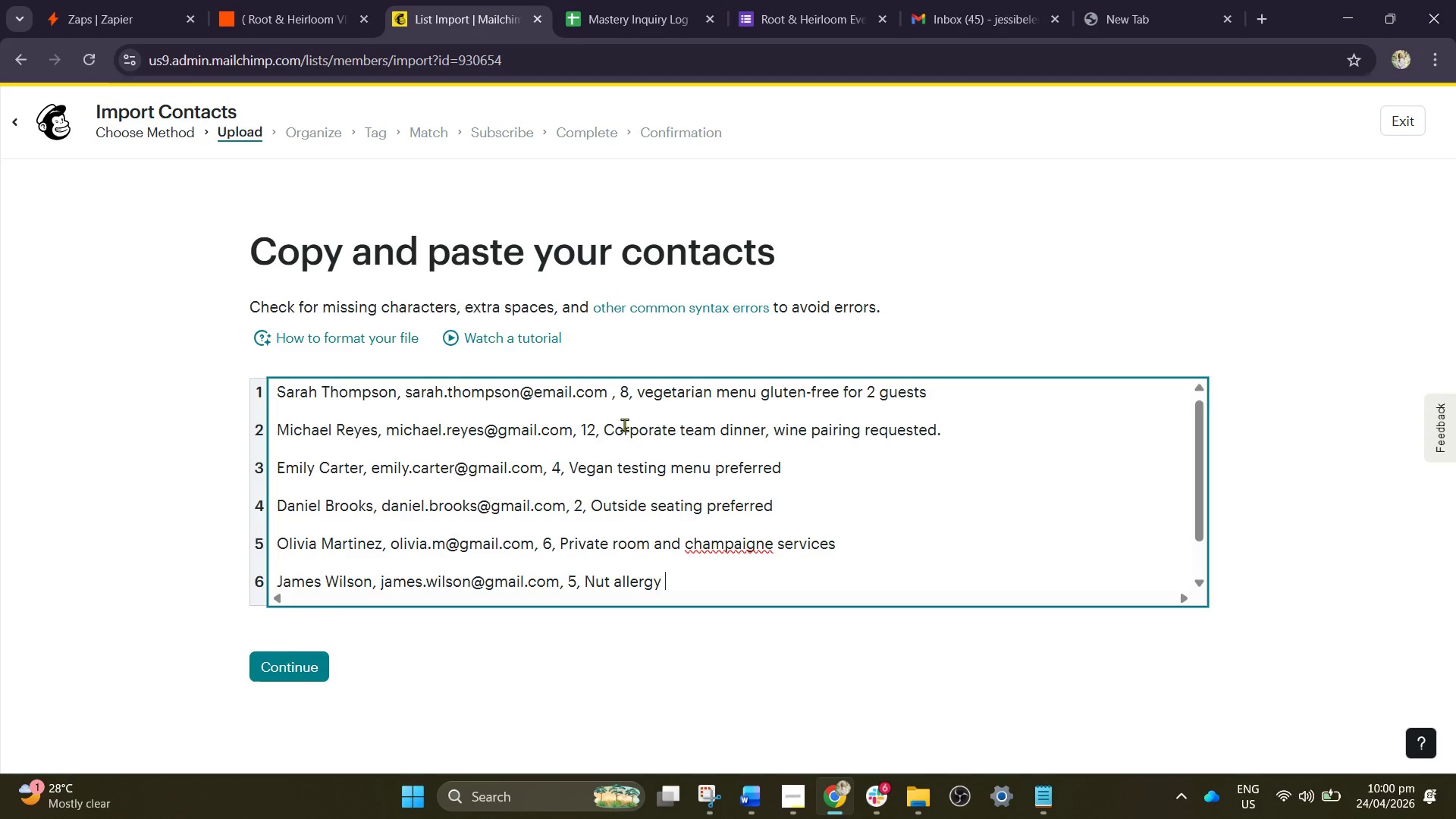 
type(for1 )
key(Backspace)
key(Backspace)
type( 1gue)
key(Backspace)
key(Backspace)
key(Backspace)
type( guest)
 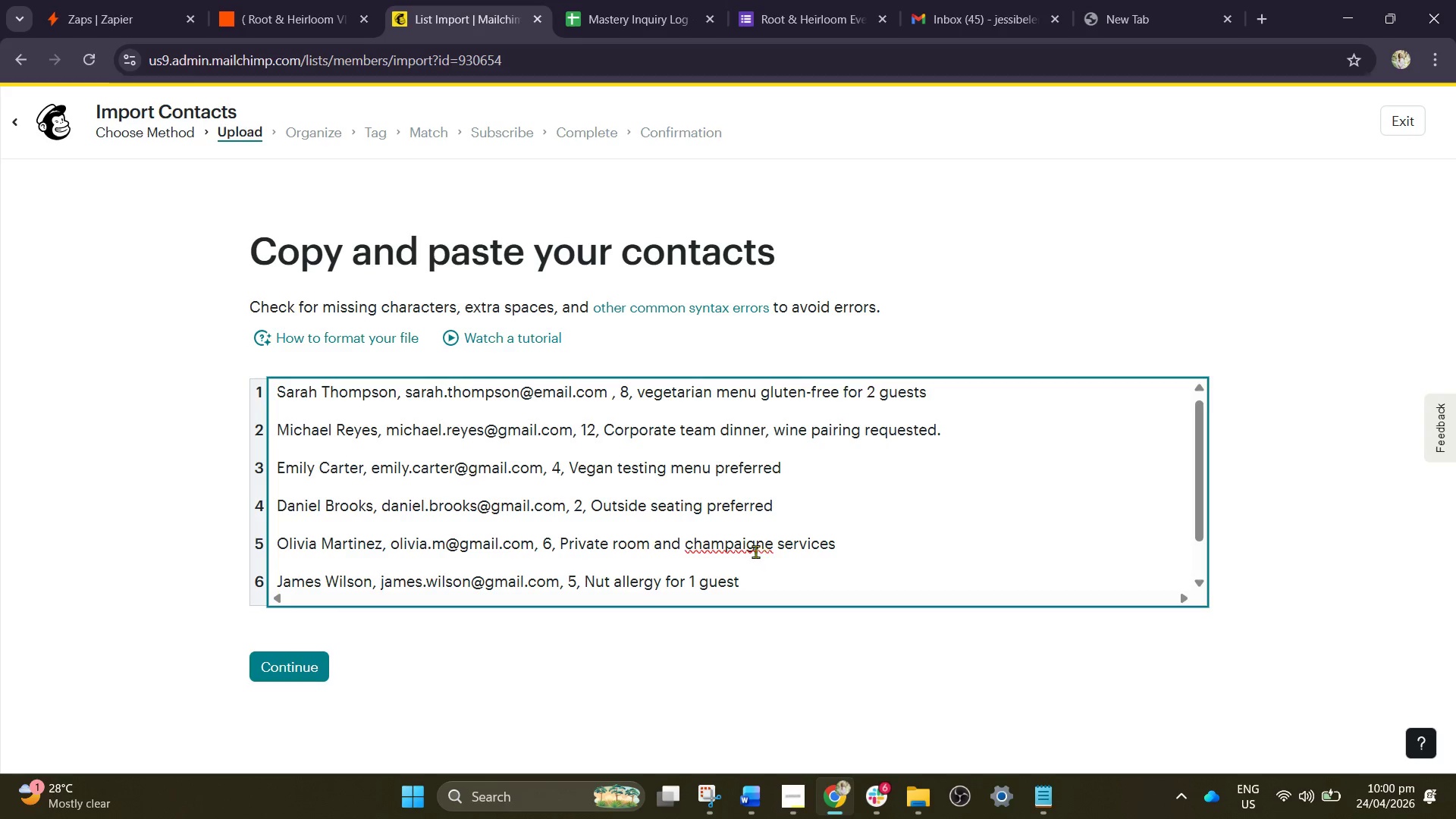 
left_click([752, 545])
 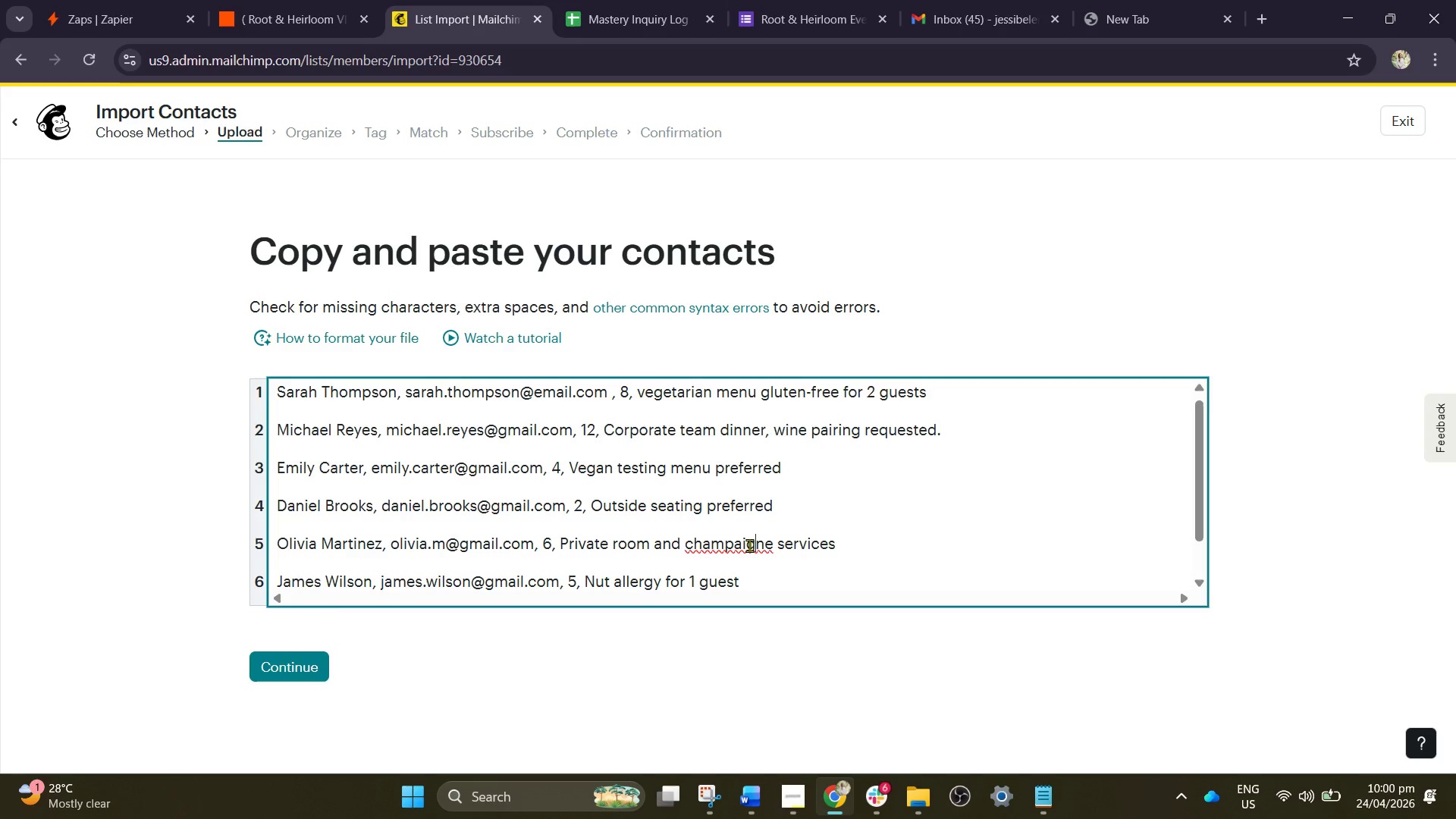 
key(ArrowLeft)
 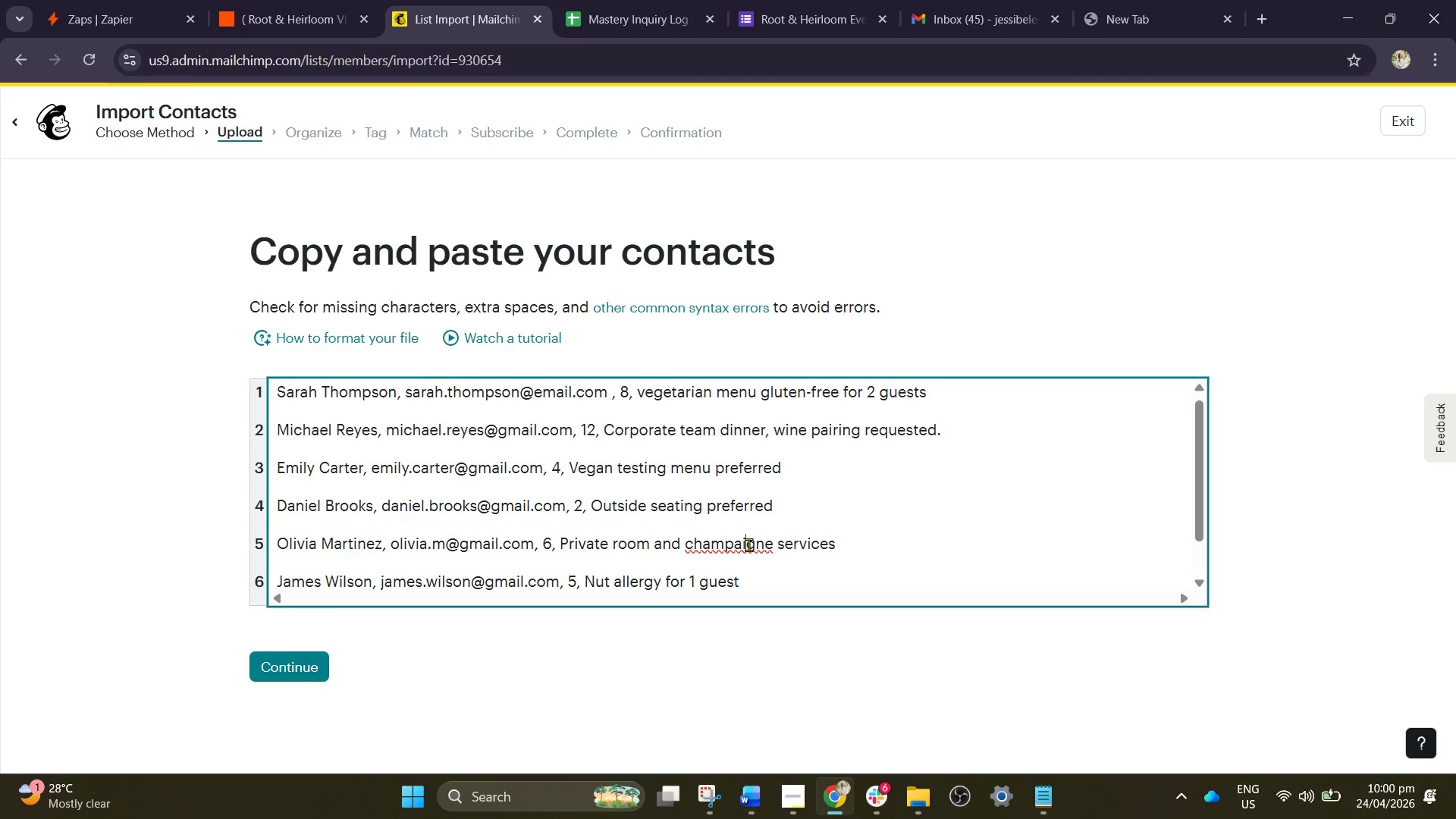 
key(Backspace)
 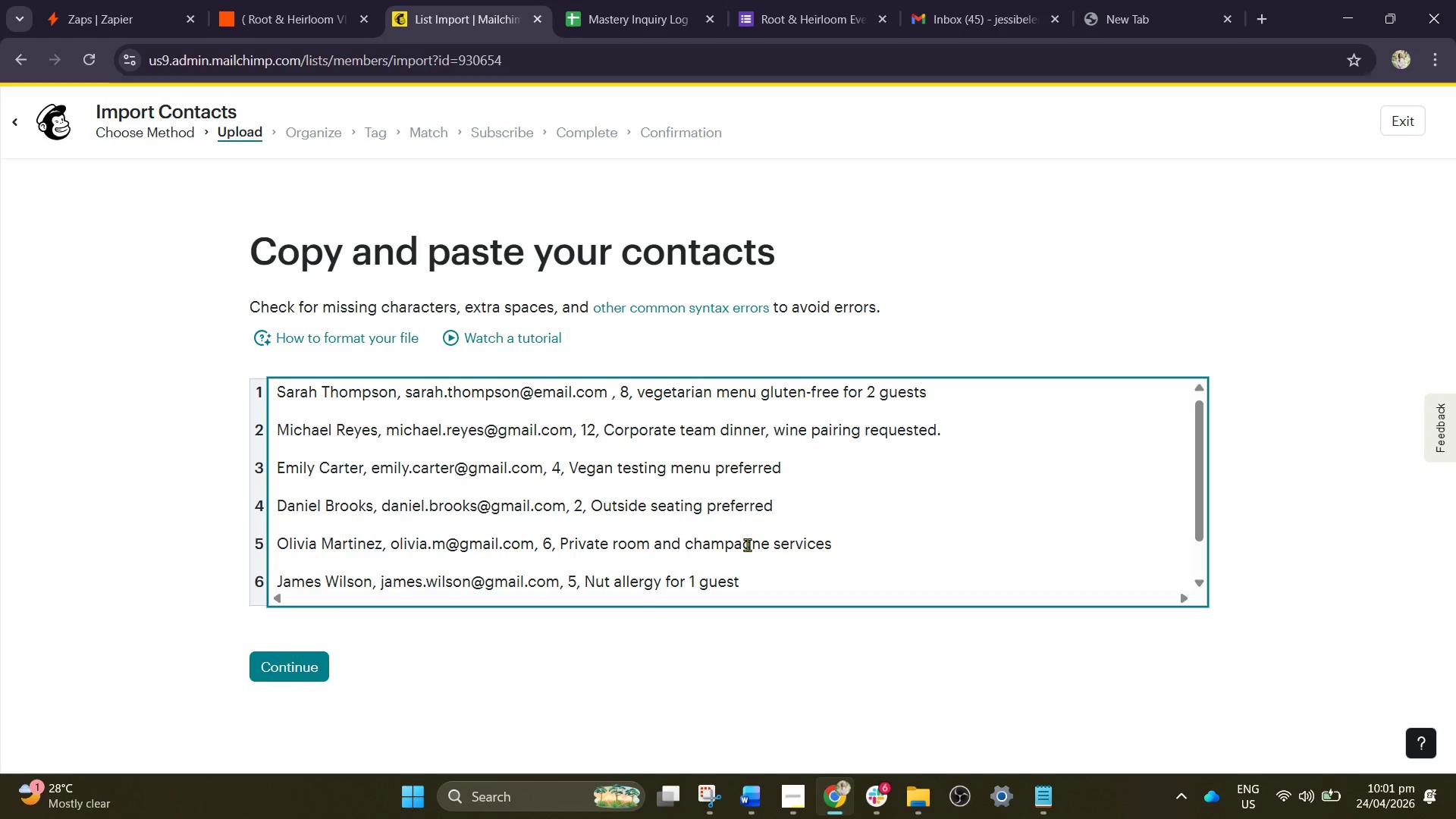 
left_click([755, 571])
 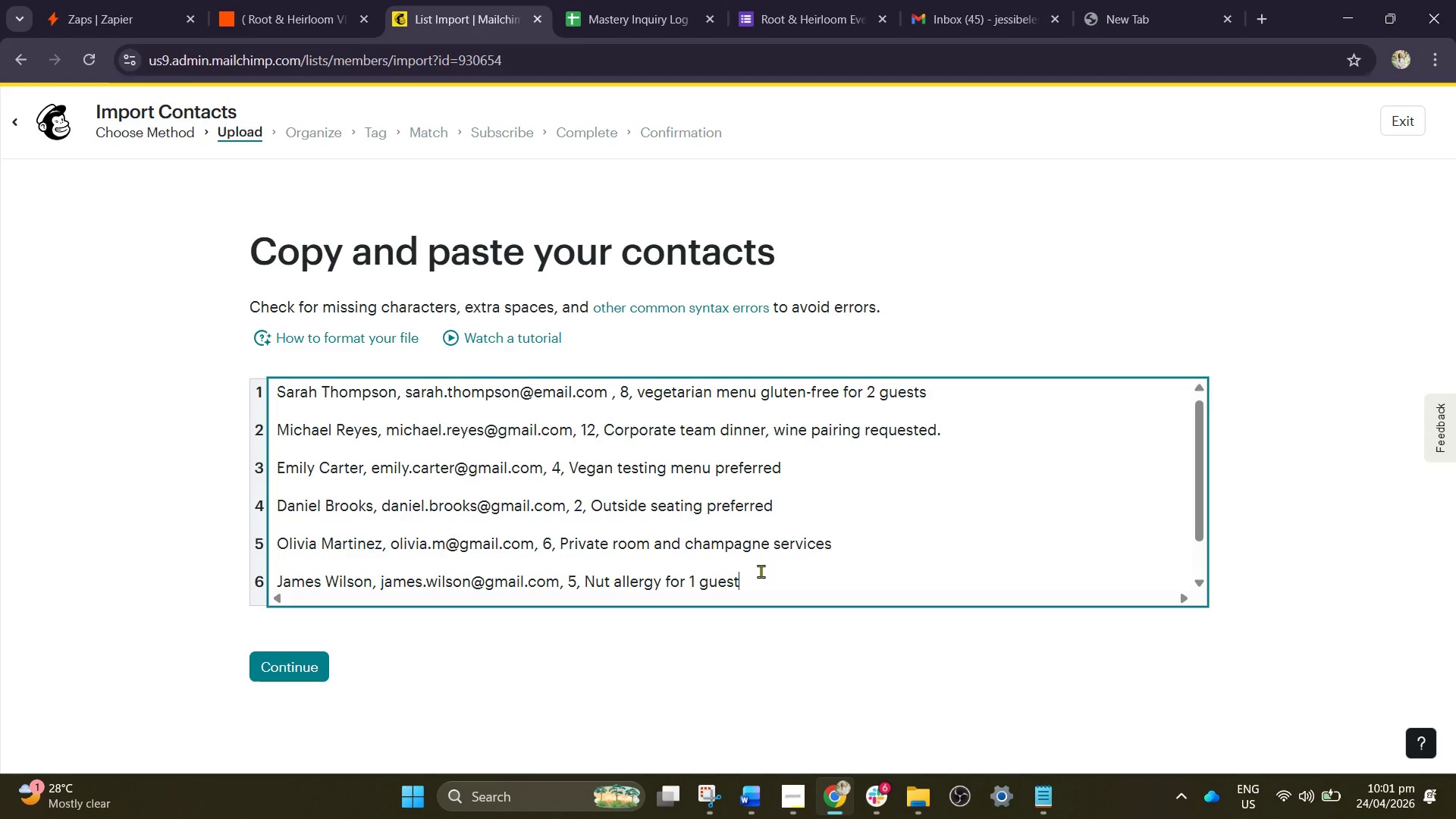 
wait(5.98)
 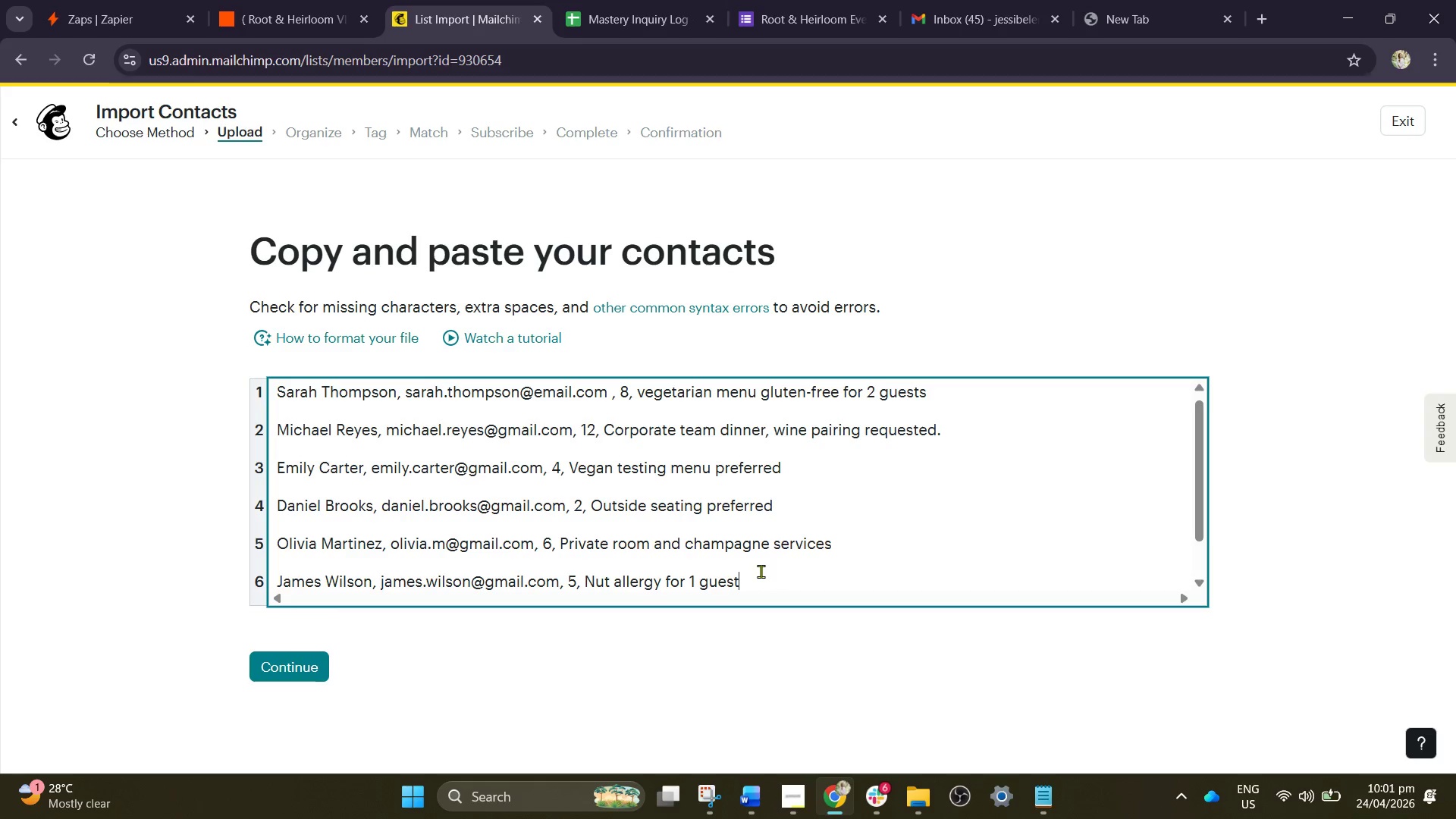 
left_click([290, 670])
 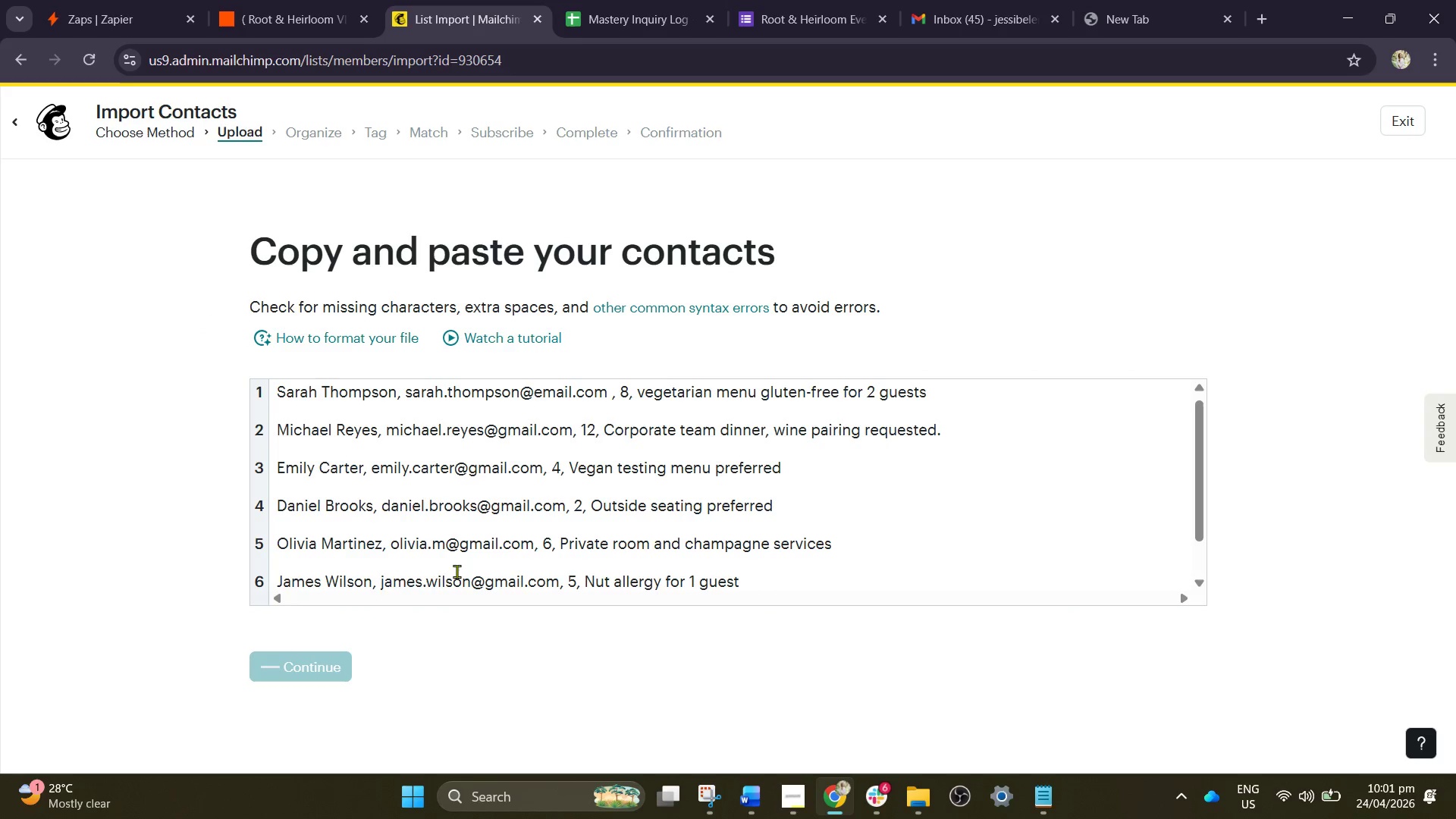 
wait(6.61)
 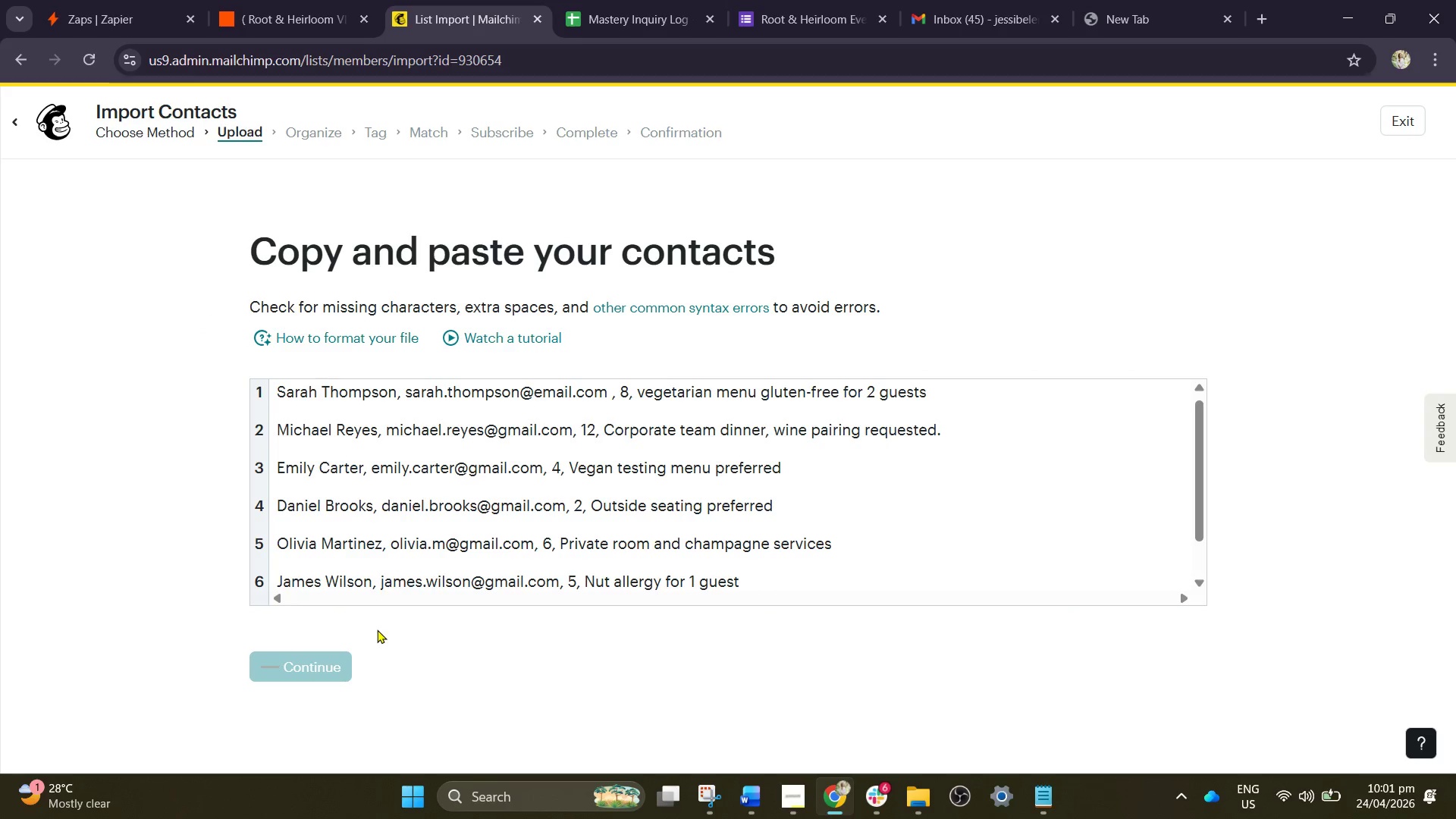 
scroll: coordinate [515, 527], scroll_direction: down, amount: 4.0
 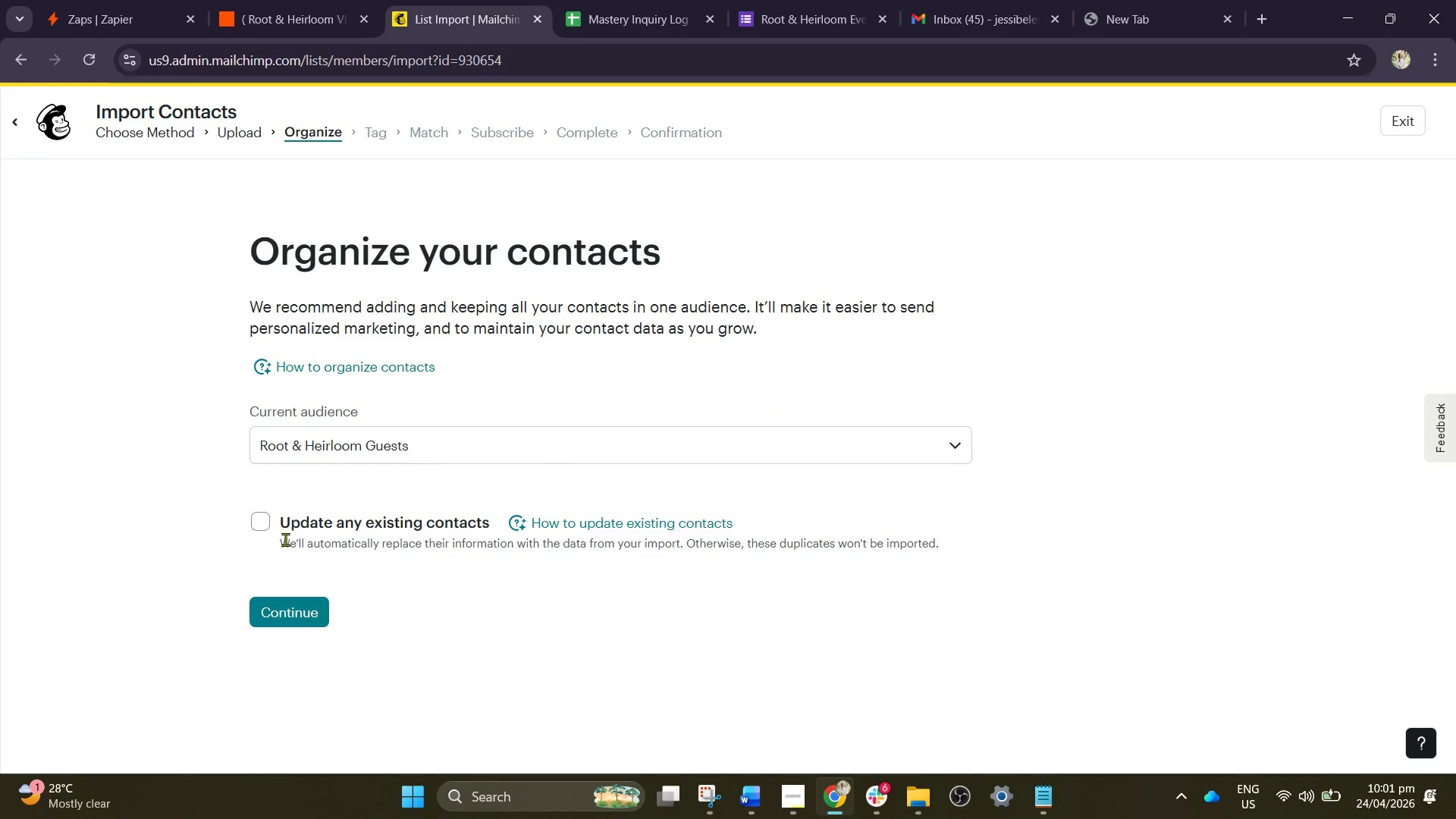 
wait(5.65)
 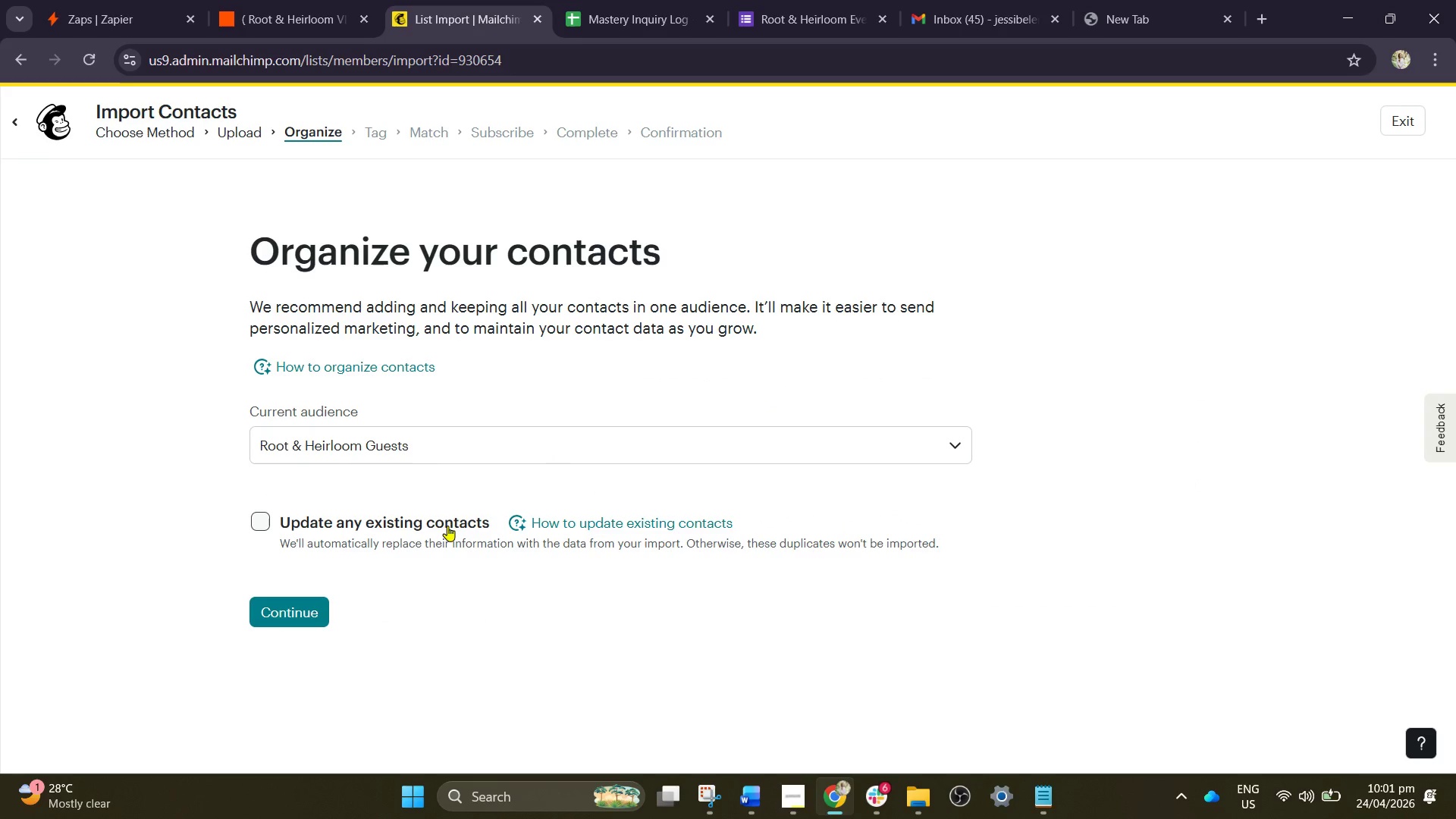 
double_click([265, 524])
 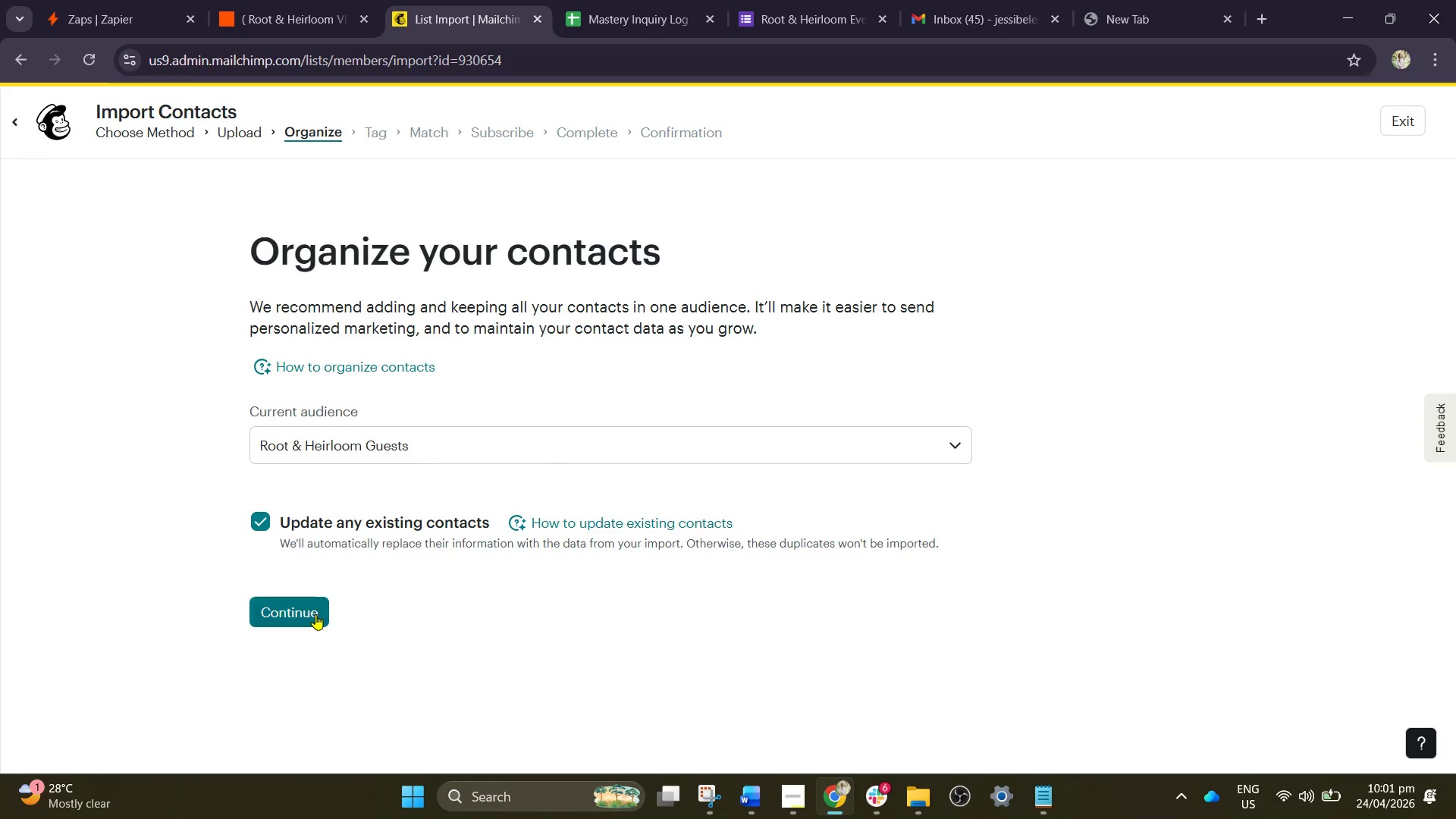 
left_click([309, 619])
 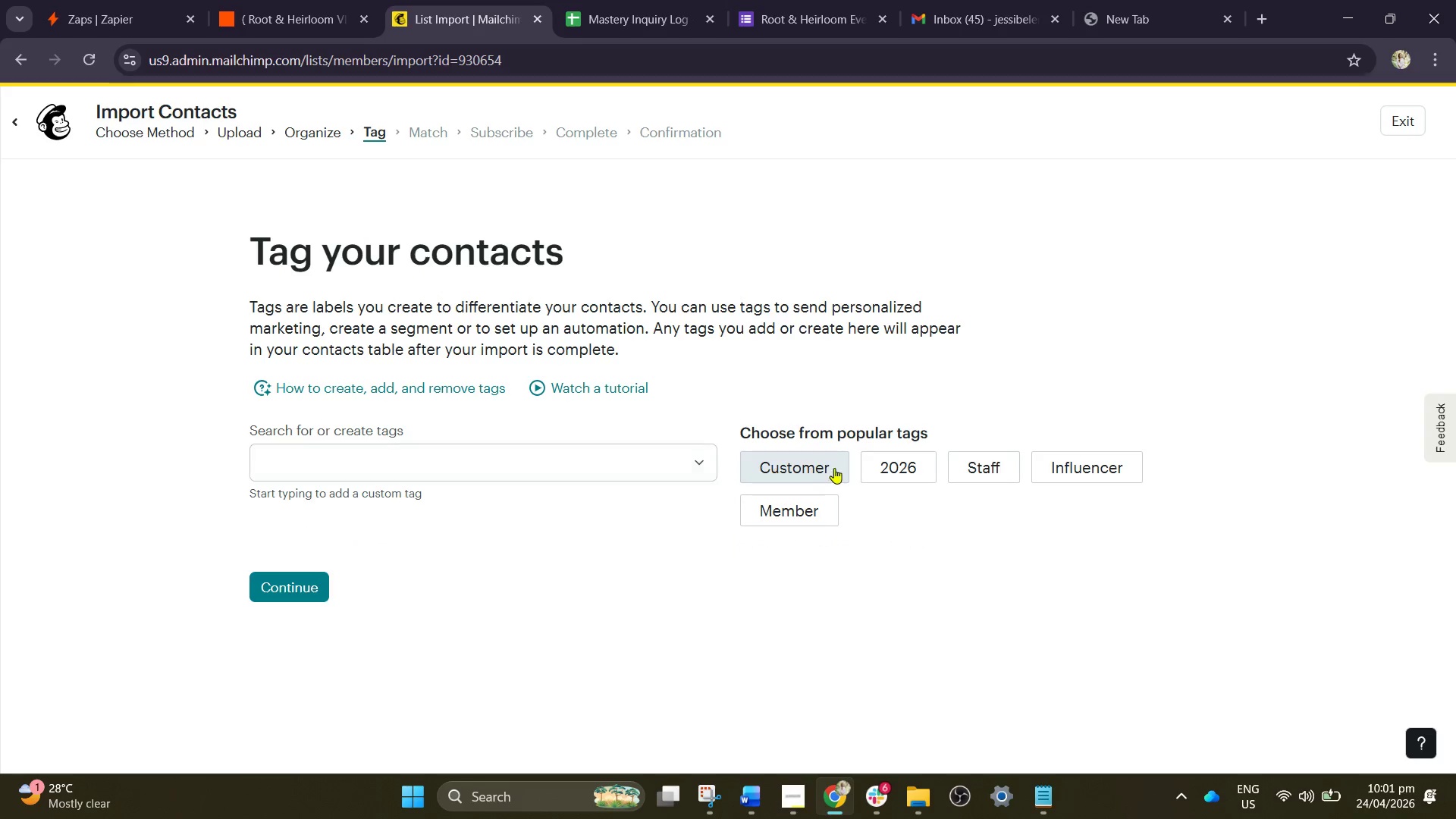 
left_click([947, 469])
 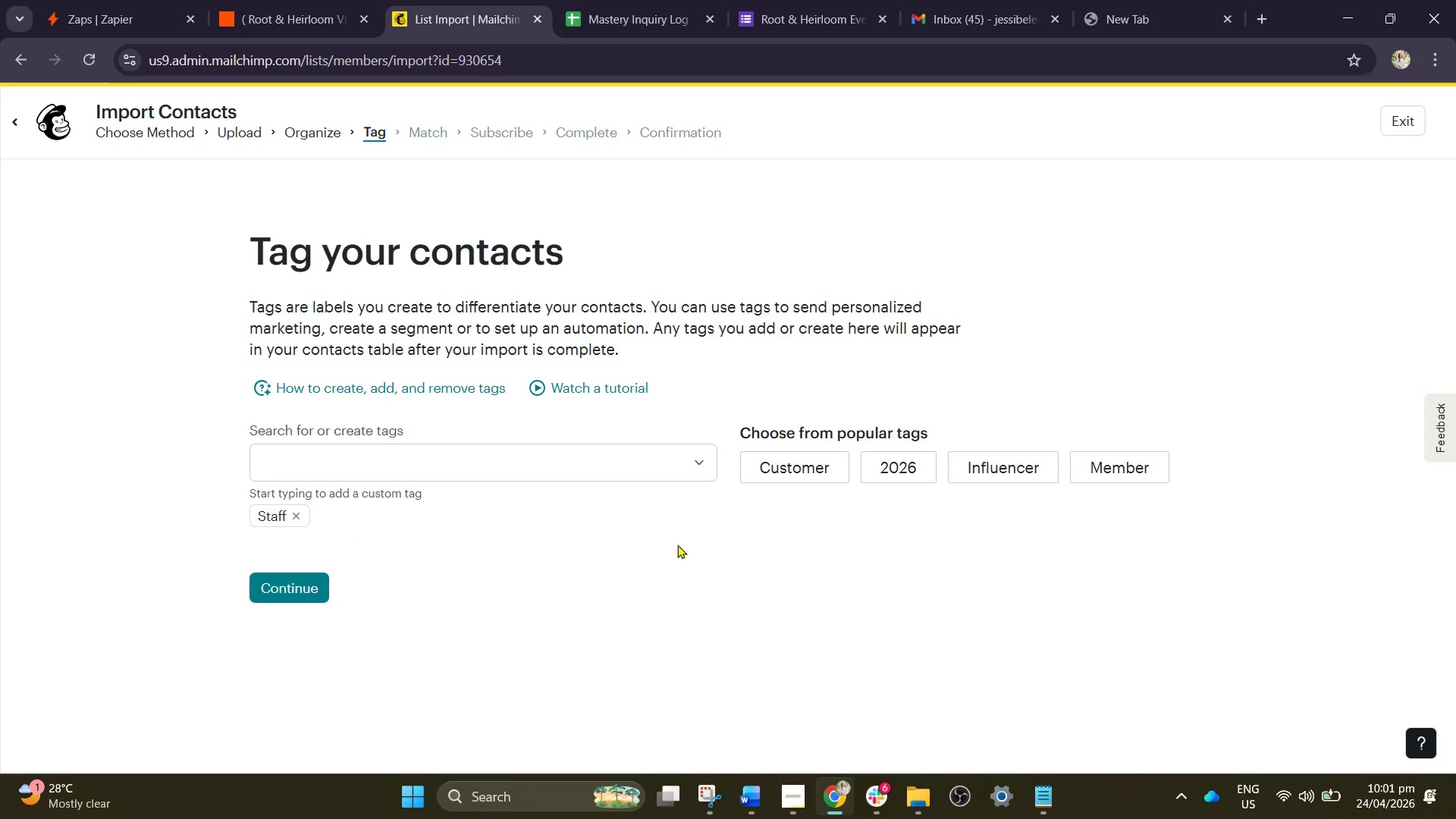 
left_click([648, 570])
 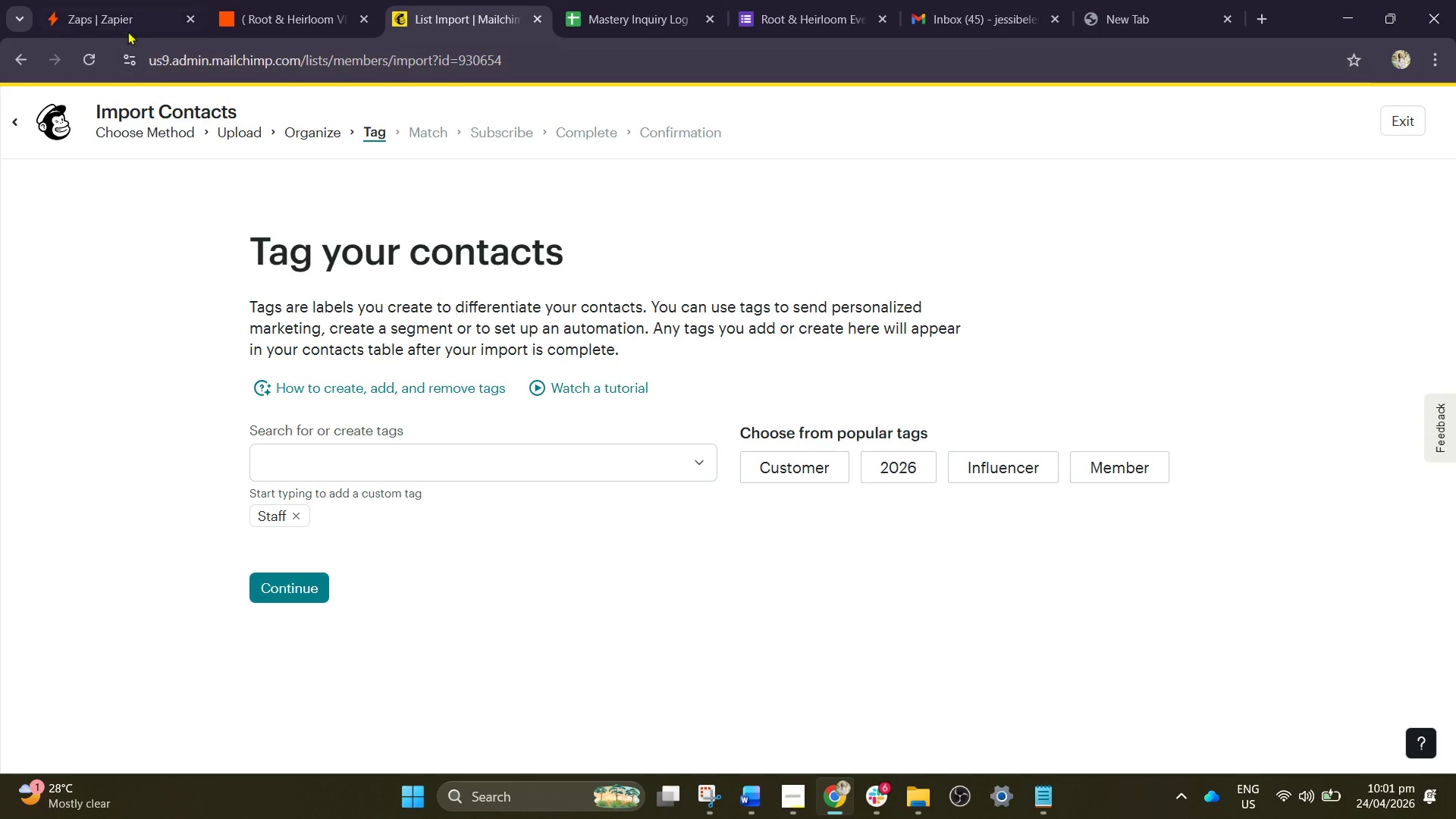 
left_click([102, 0])
 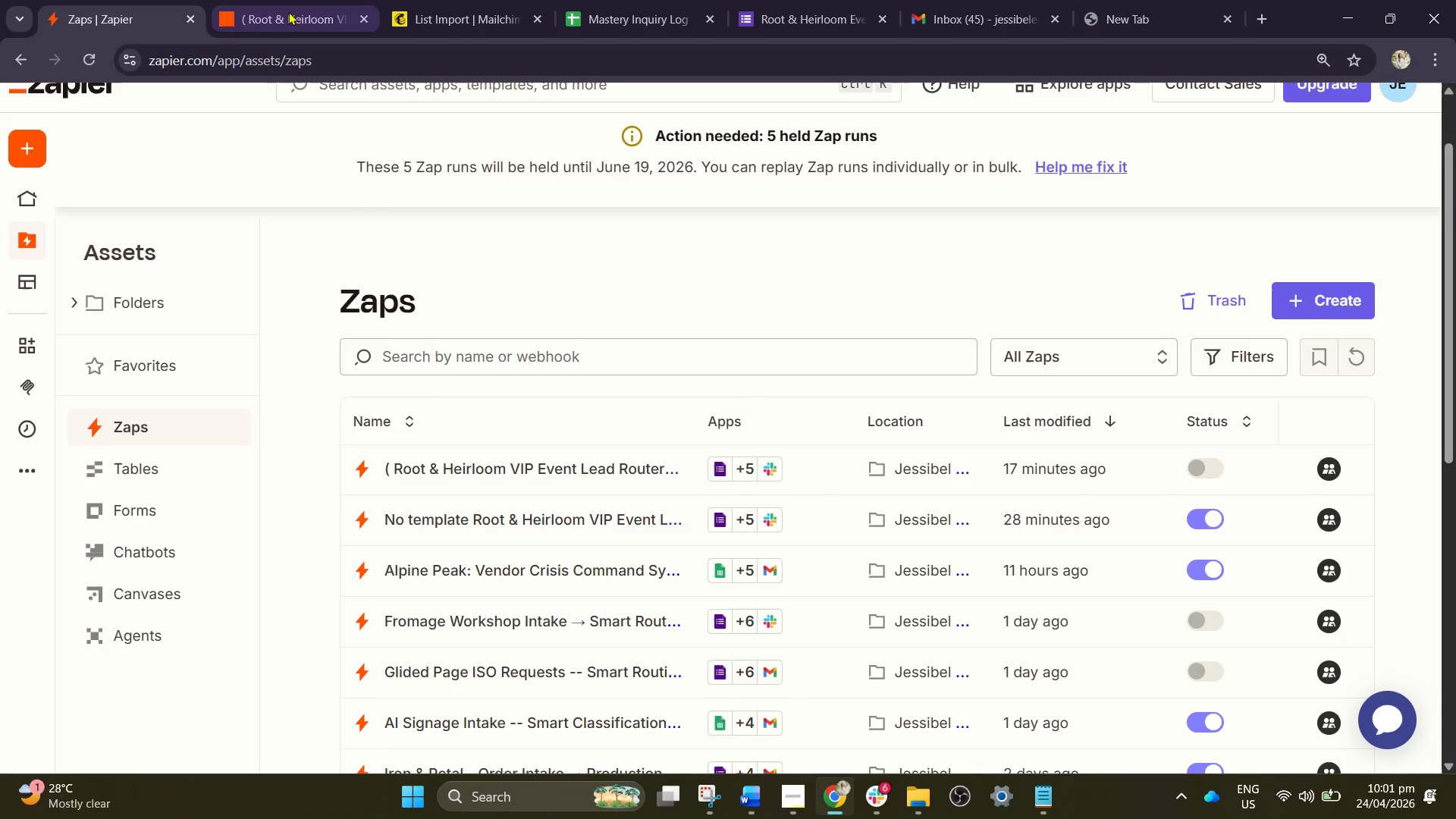 
left_click([298, 11])
 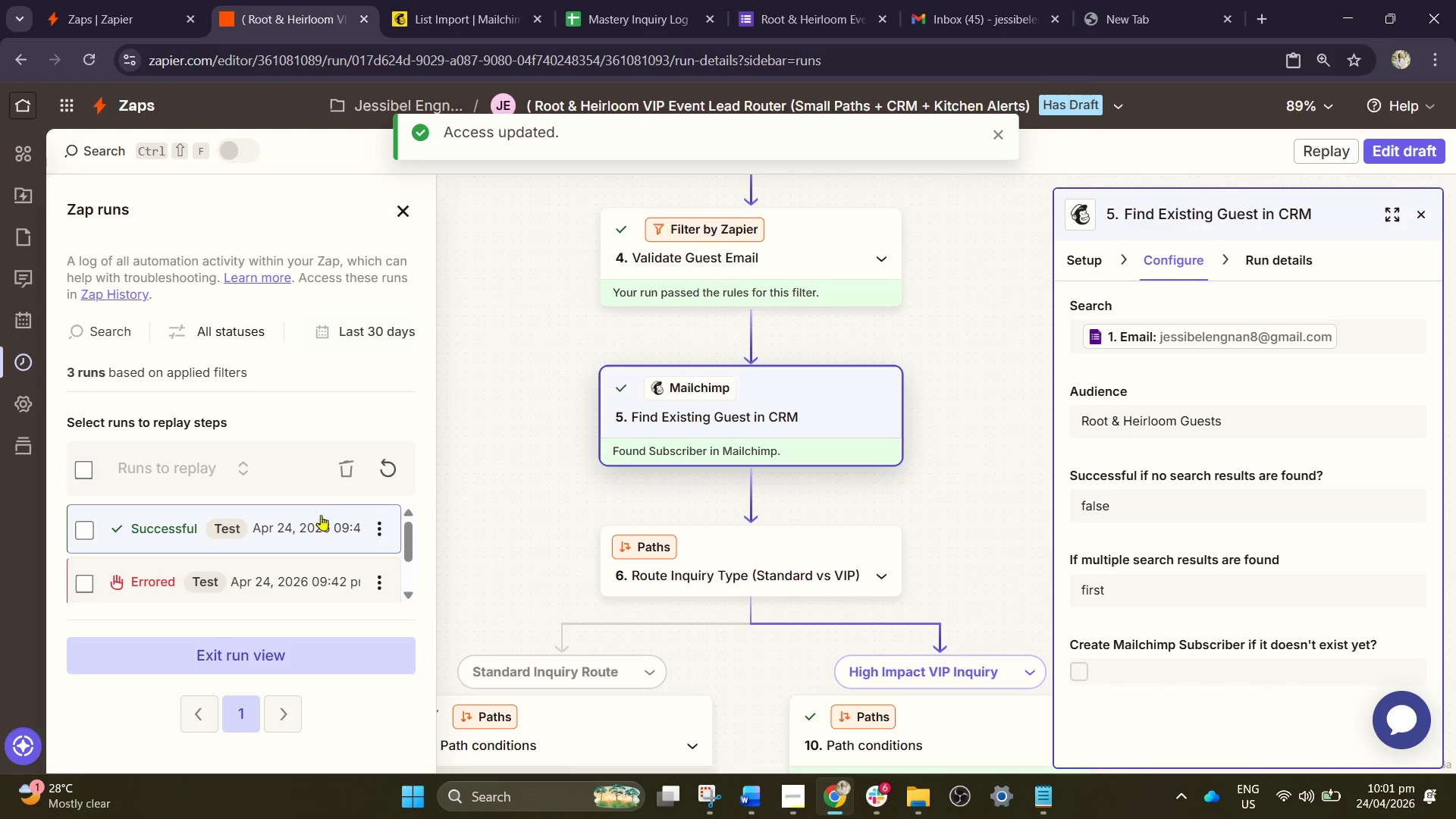 
left_click([385, 587])
 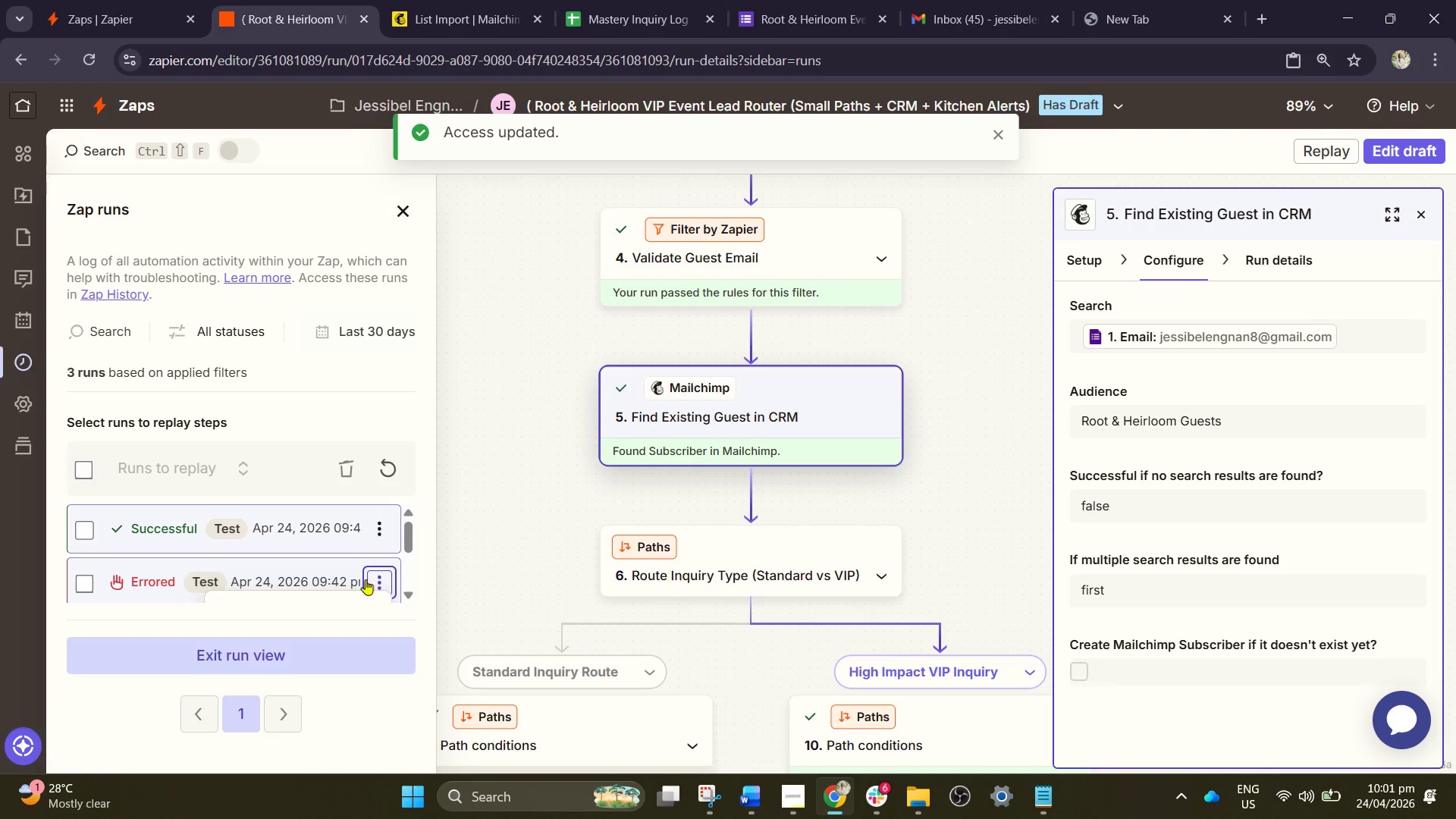 
scroll: coordinate [361, 573], scroll_direction: down, amount: 2.0
 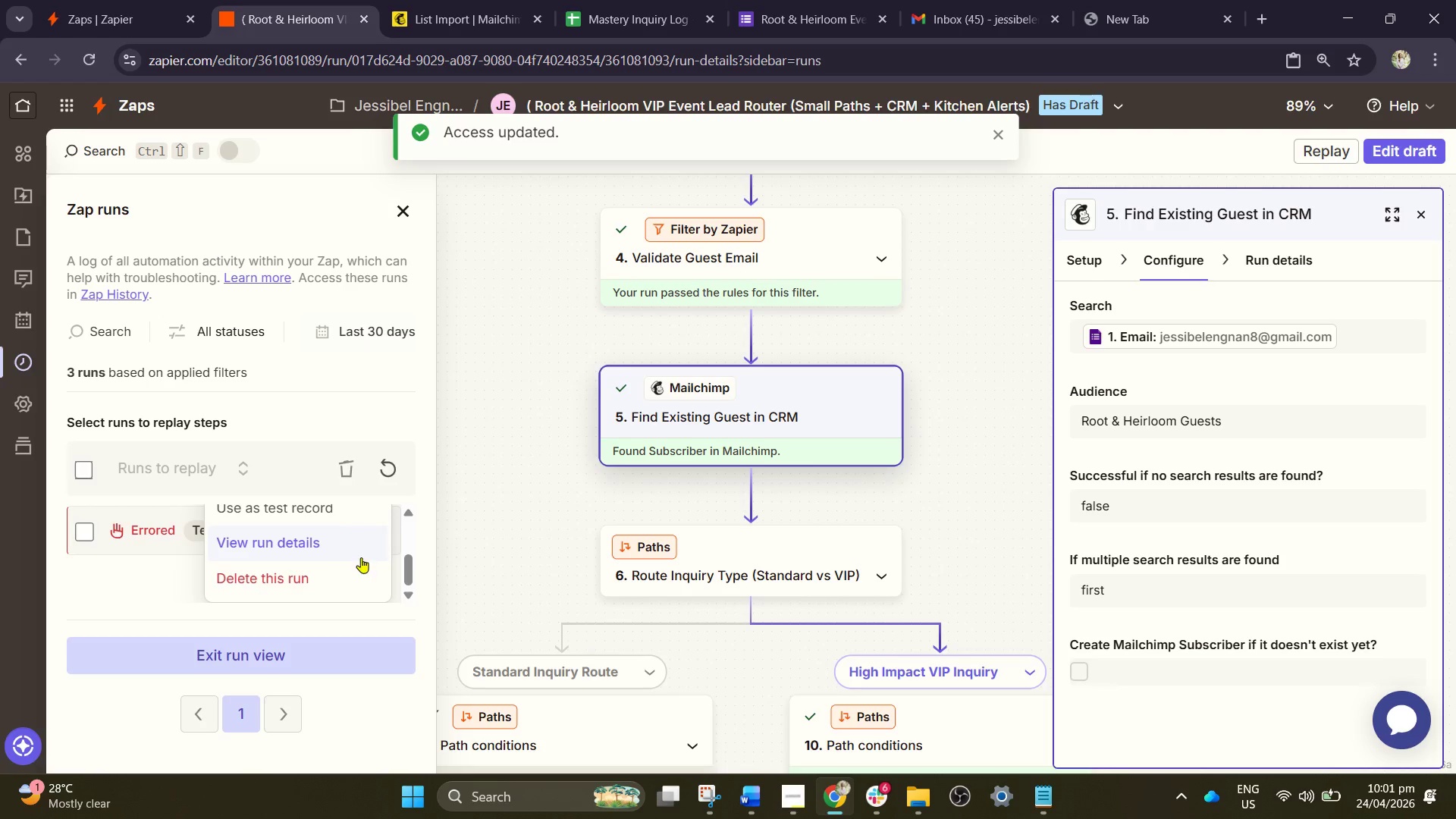 
scroll: coordinate [361, 557], scroll_direction: none, amount: 0.0
 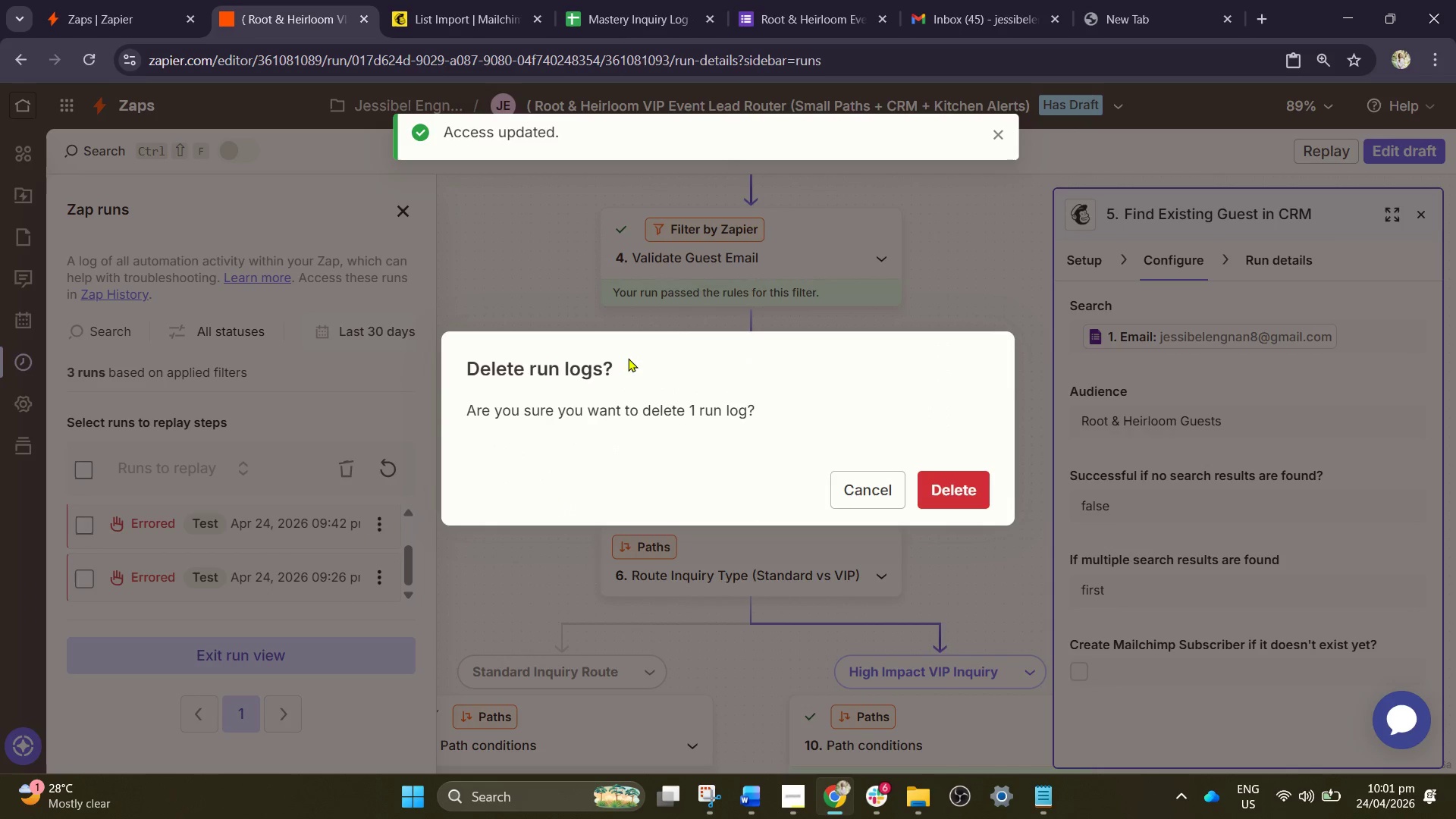 
left_click([799, 0])
 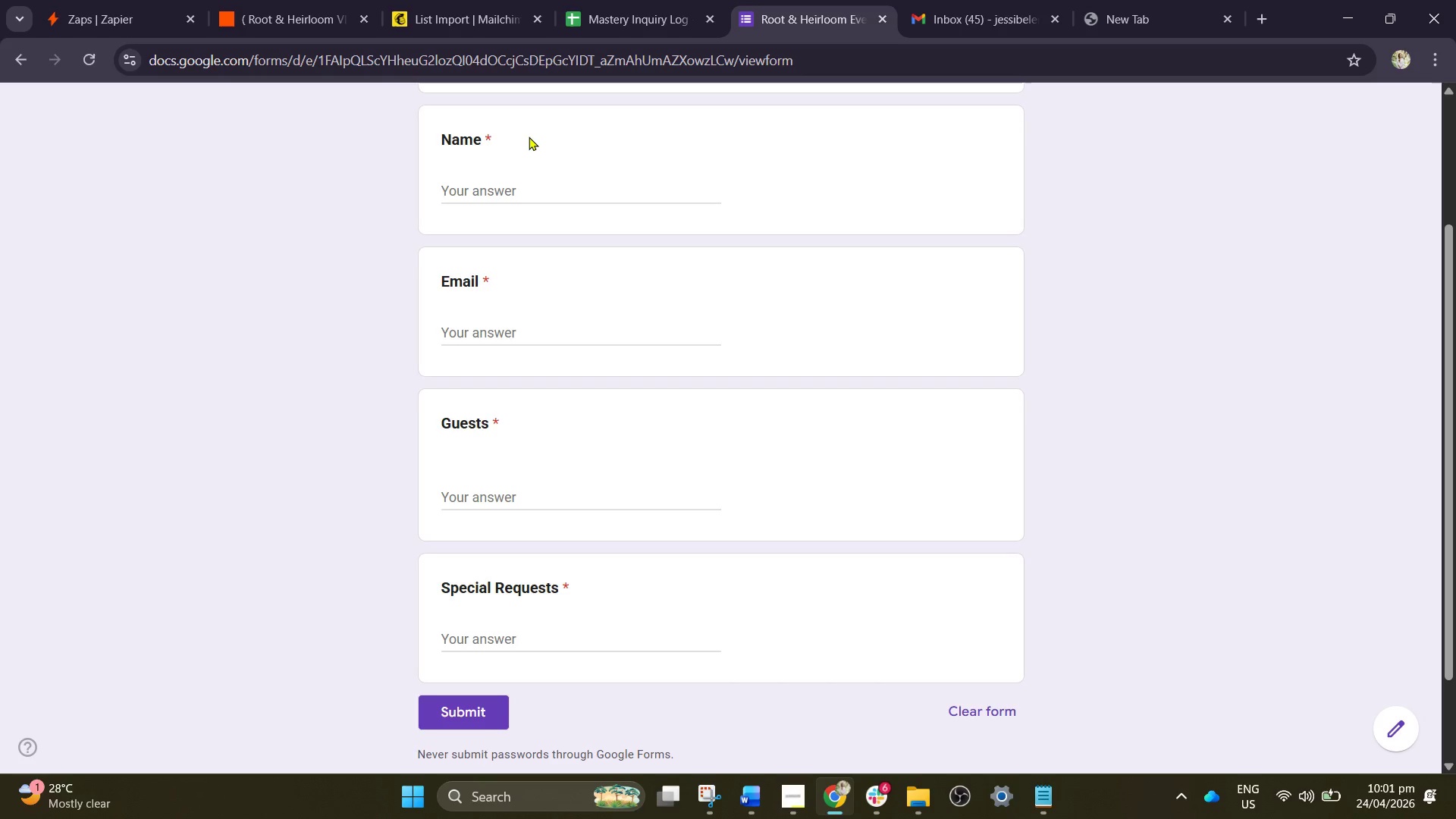 
scroll: coordinate [588, 283], scroll_direction: up, amount: 6.0
 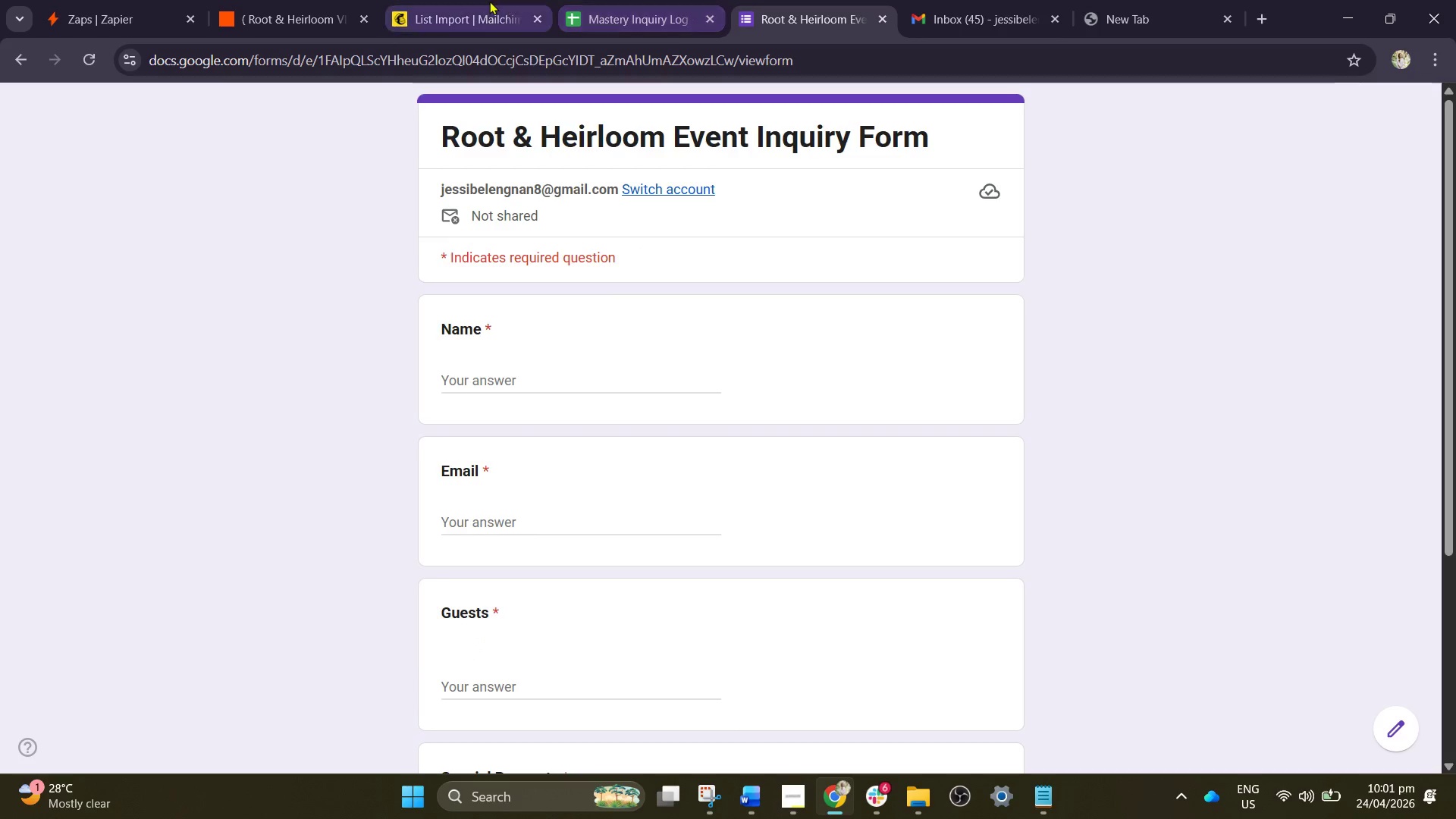 
double_click([347, 0])
 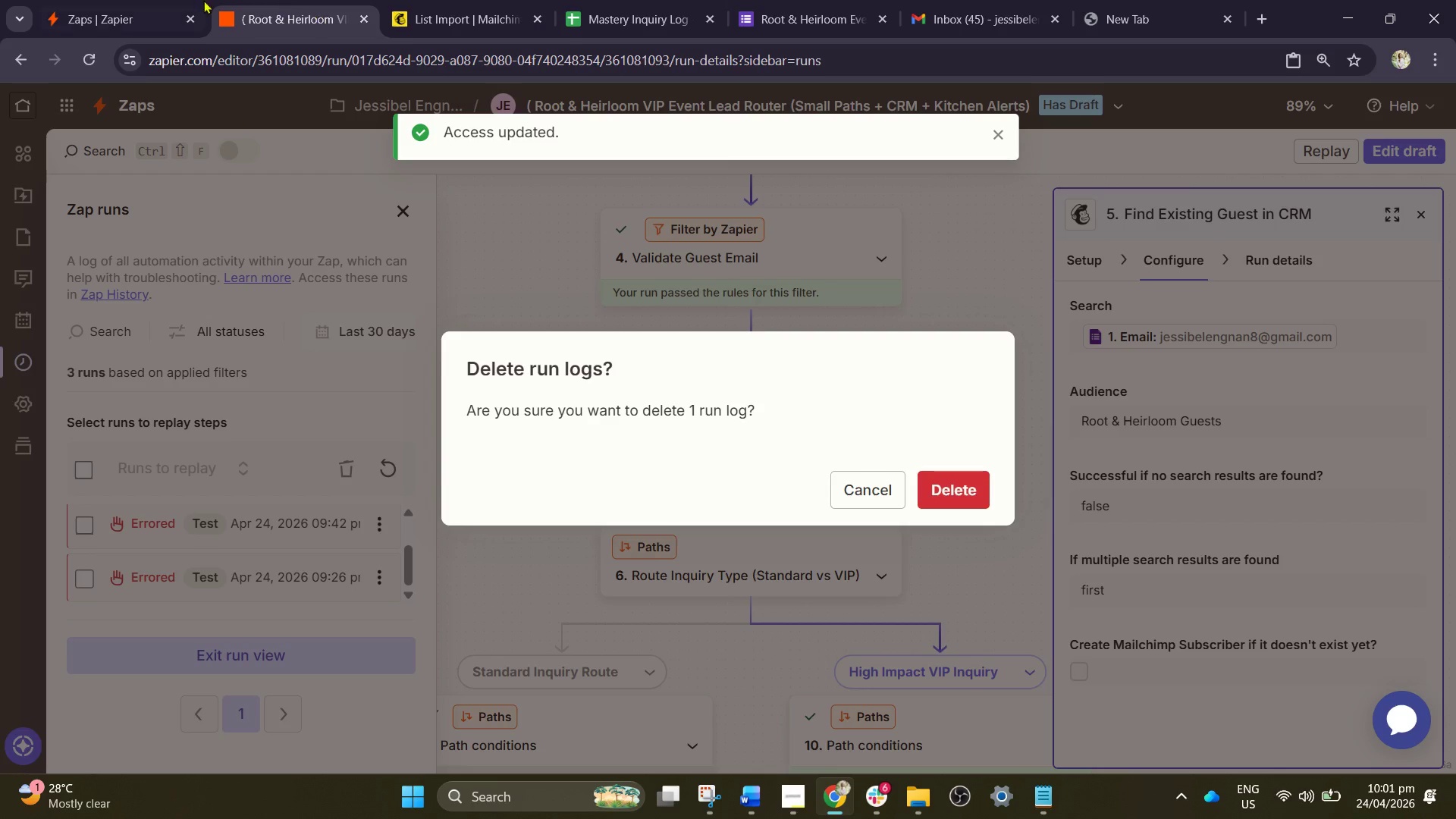 
left_click([96, 0])
 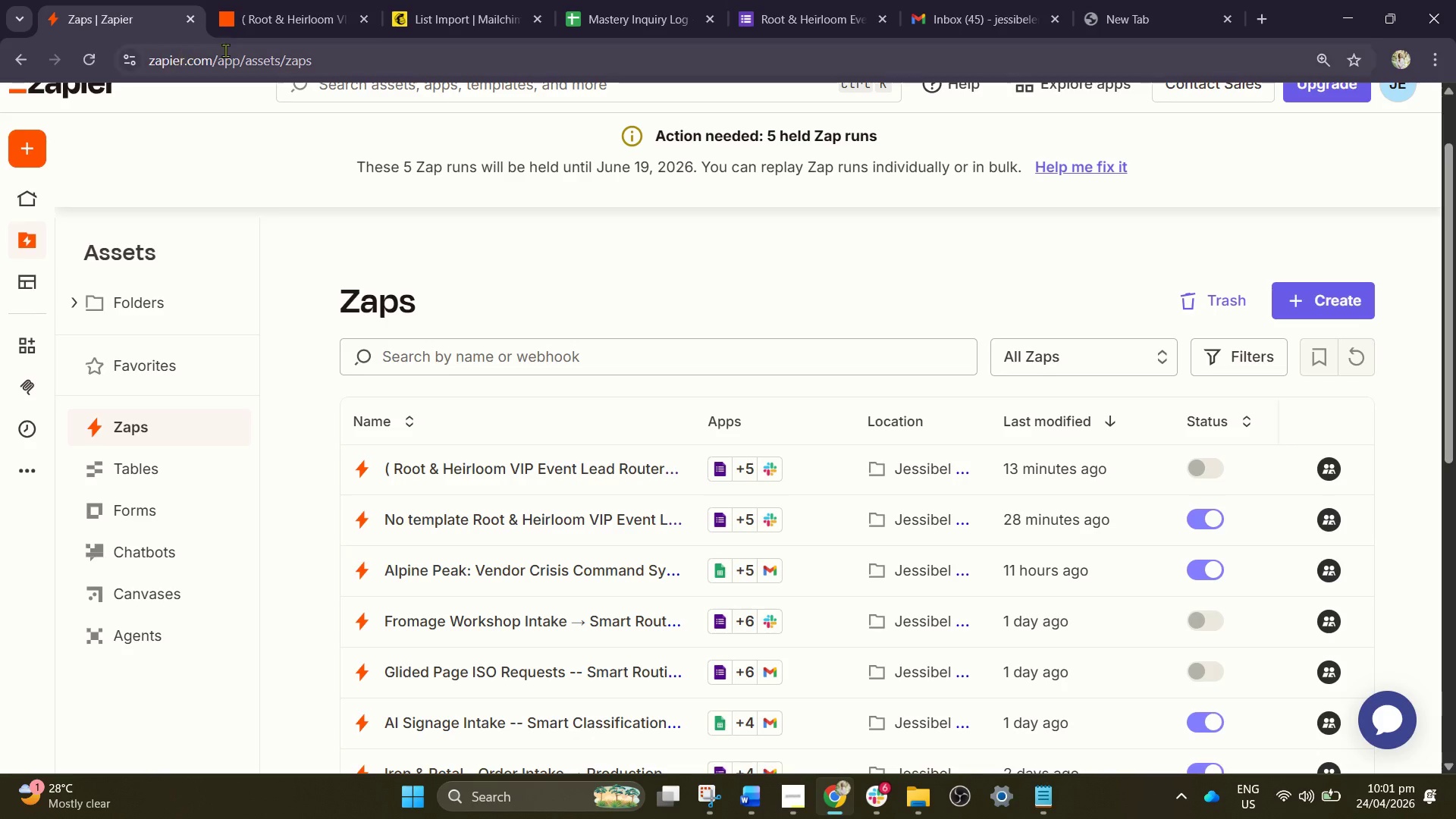 
left_click([344, 0])
 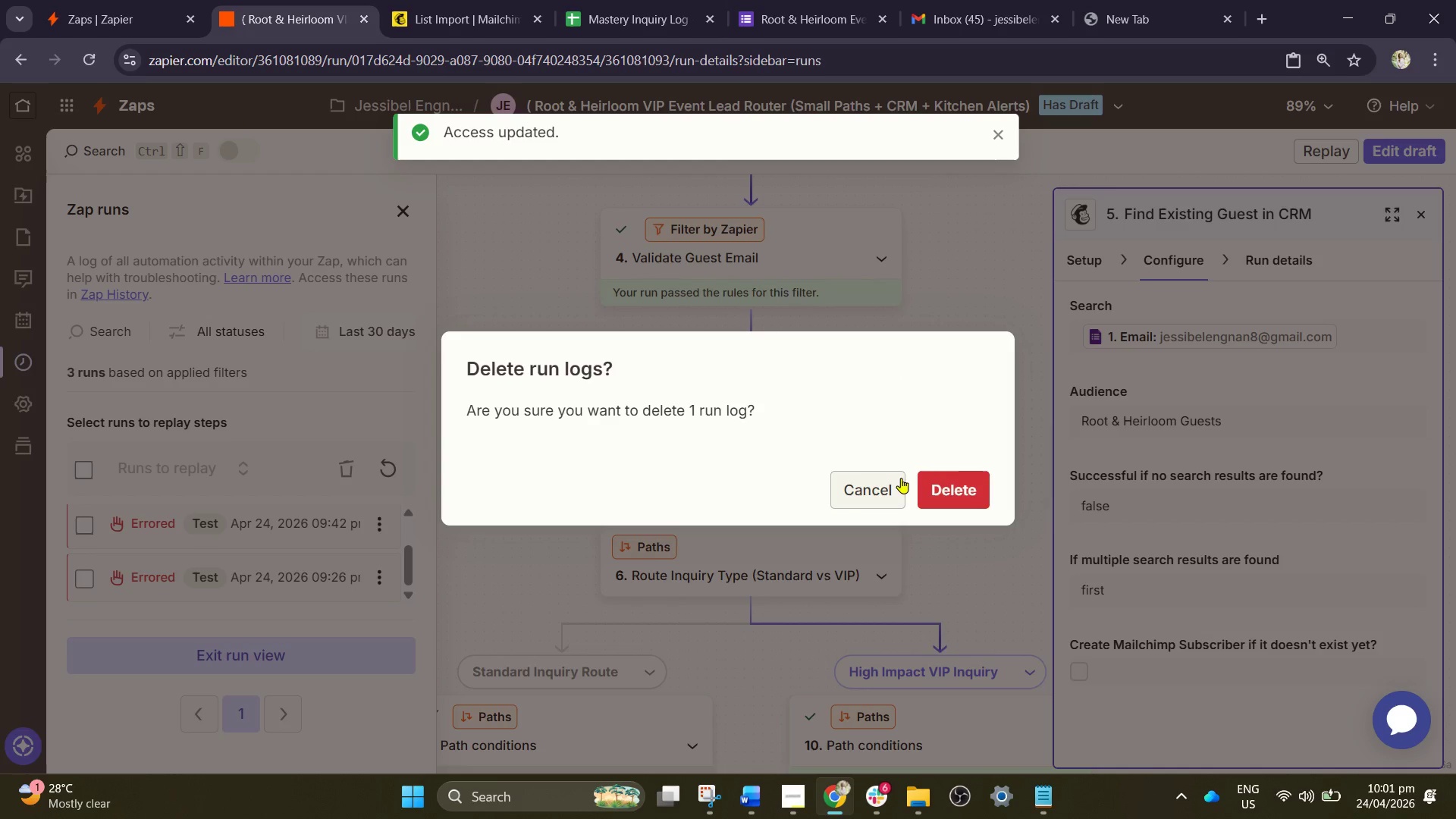 
left_click([945, 485])
 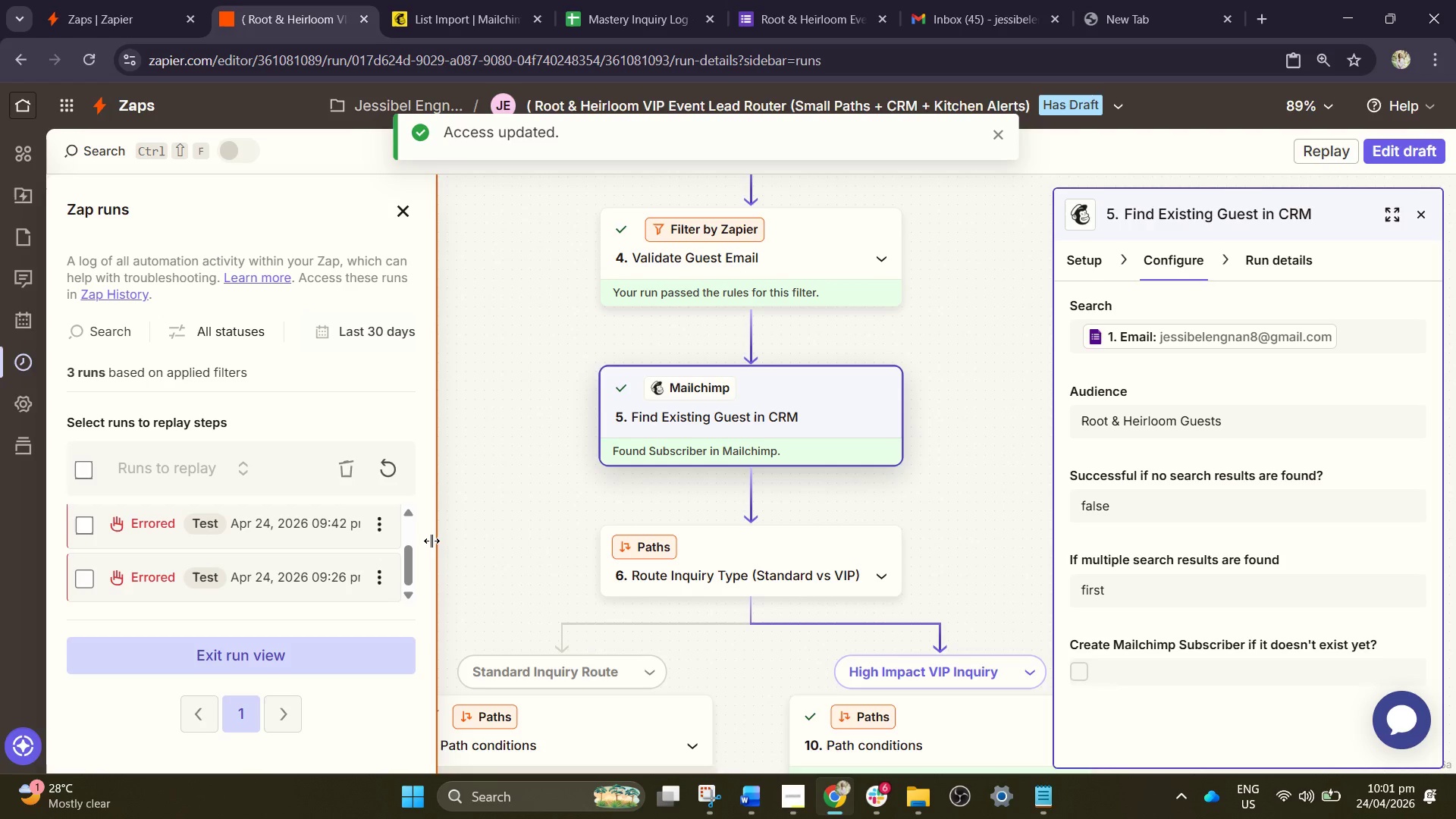 
scroll: coordinate [420, 550], scroll_direction: up, amount: 1.0
 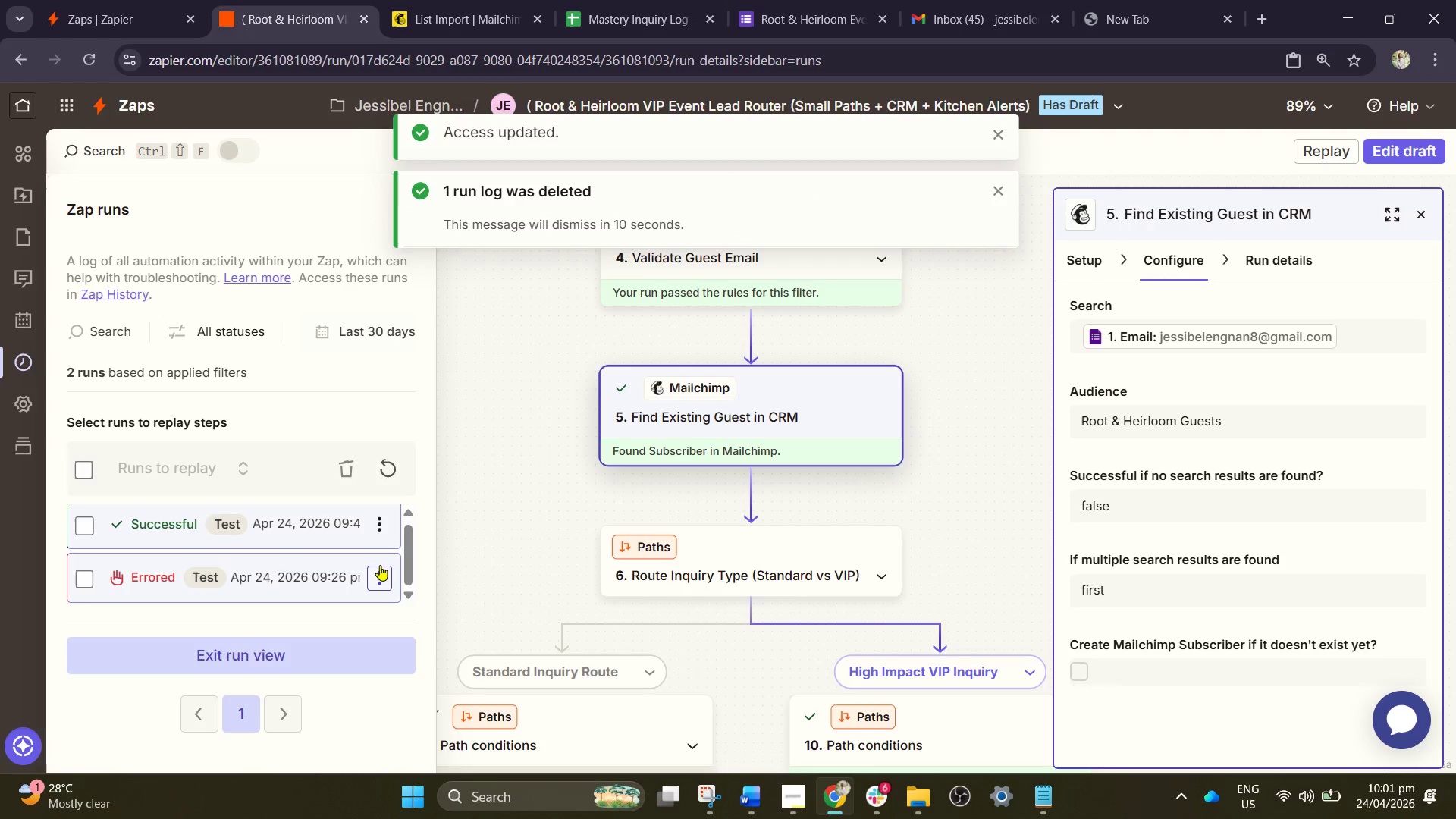 
scroll: coordinate [384, 568], scroll_direction: down, amount: 1.0
 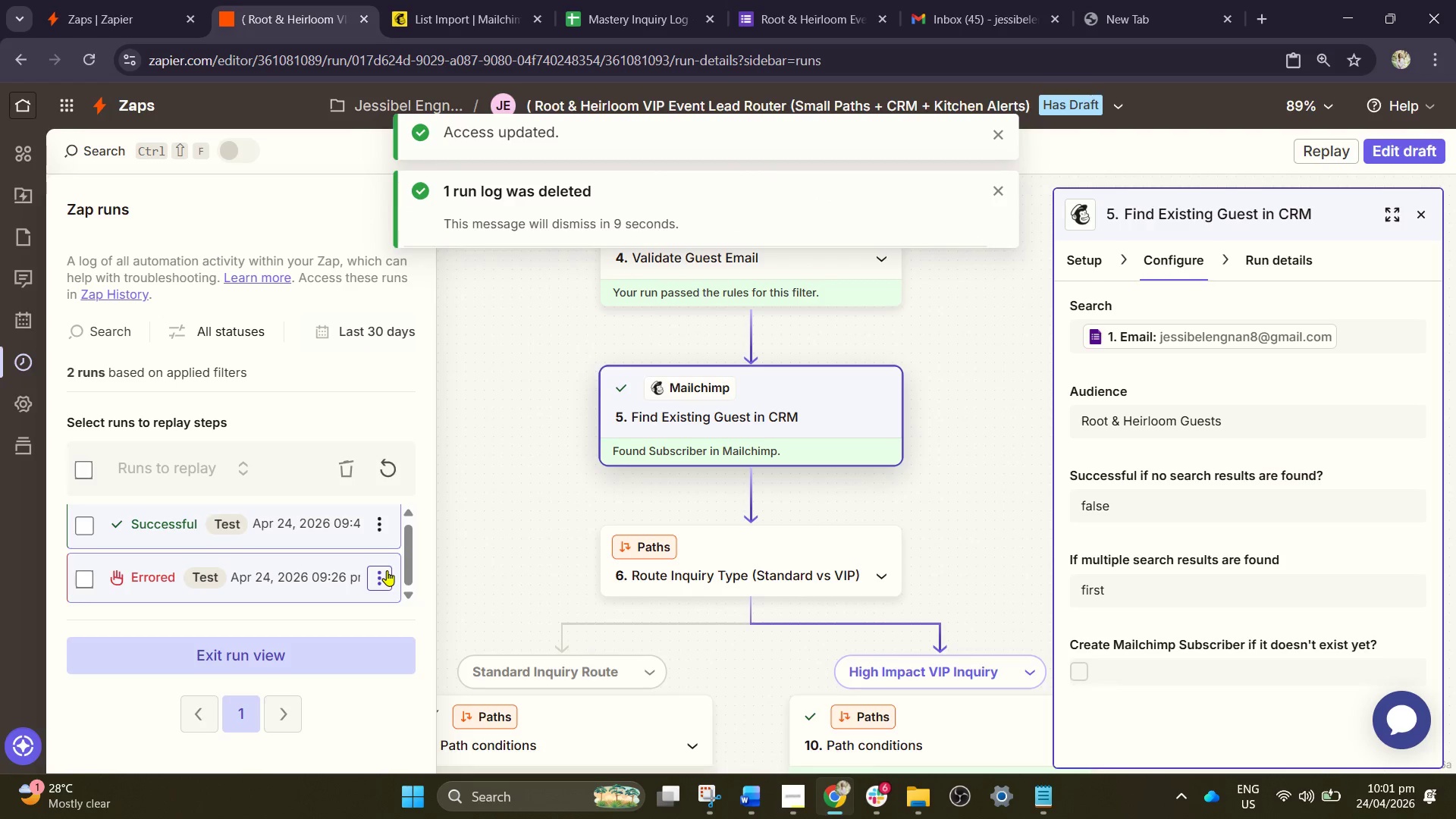 
left_click([387, 570])
 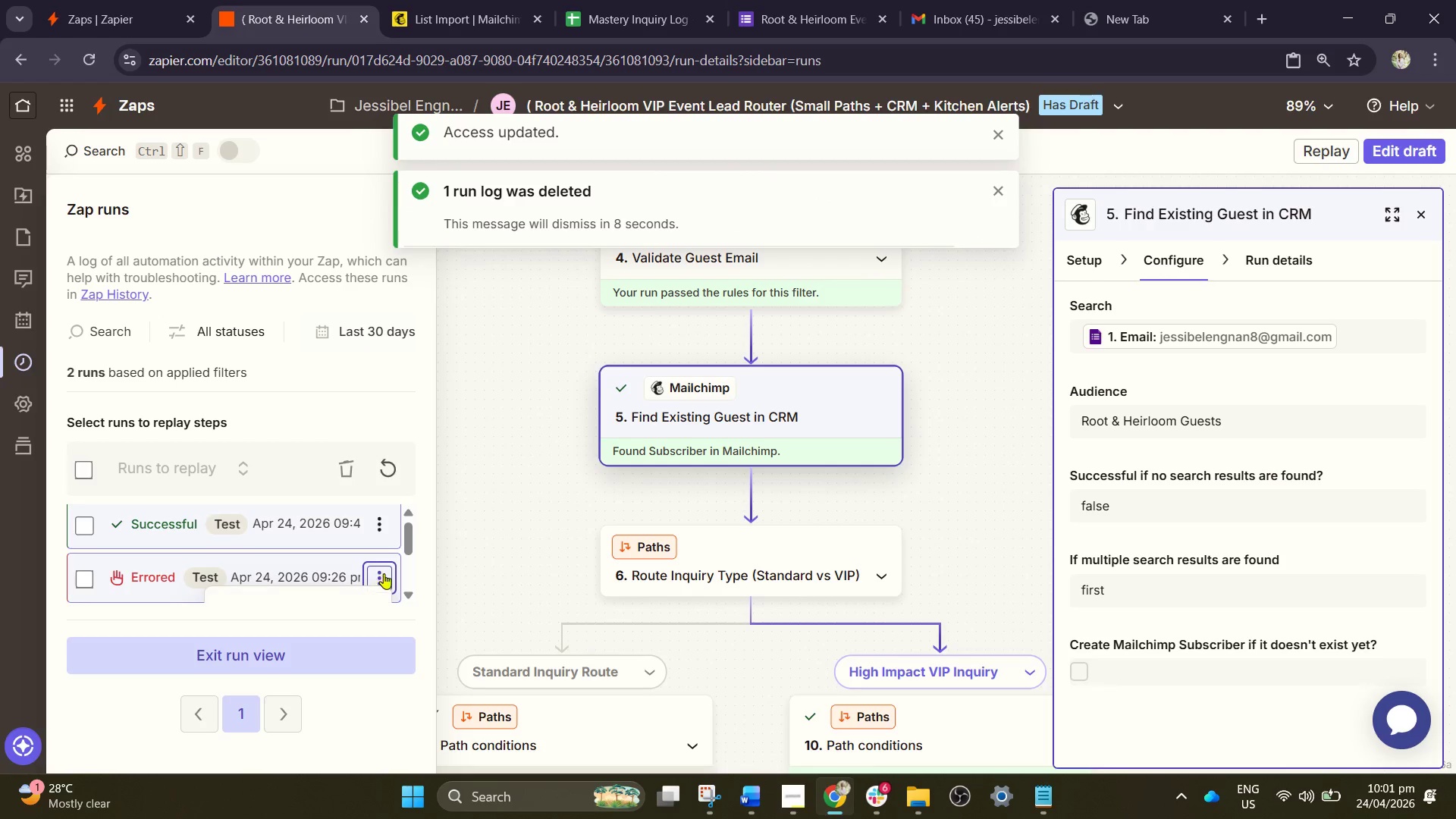 
left_click([384, 573])
 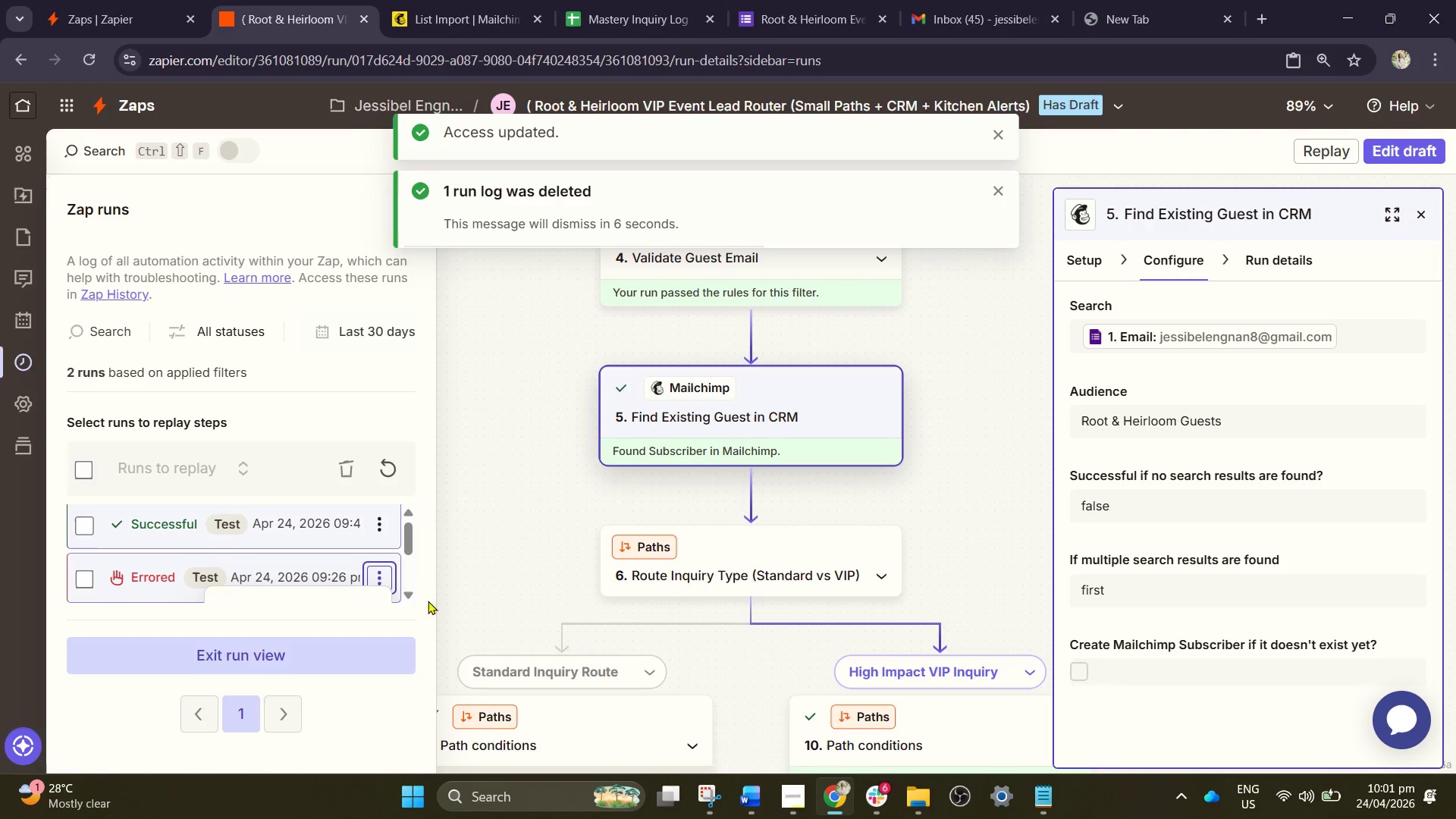 
scroll: coordinate [360, 574], scroll_direction: up, amount: 3.0
 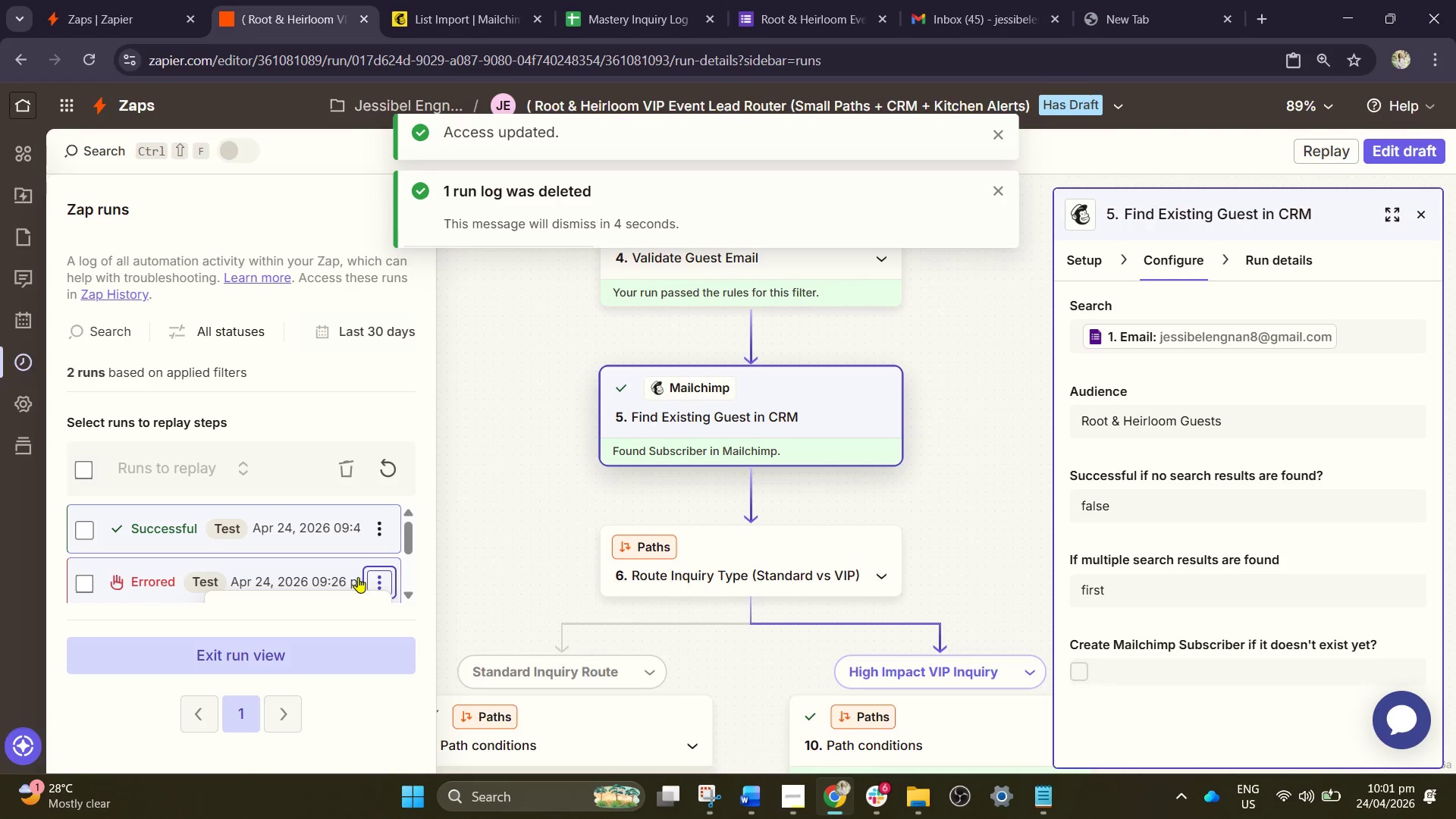 
left_click([350, 577])
 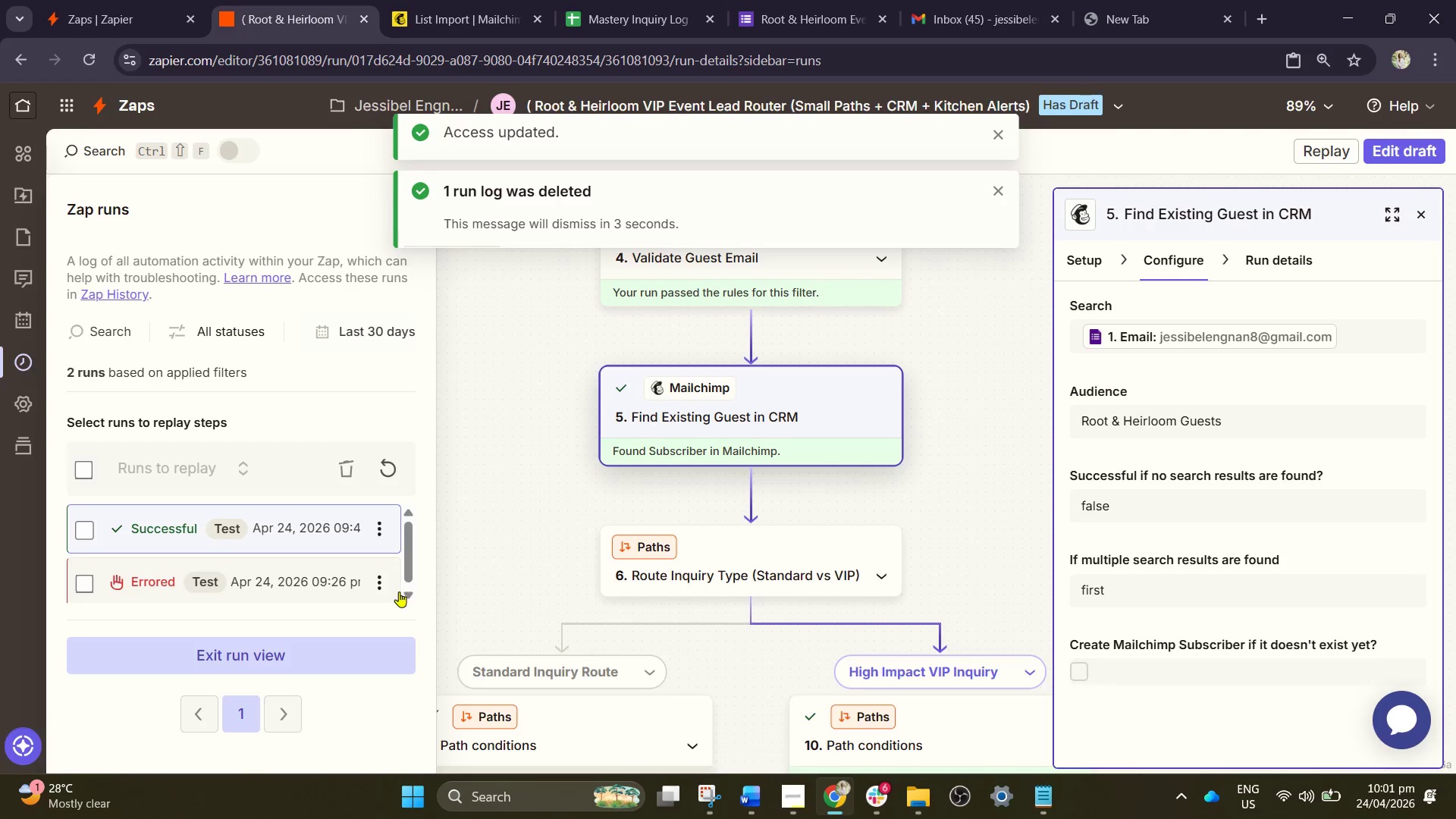 
left_click([381, 584])
 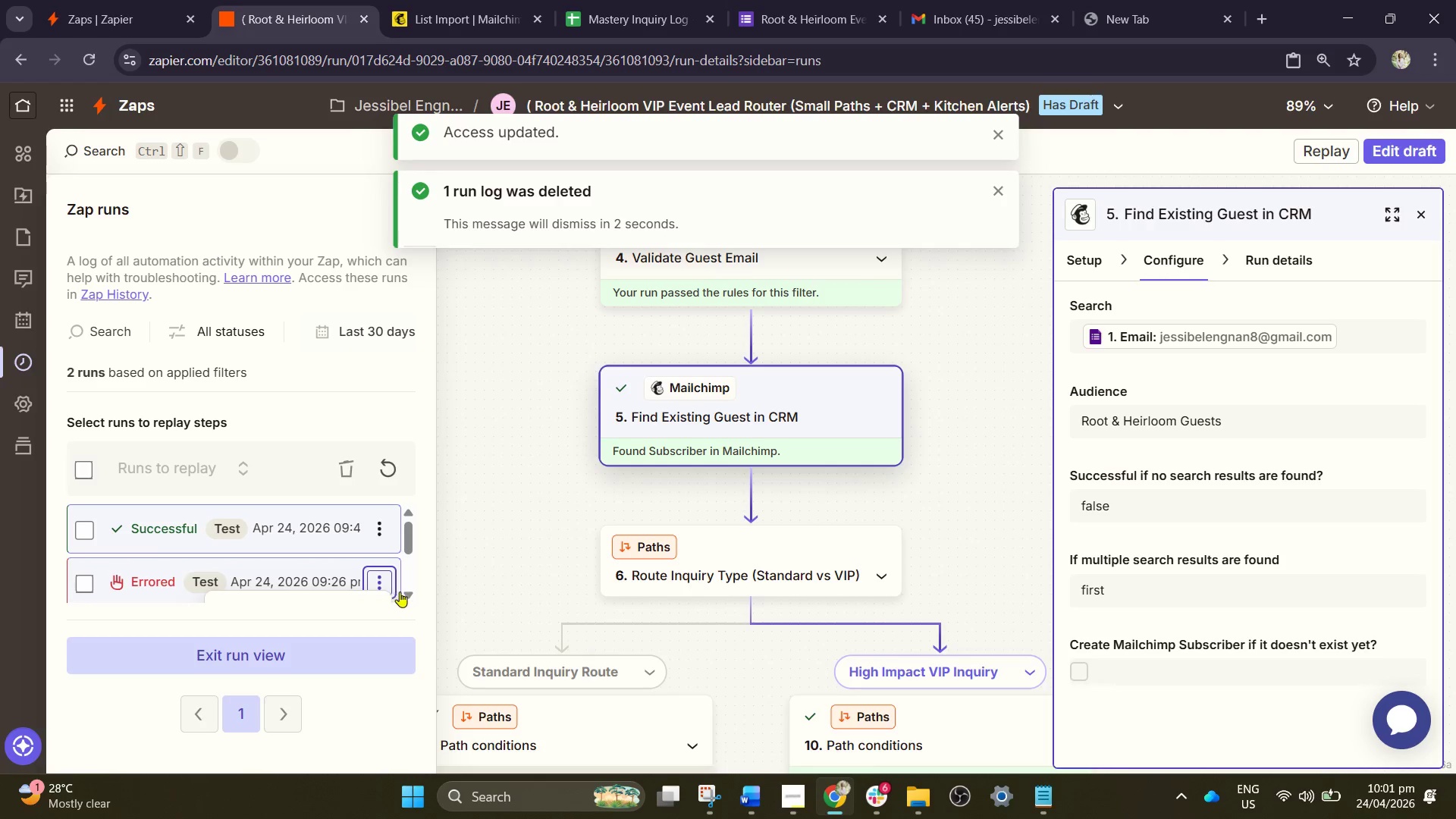 
scroll: coordinate [404, 595], scroll_direction: down, amount: 1.0
 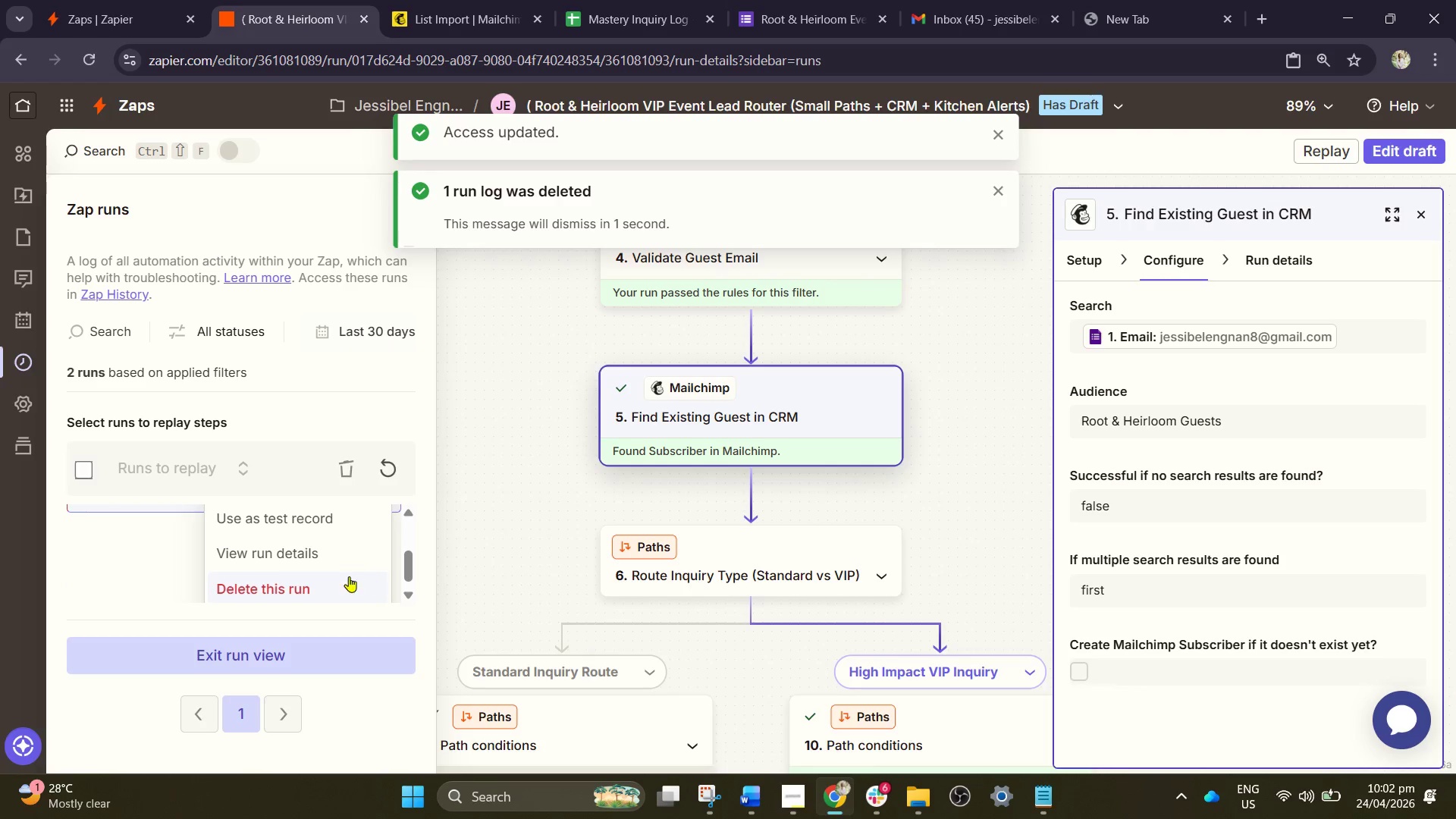 
left_click([310, 588])
 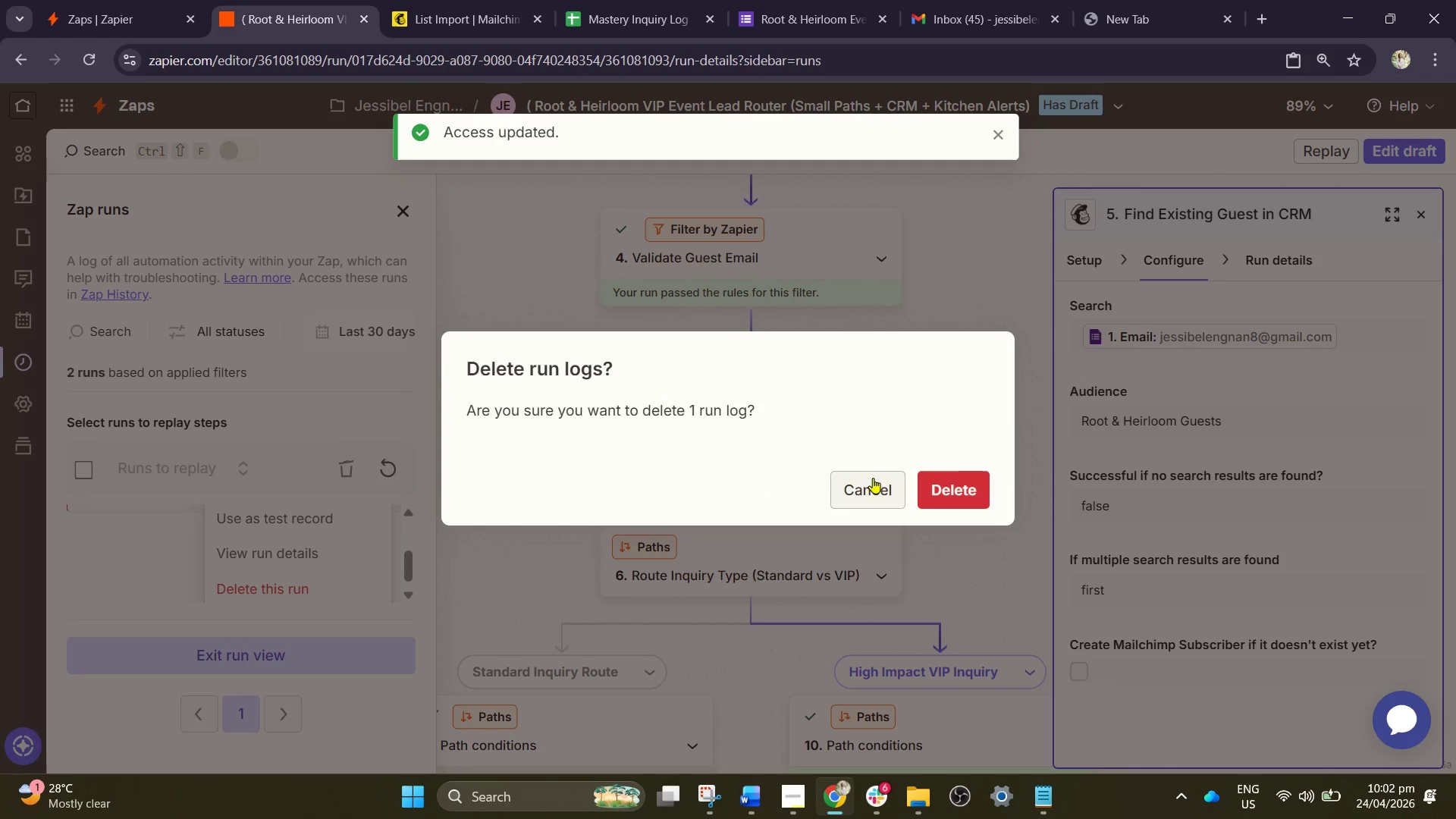 
left_click([961, 500])
 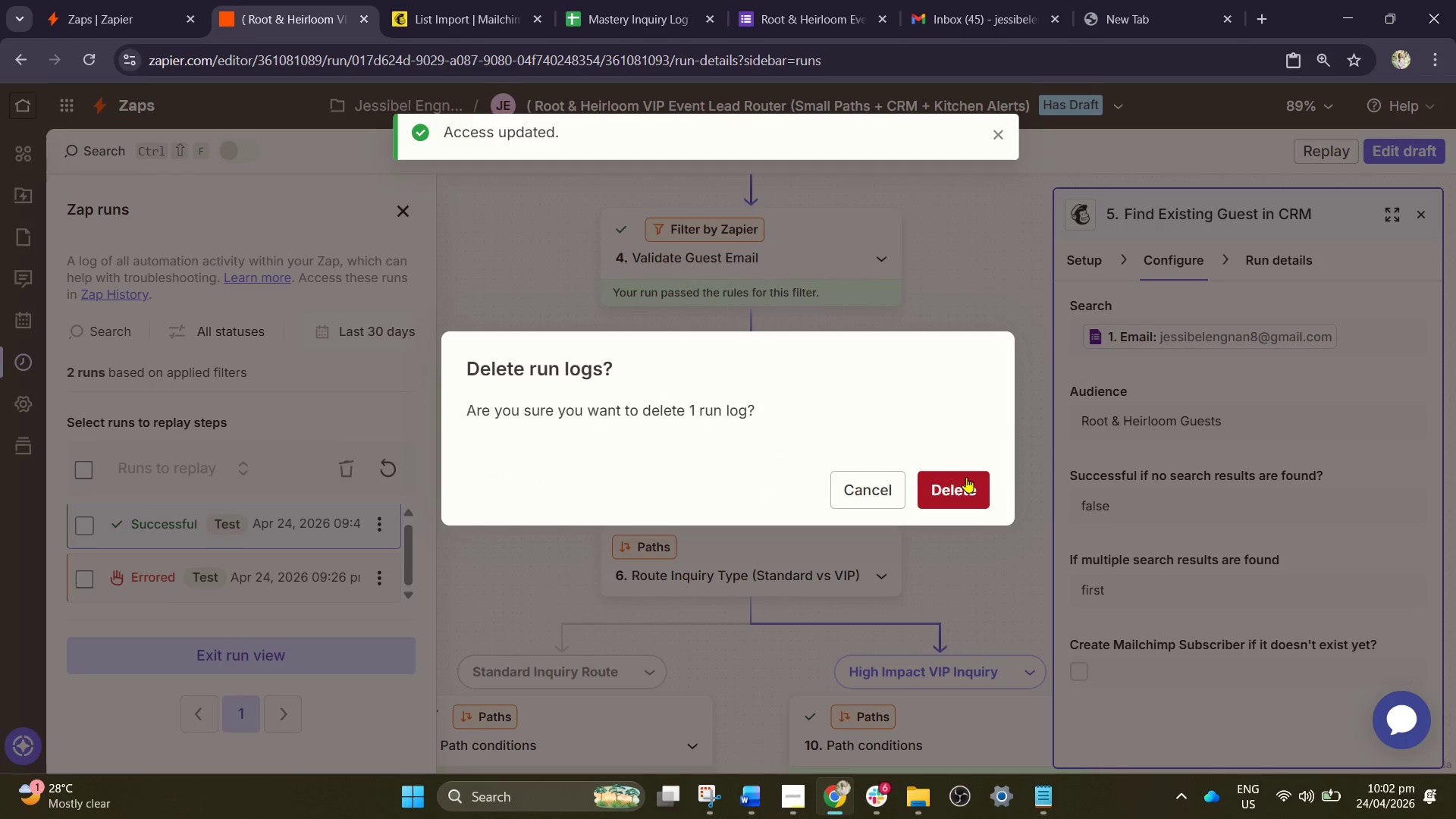 
left_click([966, 477])
 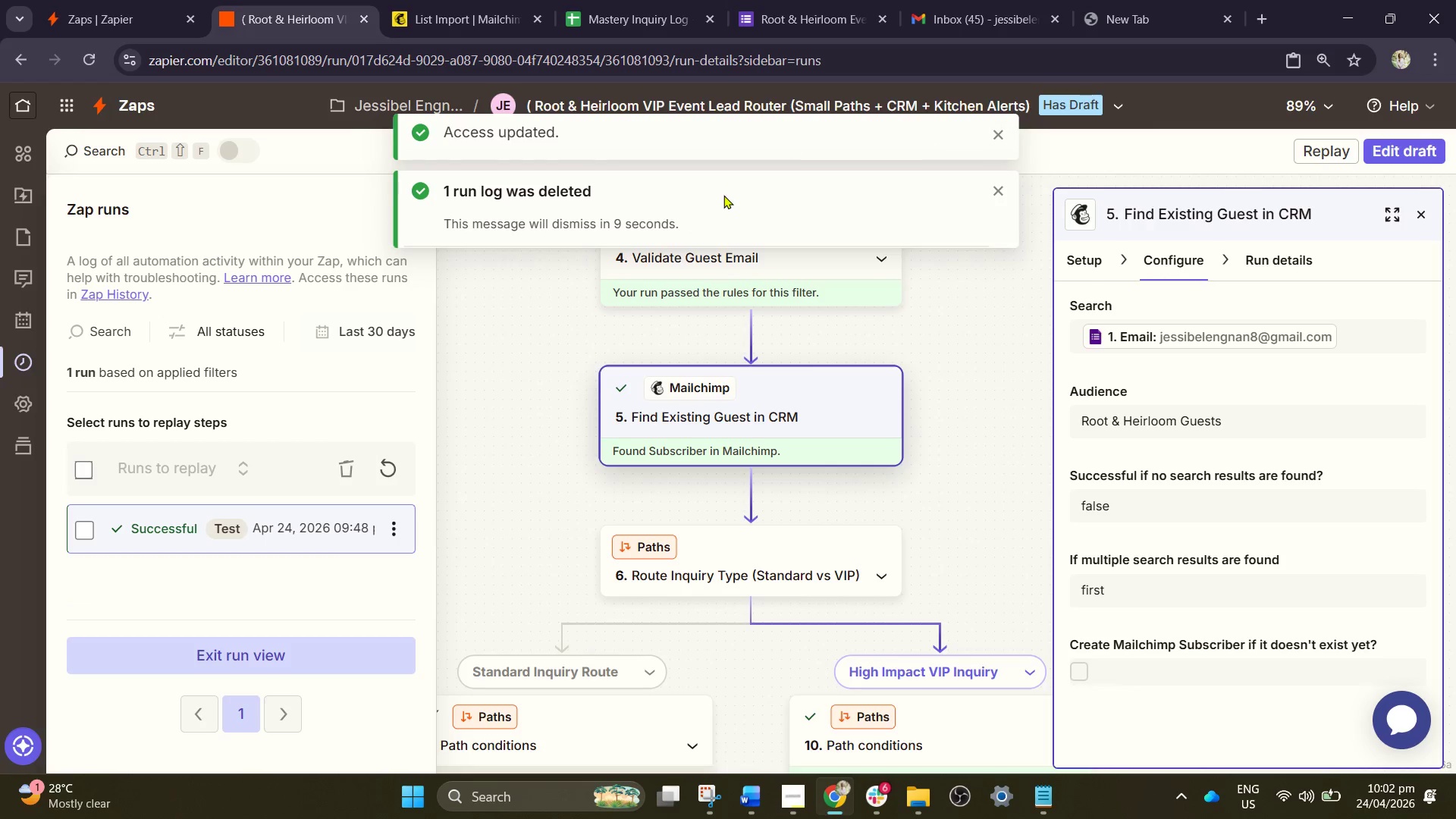 
left_click([1397, 149])
 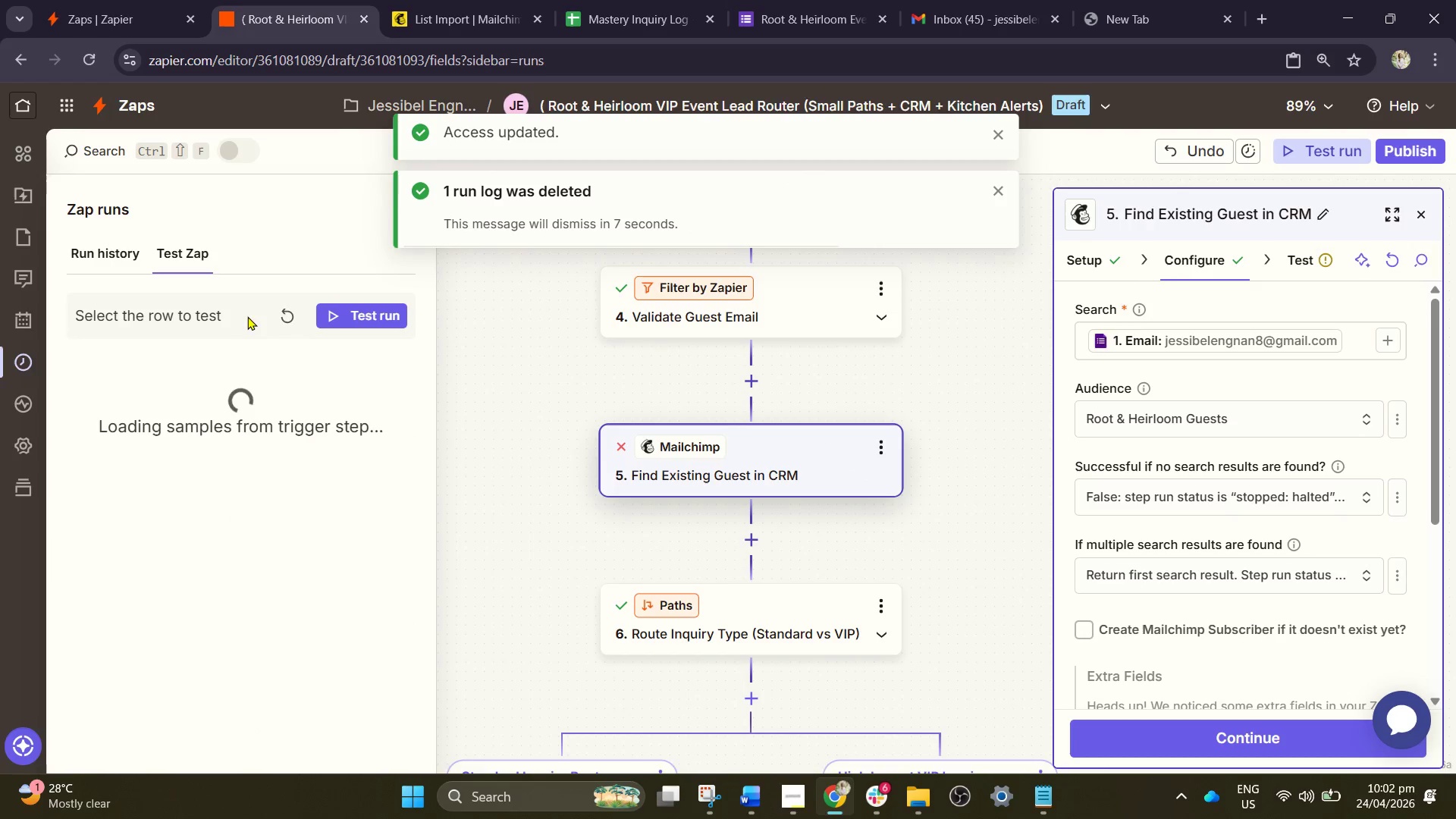 
left_click([275, 308])
 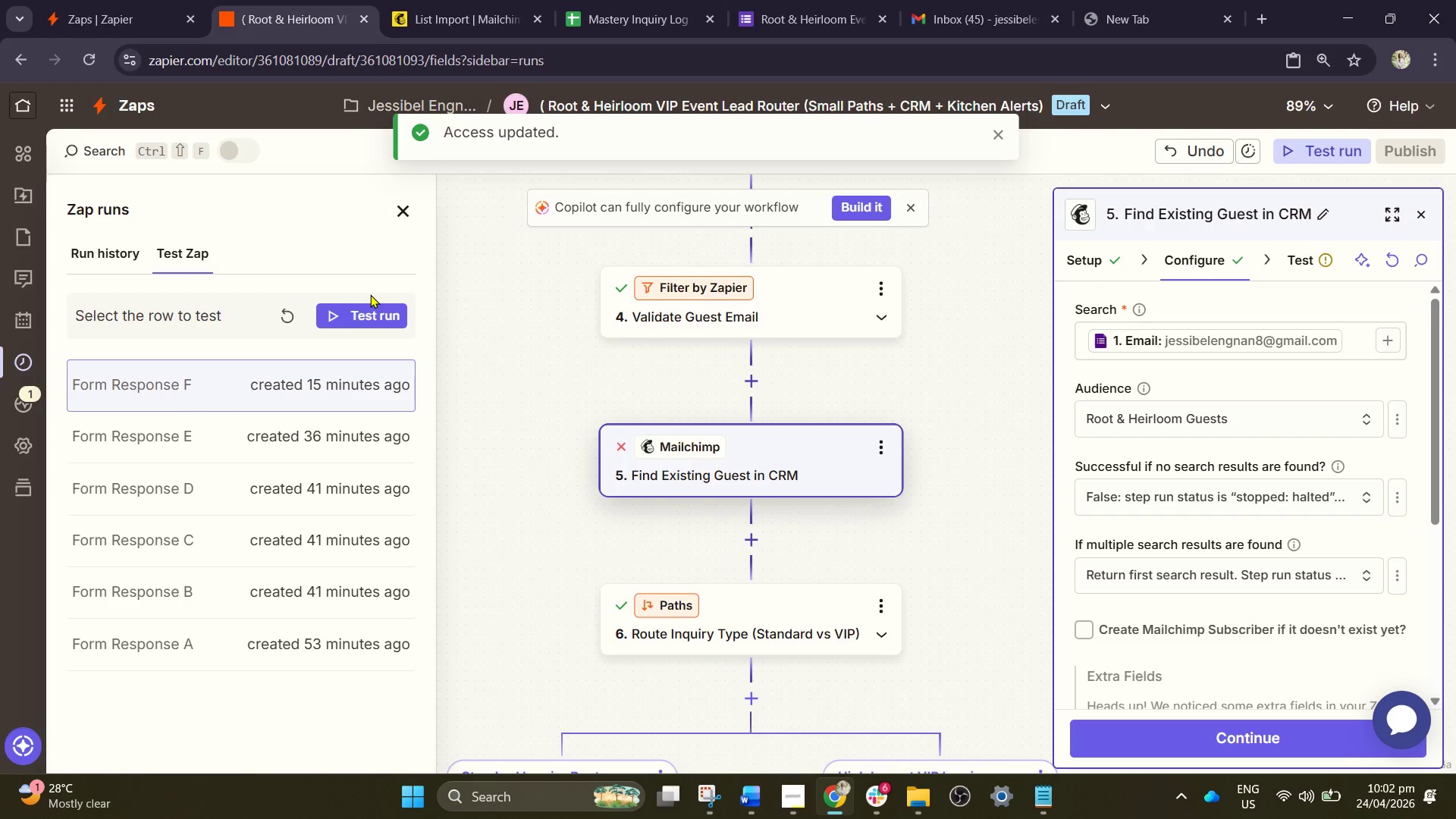 
wait(21.17)
 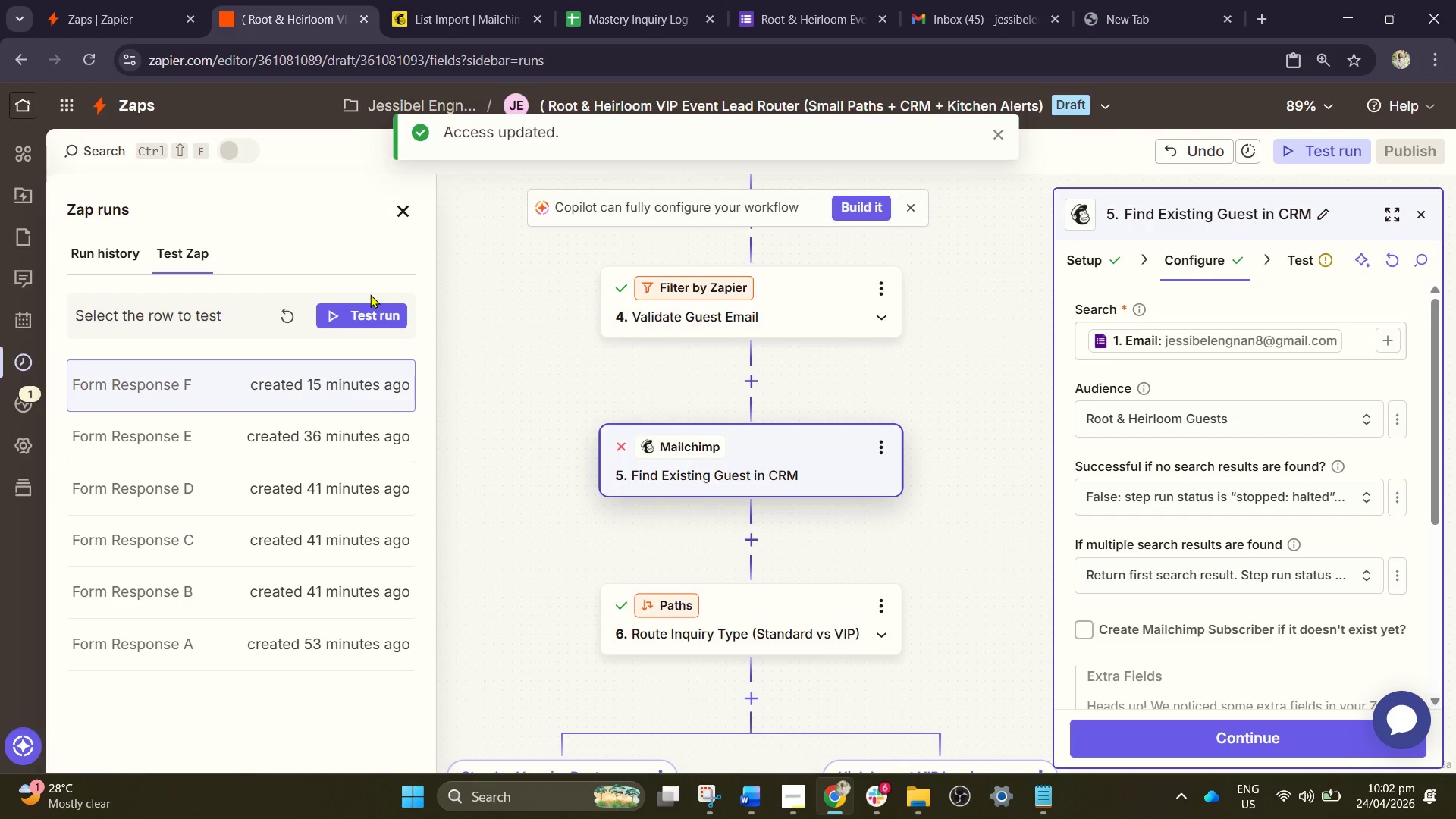 
left_click([472, 4])
 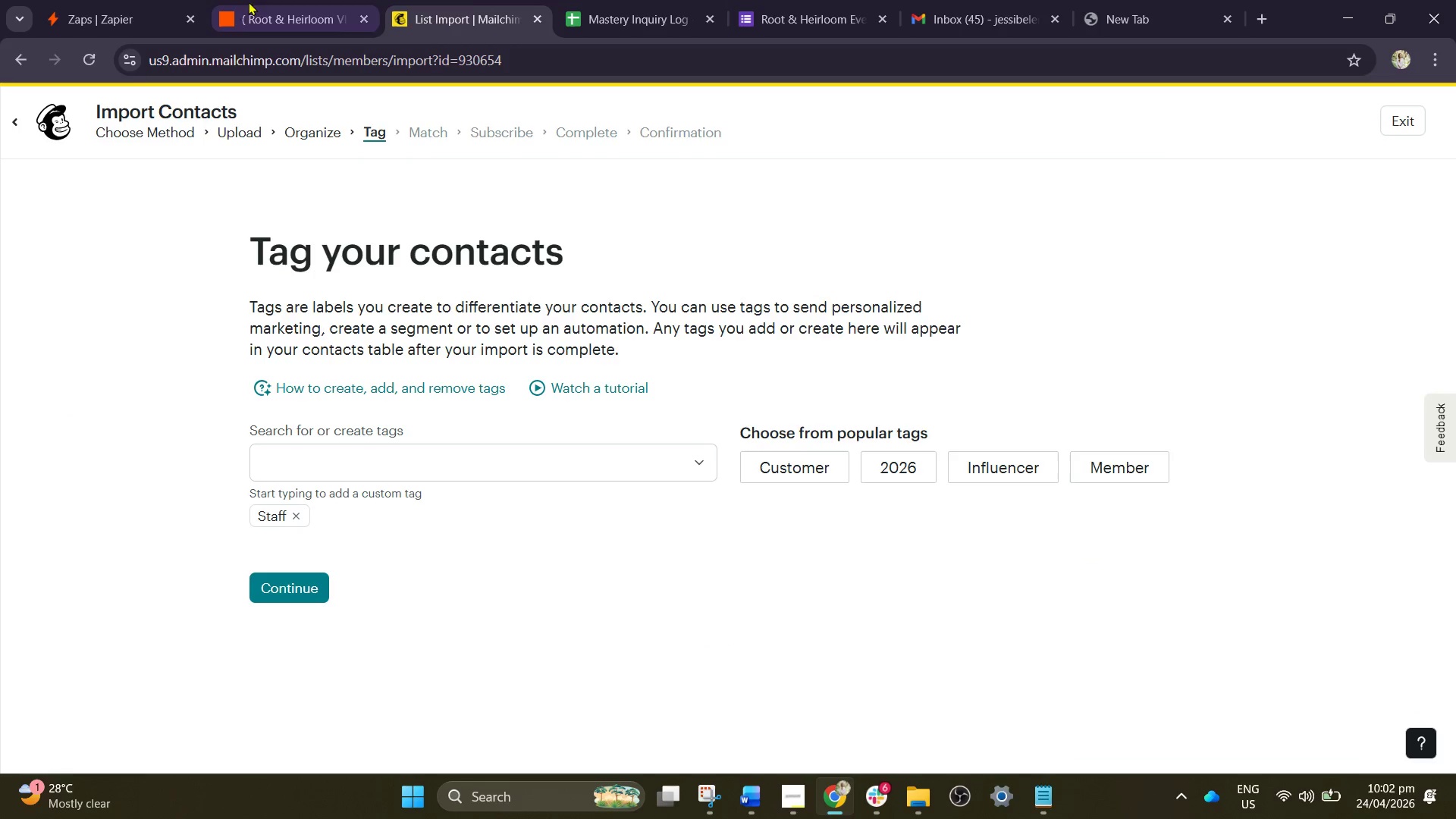 
left_click([73, 0])
 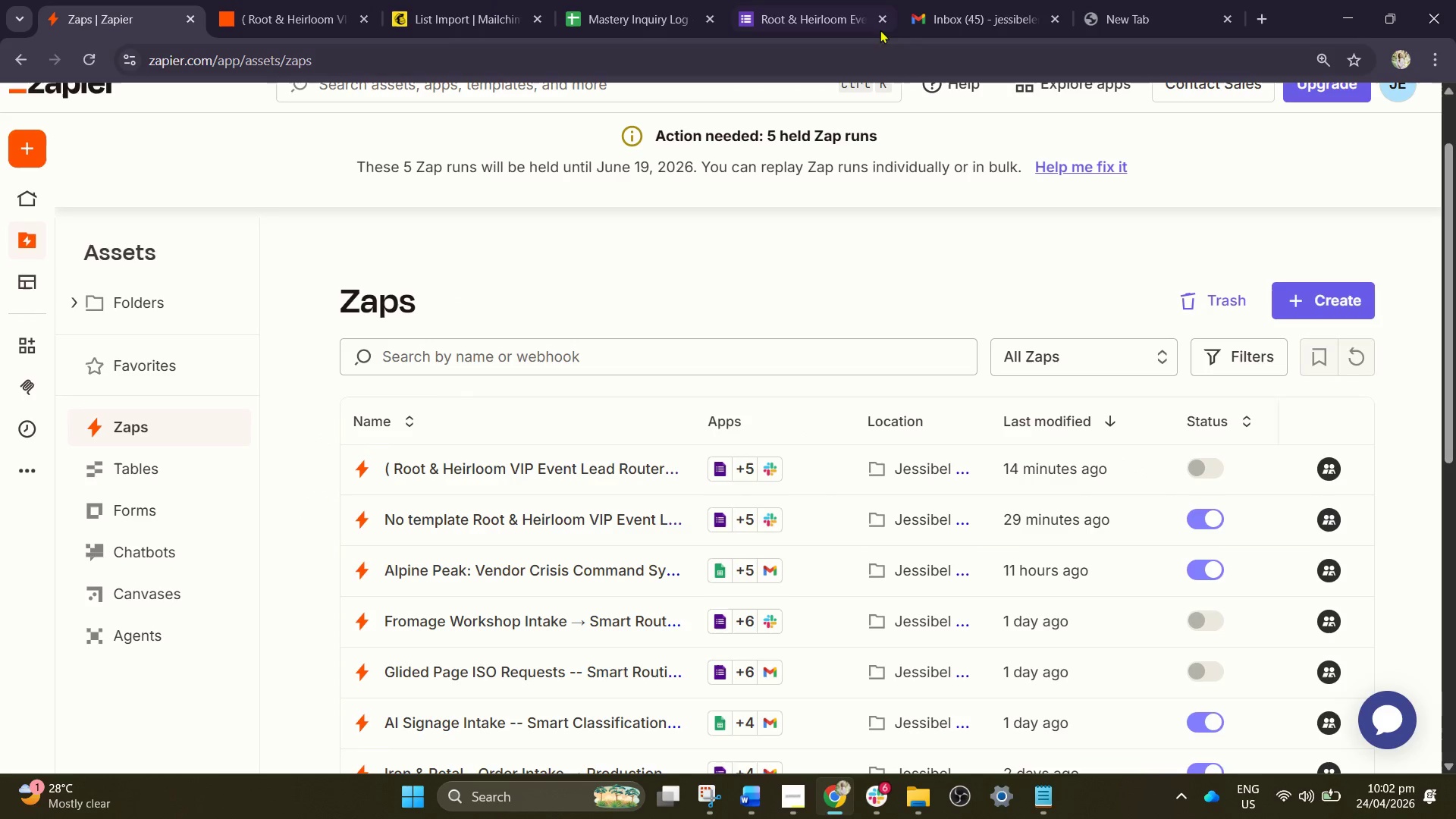 
left_click([948, 6])
 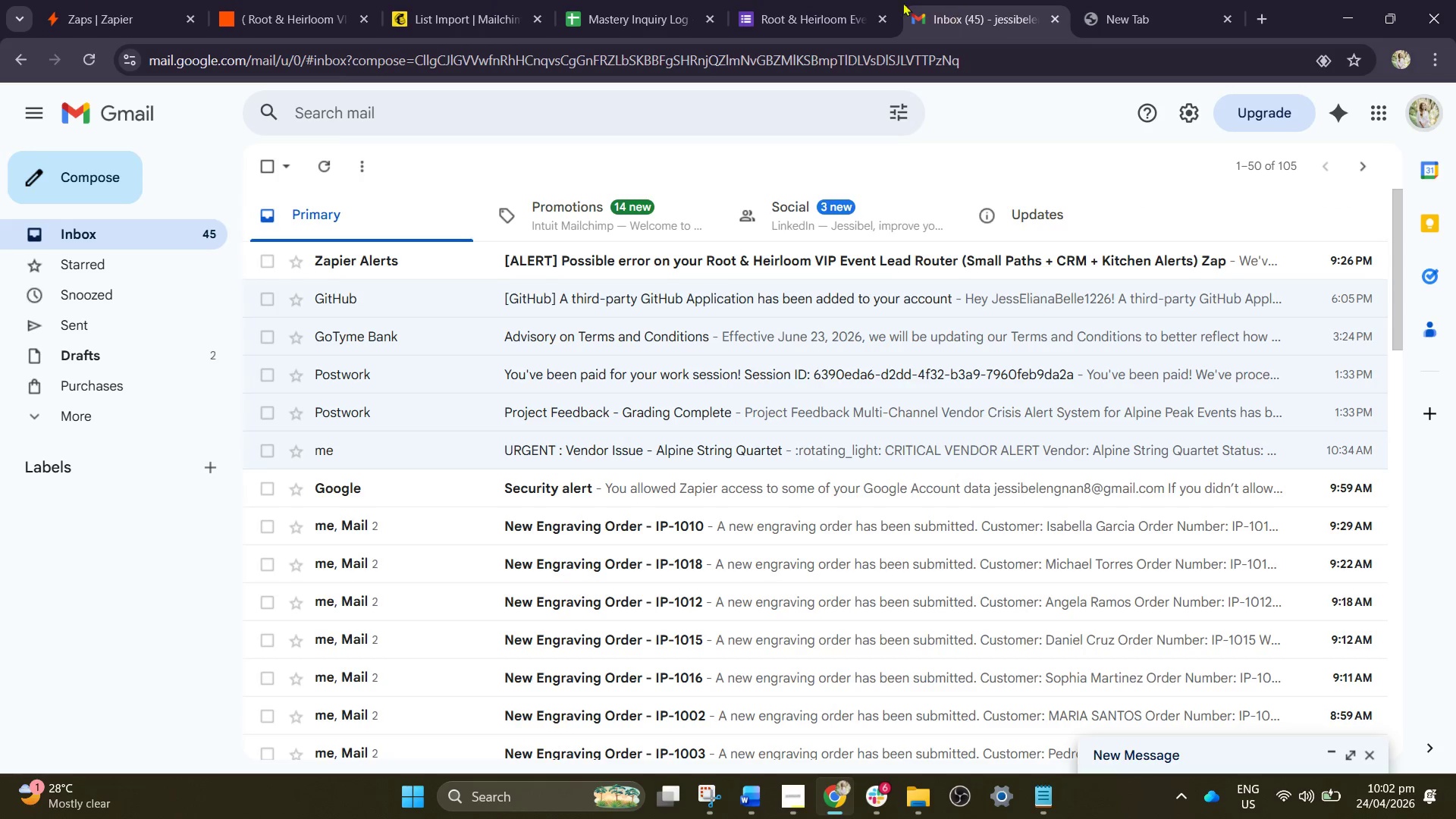 
mouse_move([846, 1])
 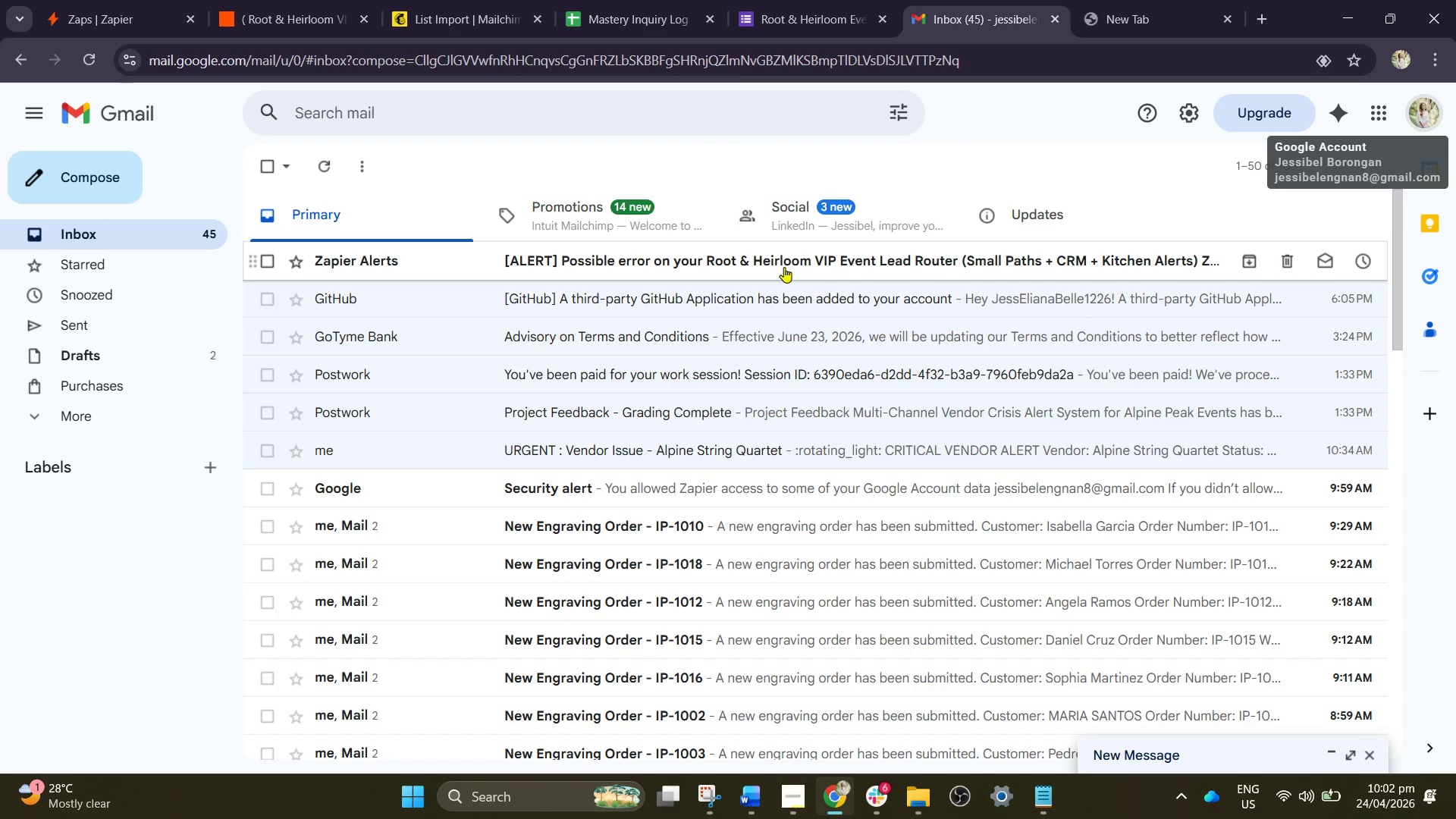 
left_click([479, 0])
 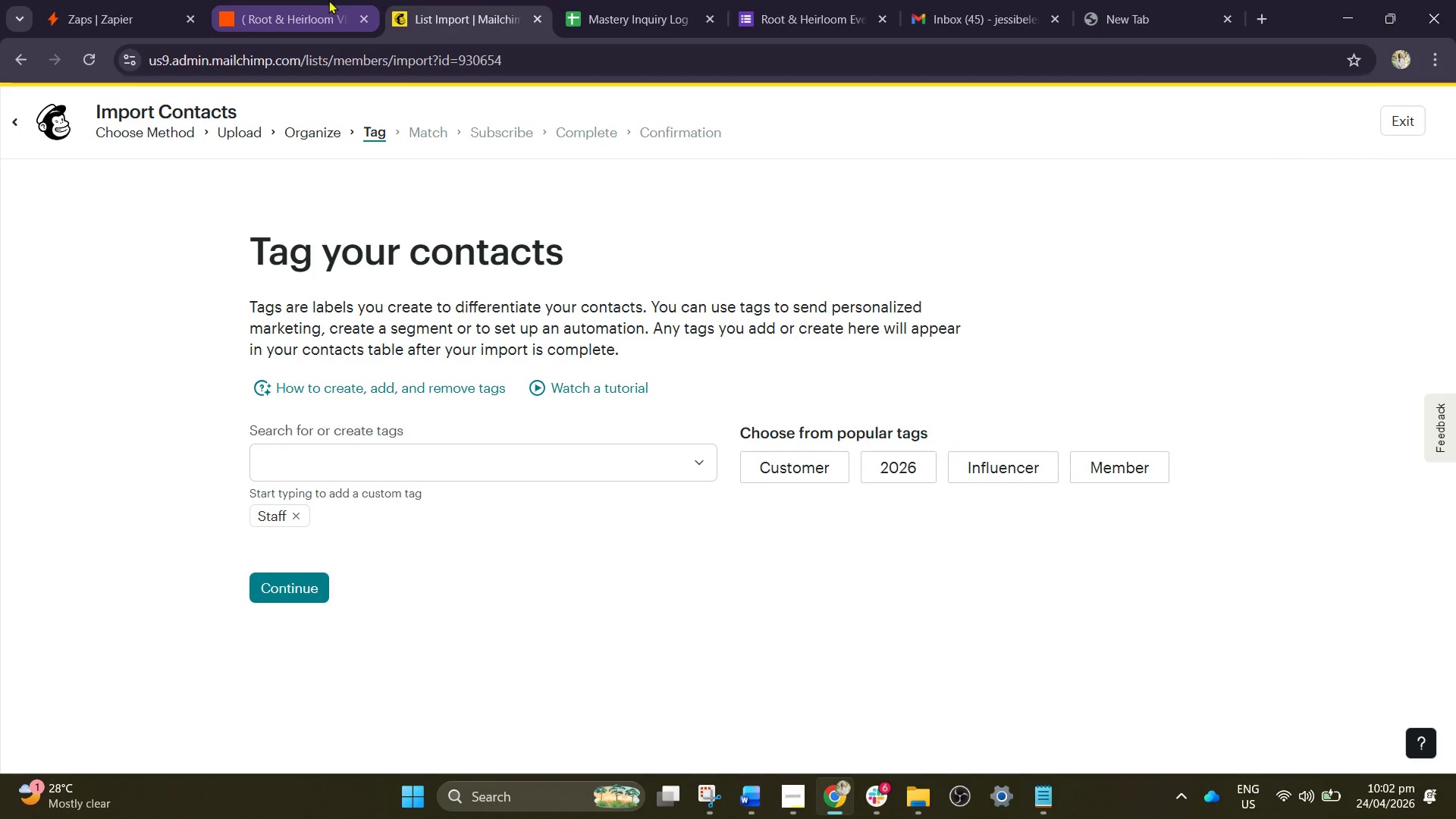 
left_click([328, 0])
 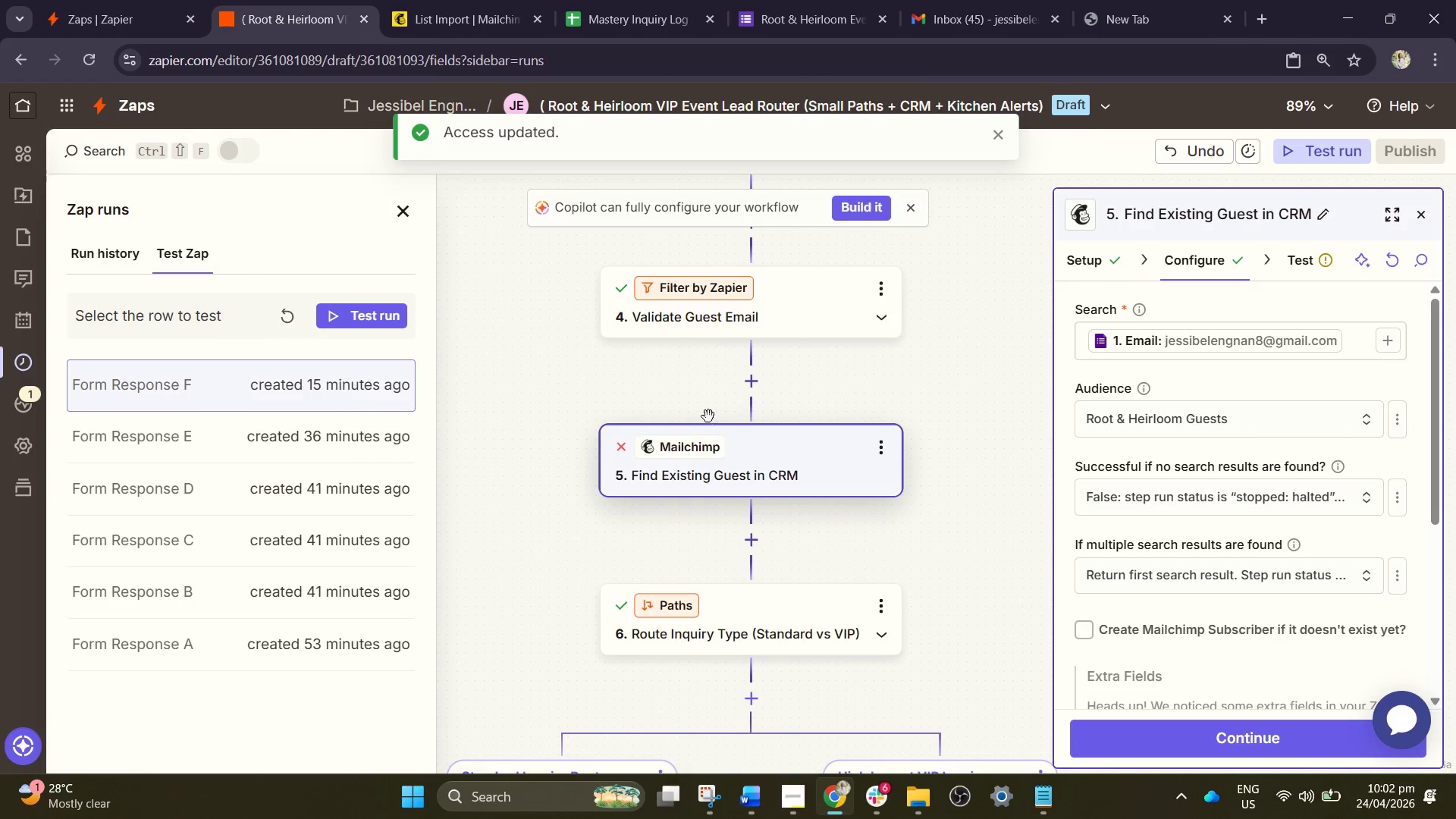 
scroll: coordinate [682, 422], scroll_direction: down, amount: 1.0
 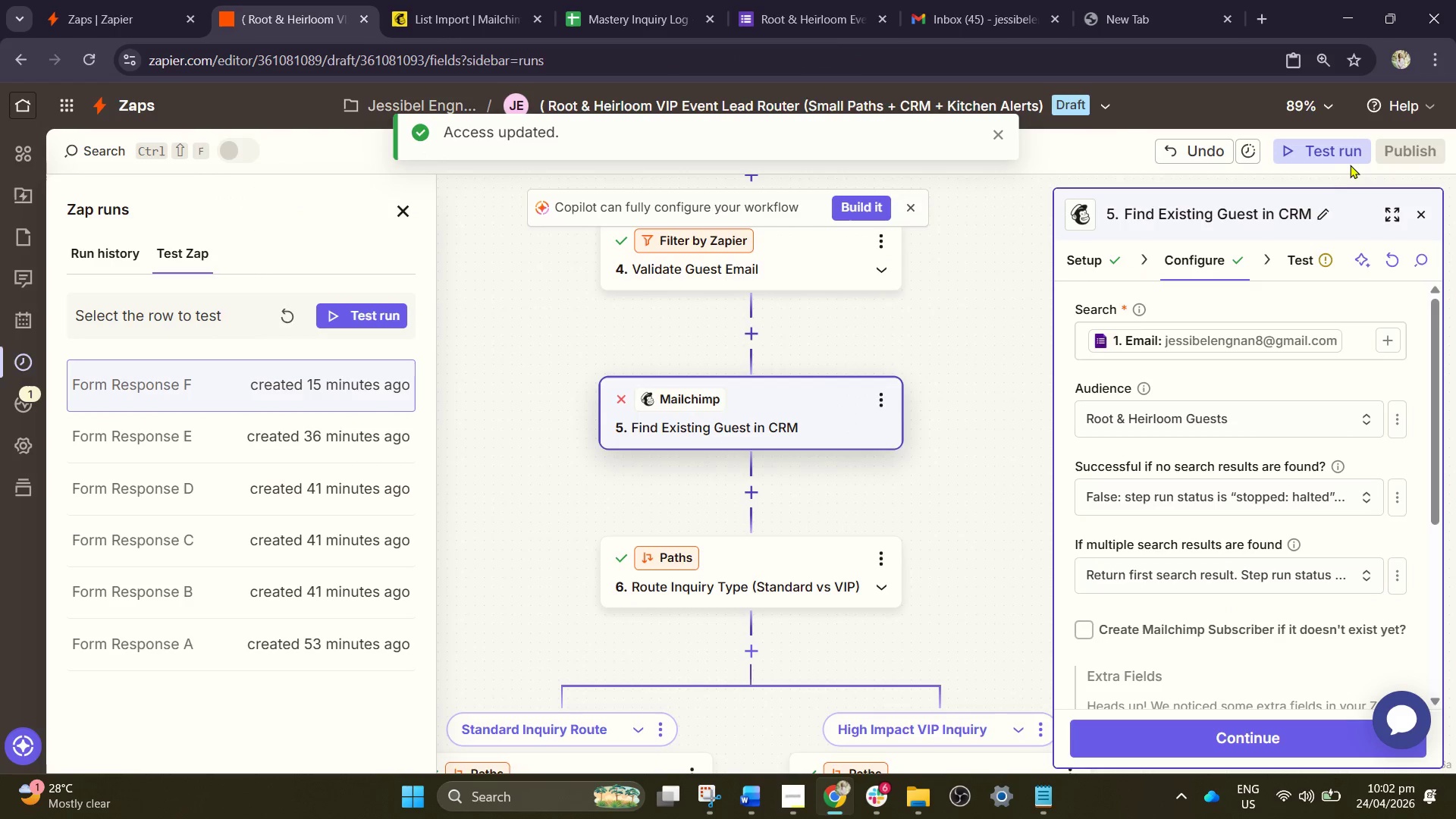 
left_click([779, 0])
 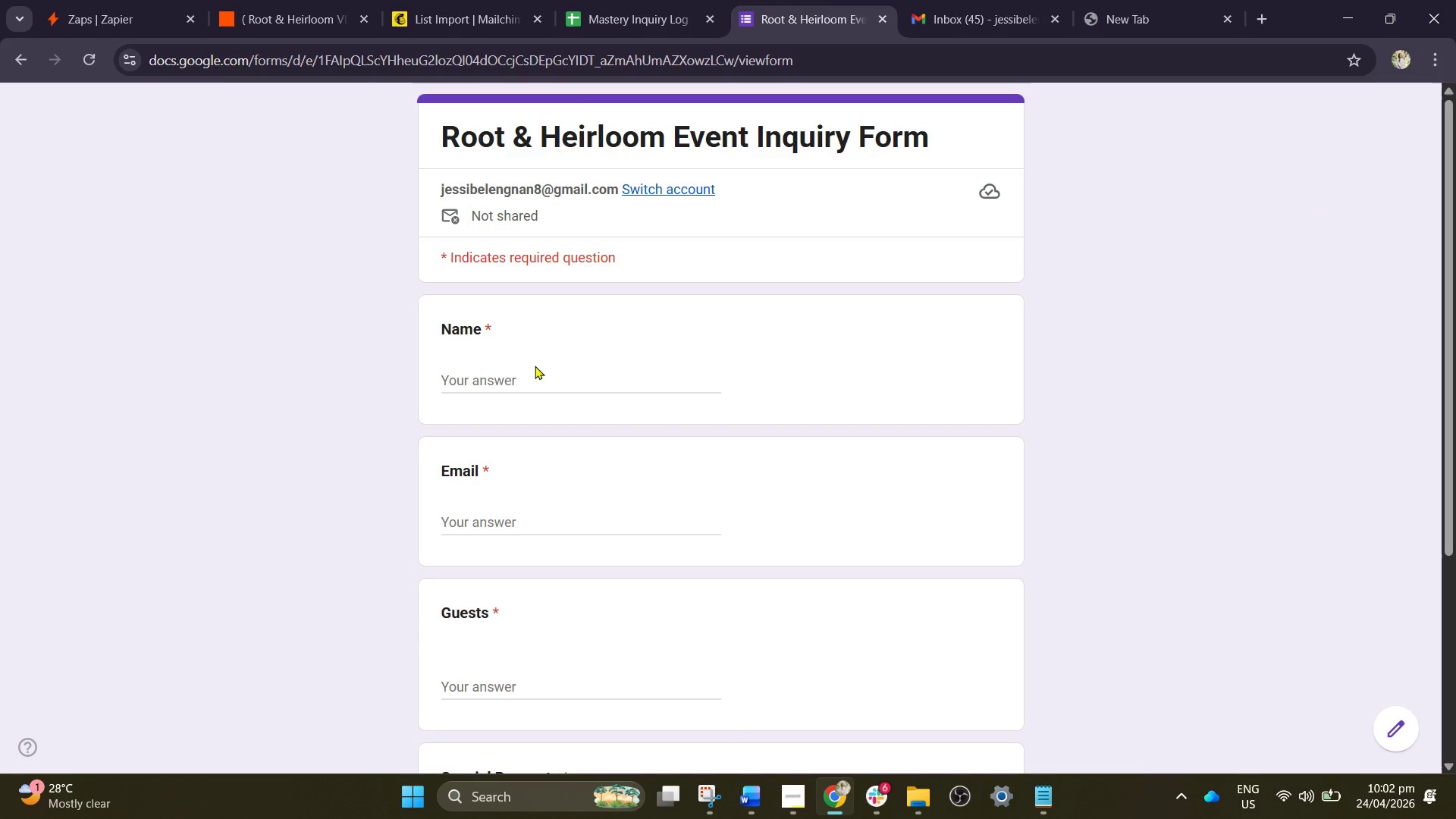 
double_click([522, 380])
 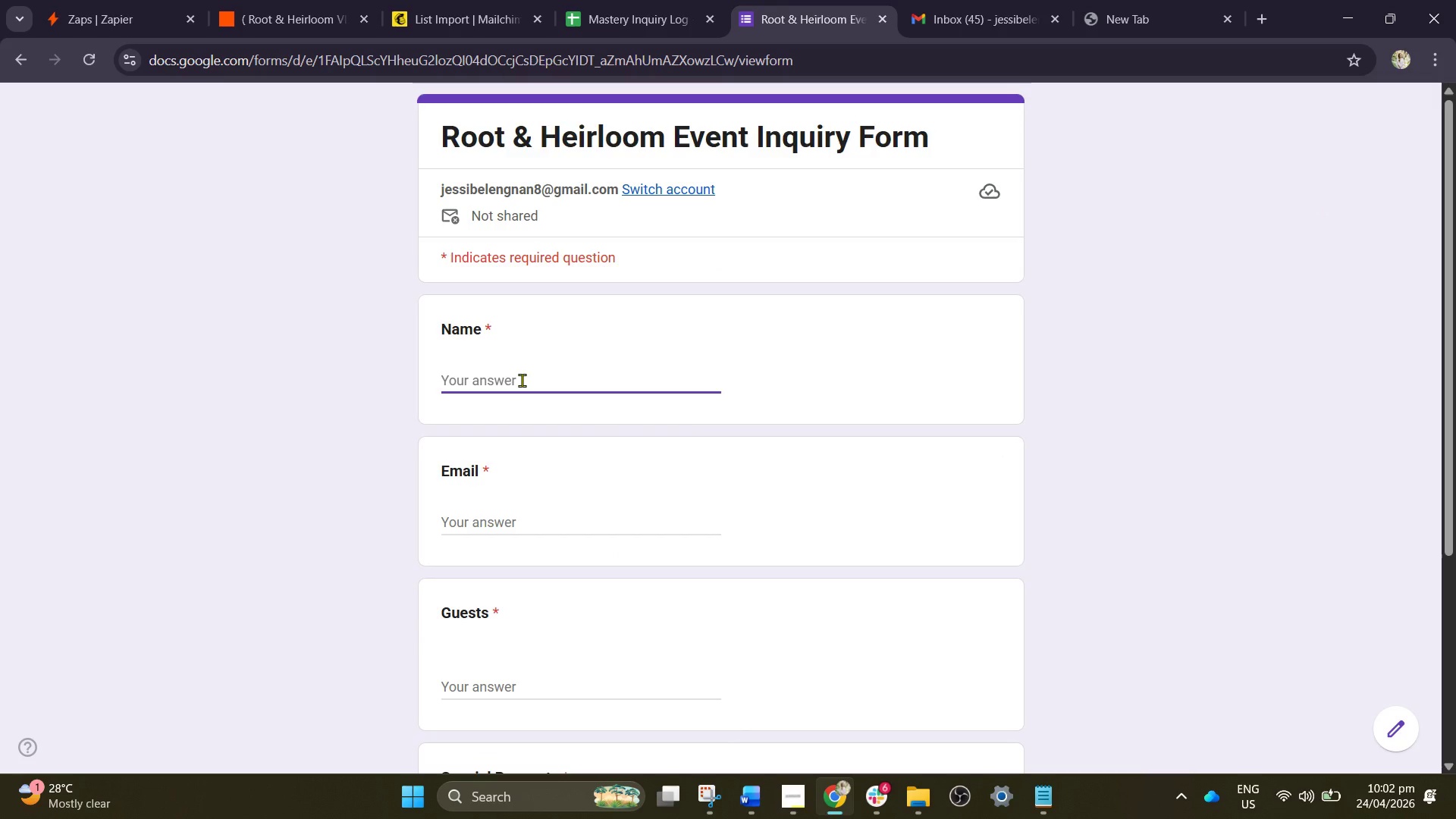 
type(Sarah Thompson,)
key(Backspace)
 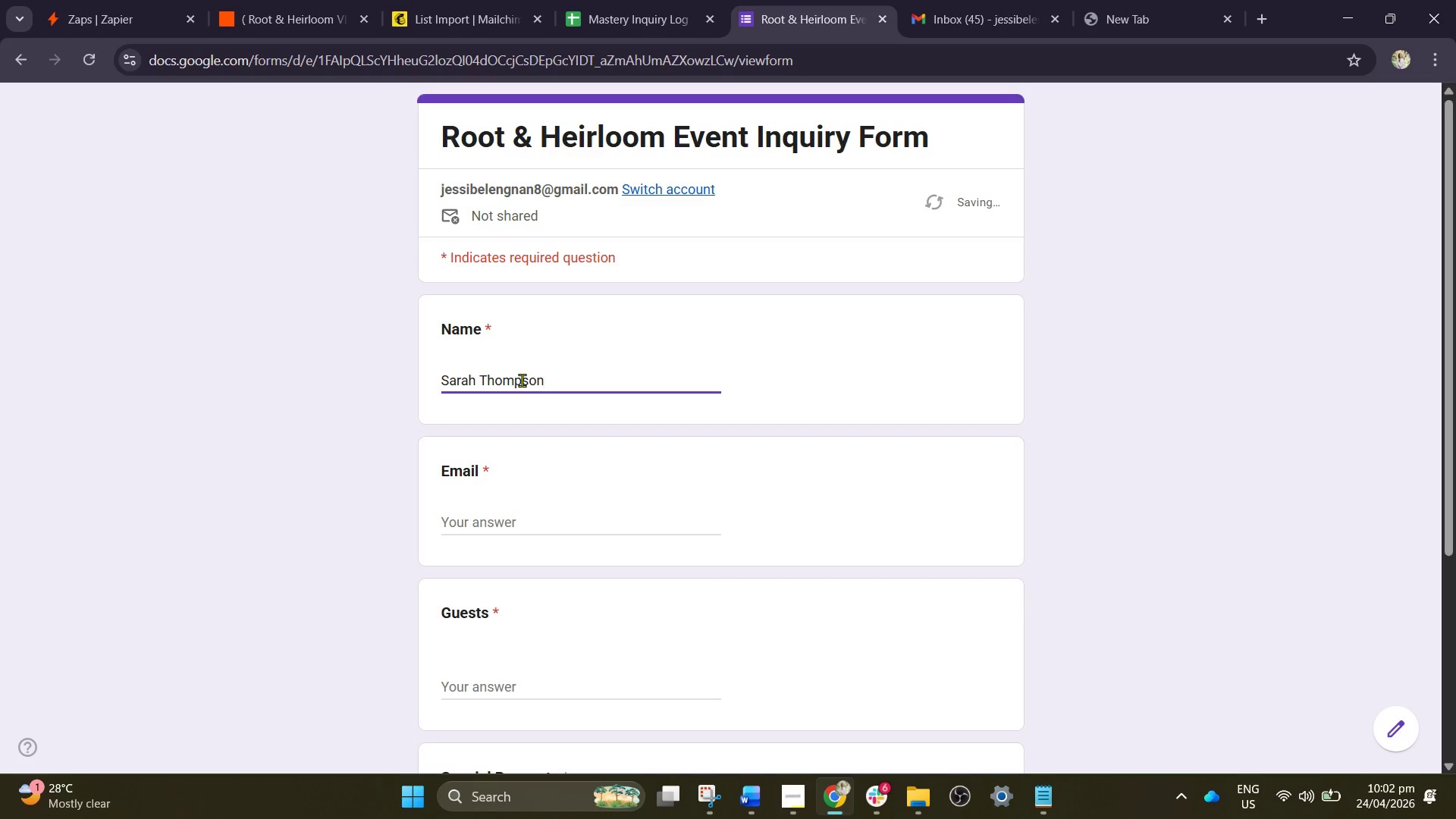 
left_click([494, 538])
 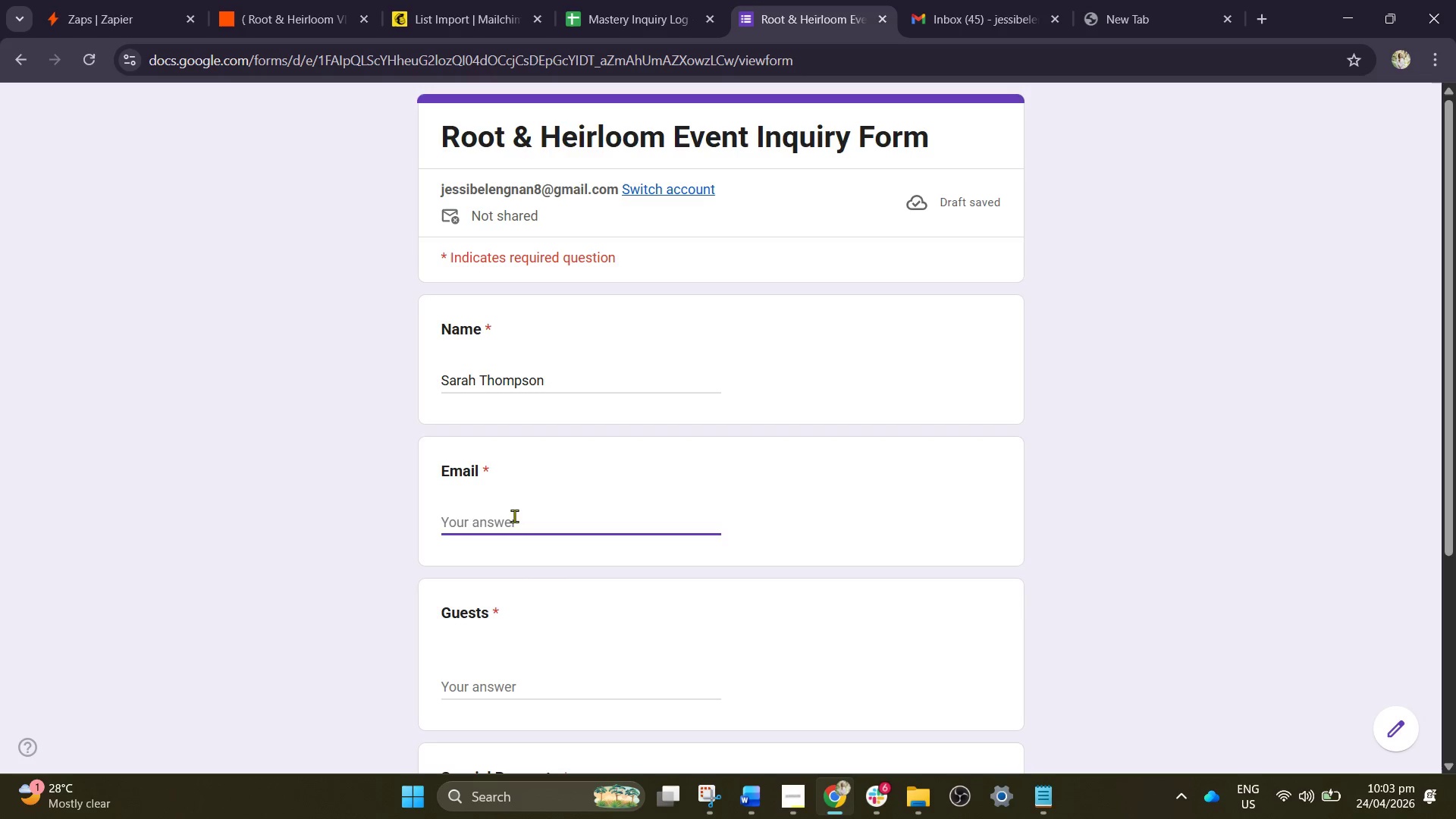 
type(sarah.thompson@gmail.com)
 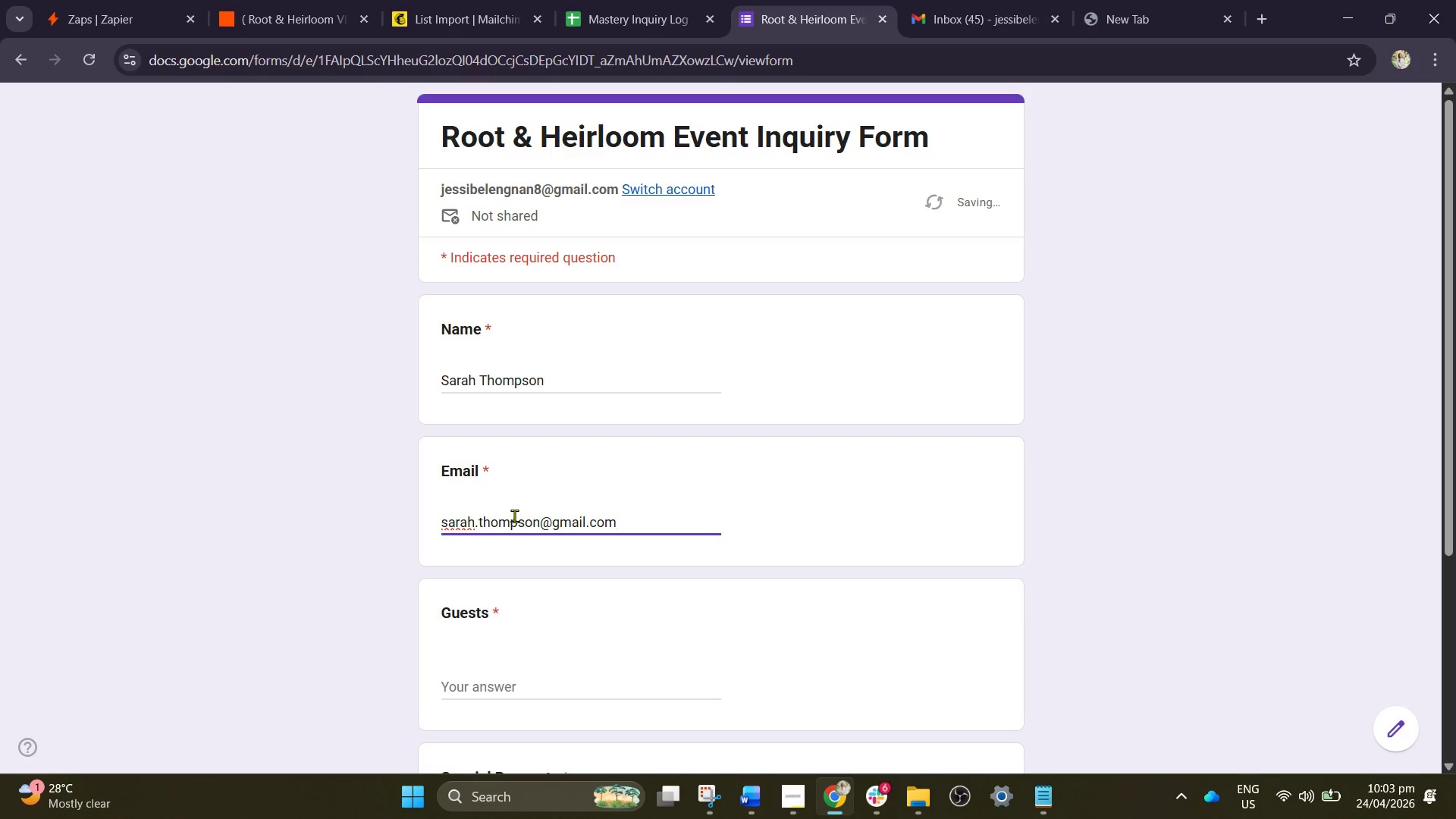 
scroll: coordinate [489, 557], scroll_direction: down, amount: 2.0
 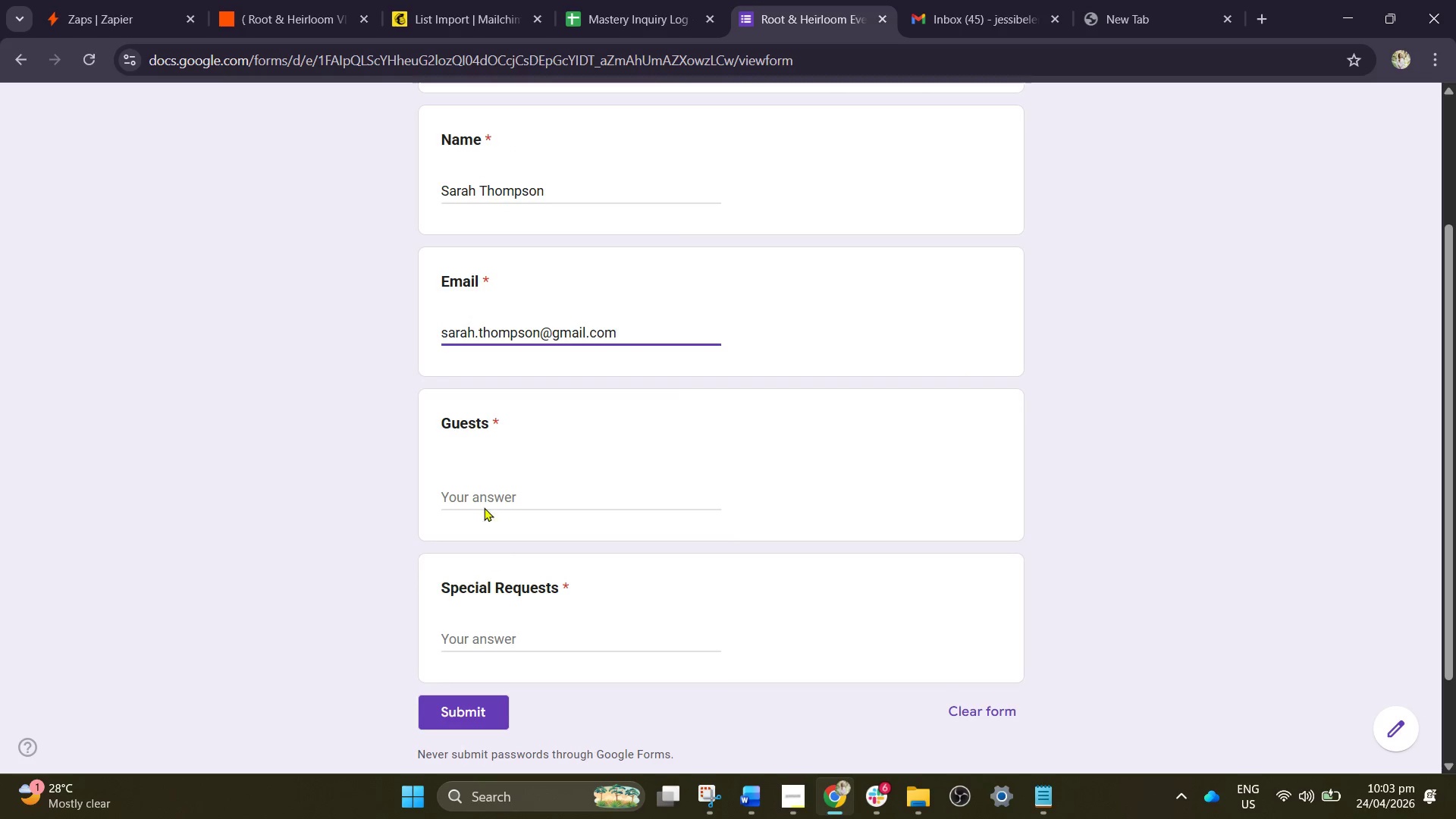 
left_click([491, 496])
 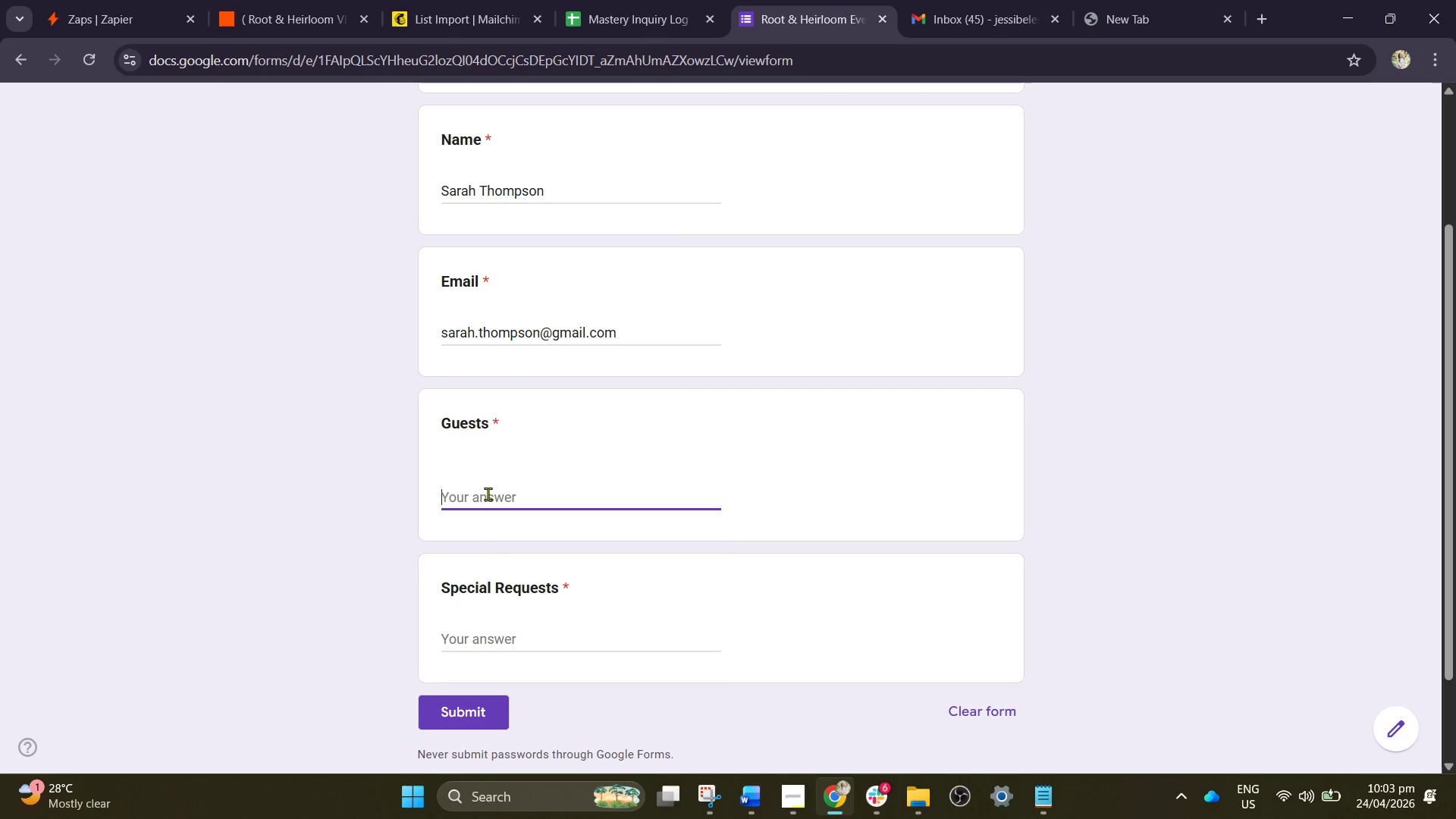 
key(8)
 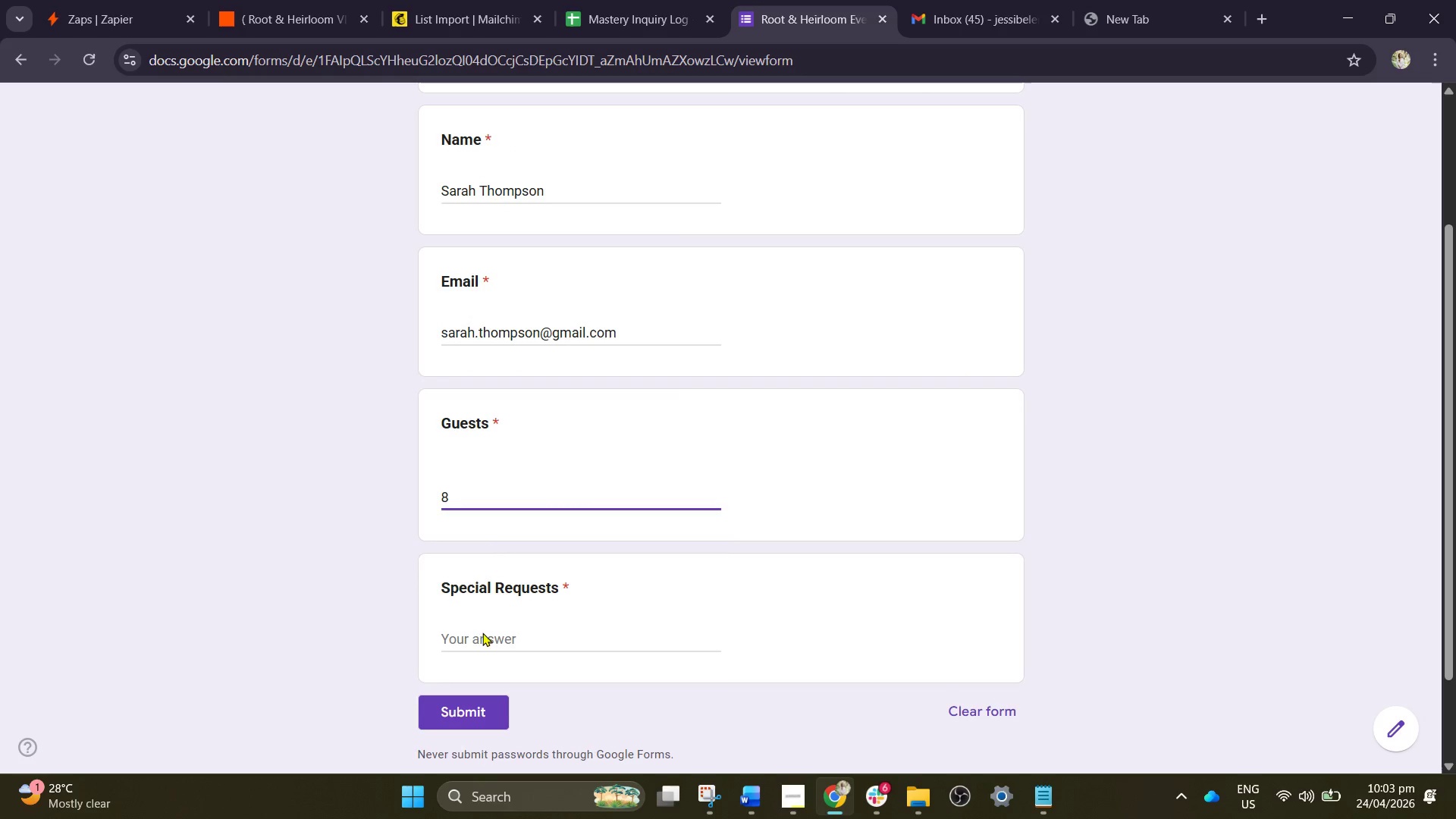 
left_click([487, 647])
 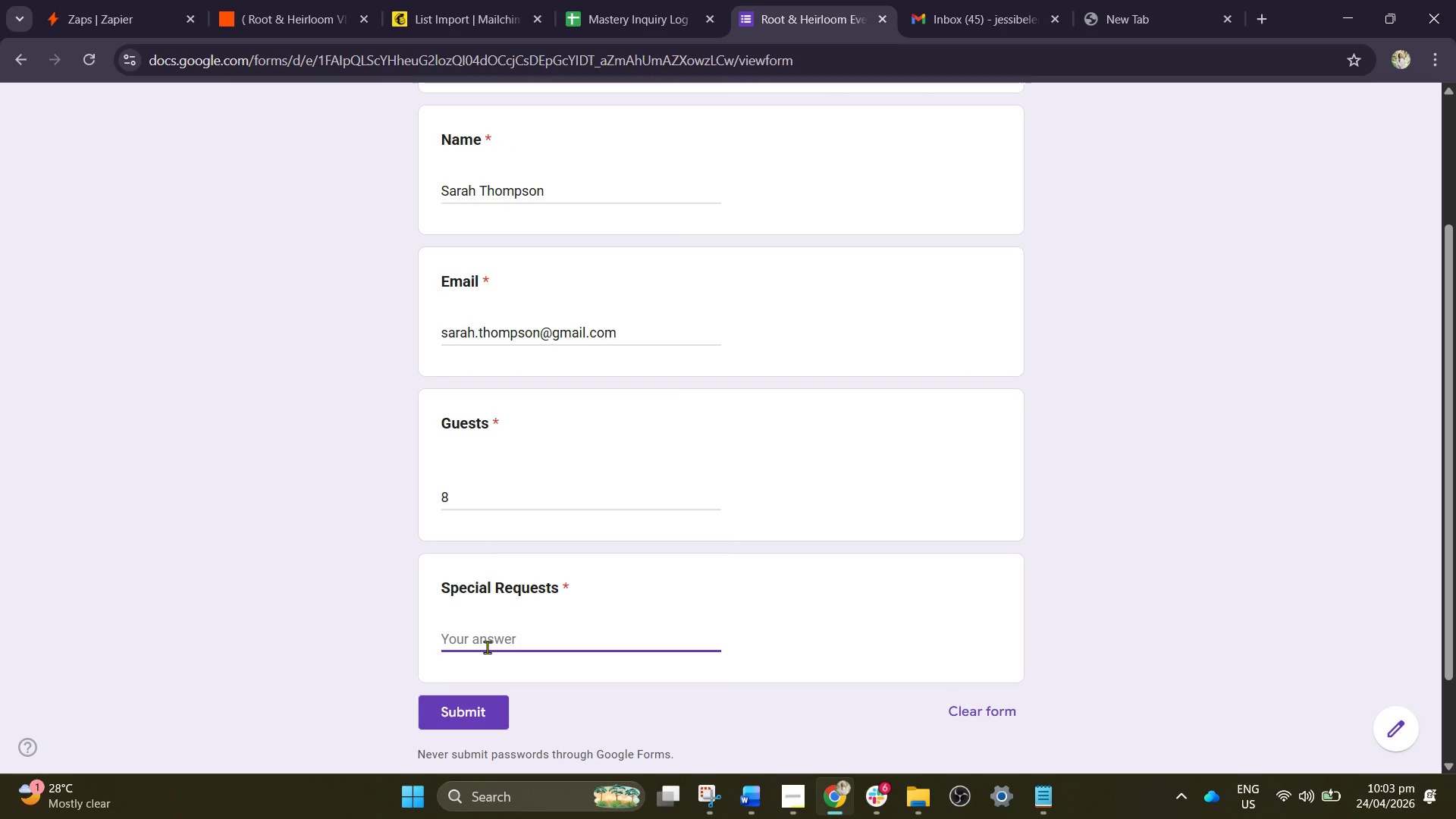 
type(Wedding cle)
key(Backspace)
key(Backspace)
type(eler)
key(Backspace)
type(bration, vegetarian meny)
key(Backspace)
type(u)
 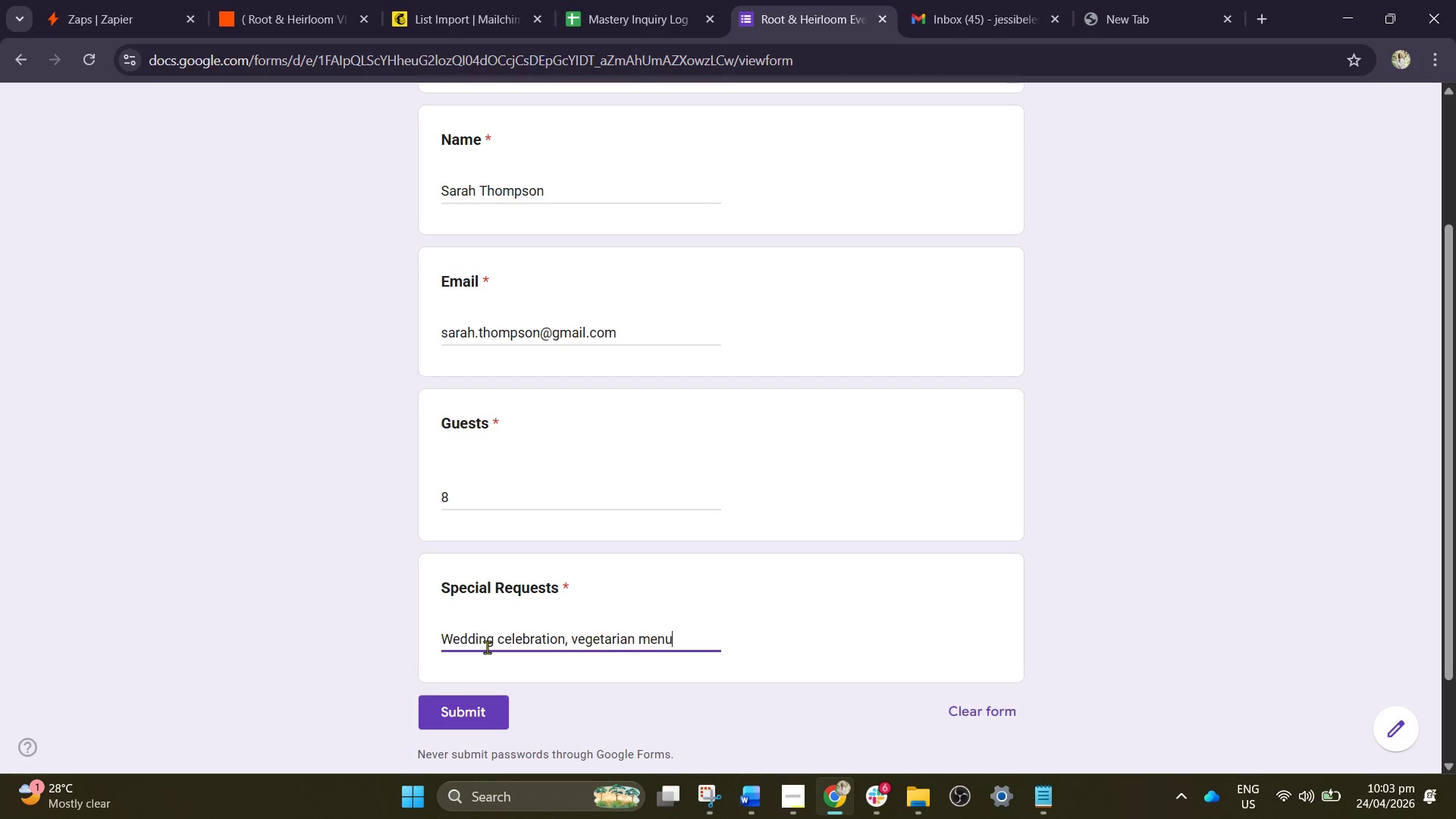 
wait(8.45)
 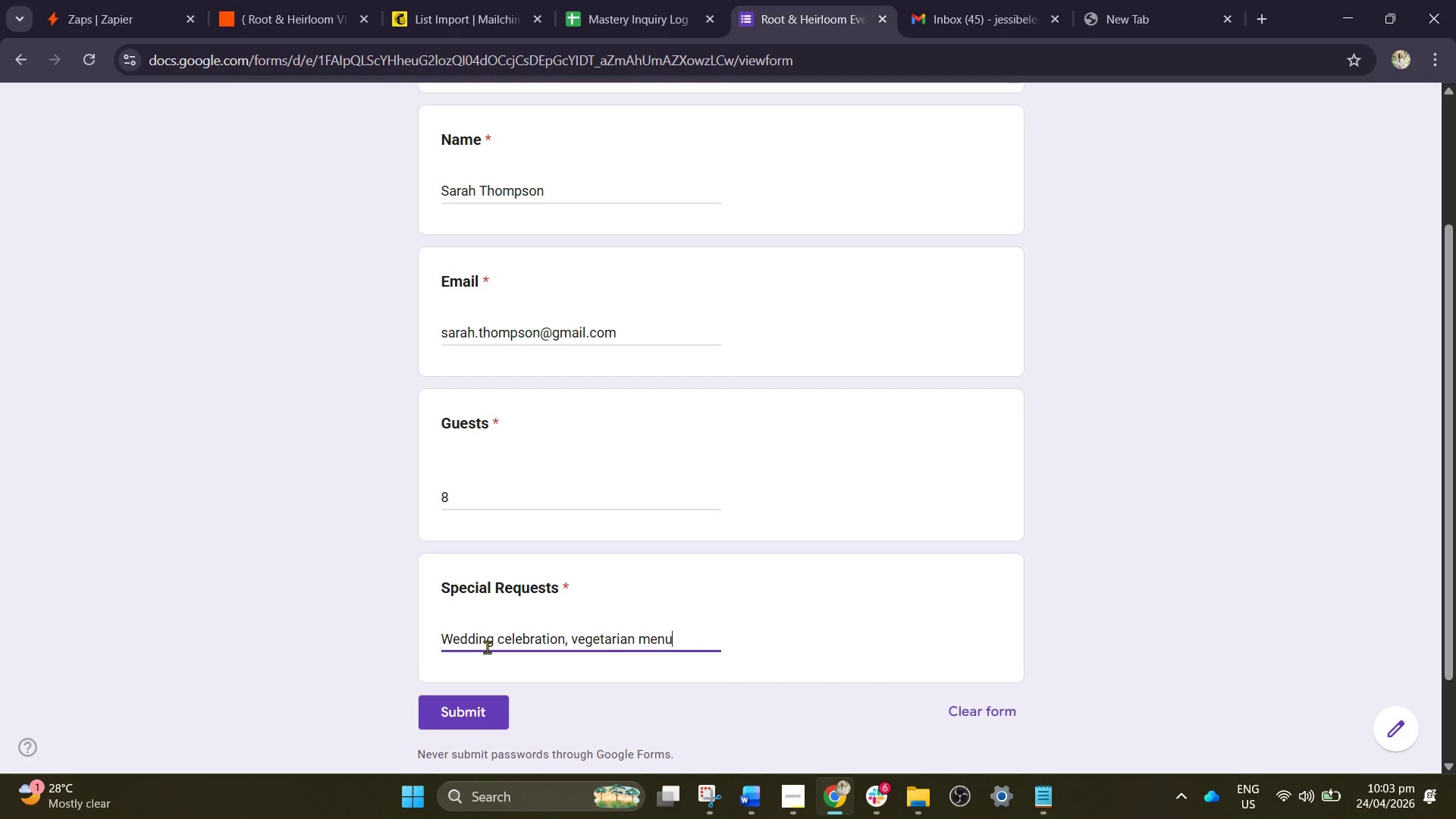 
type(, gluten )
key(Backspace)
type(-free for 2 guest)
 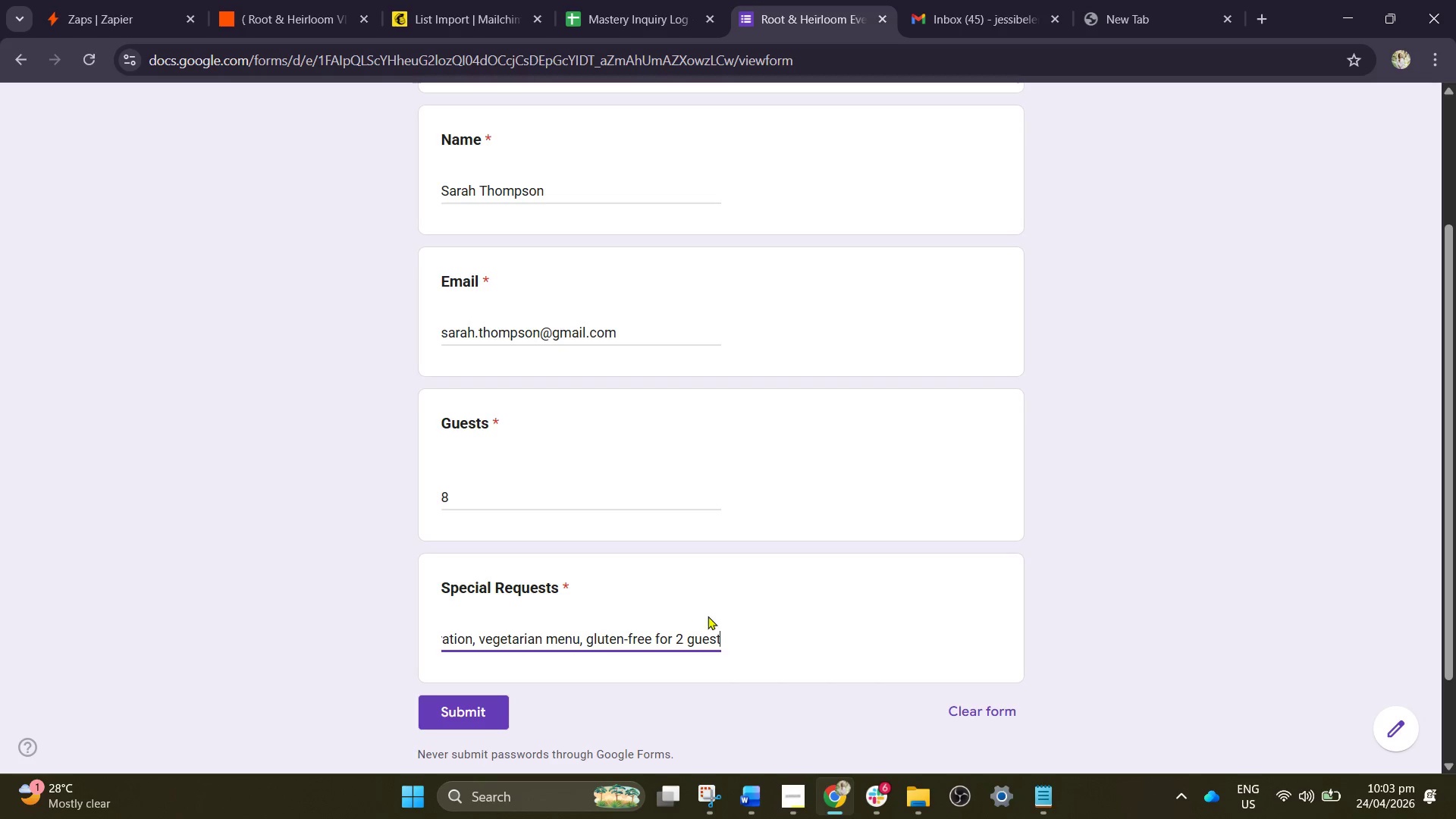 
scroll: coordinate [683, 665], scroll_direction: down, amount: 2.0
 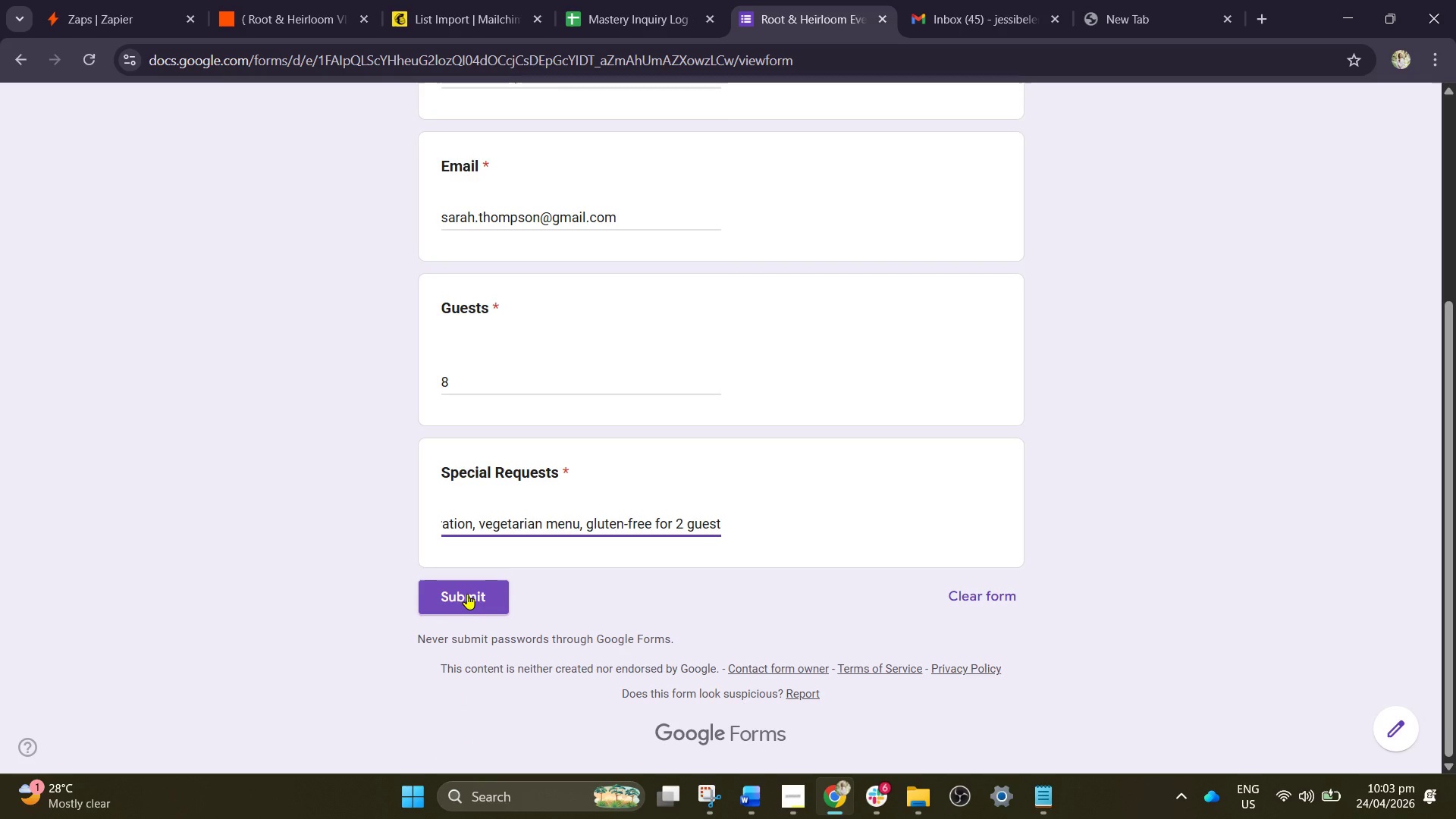 
left_click([466, 594])
 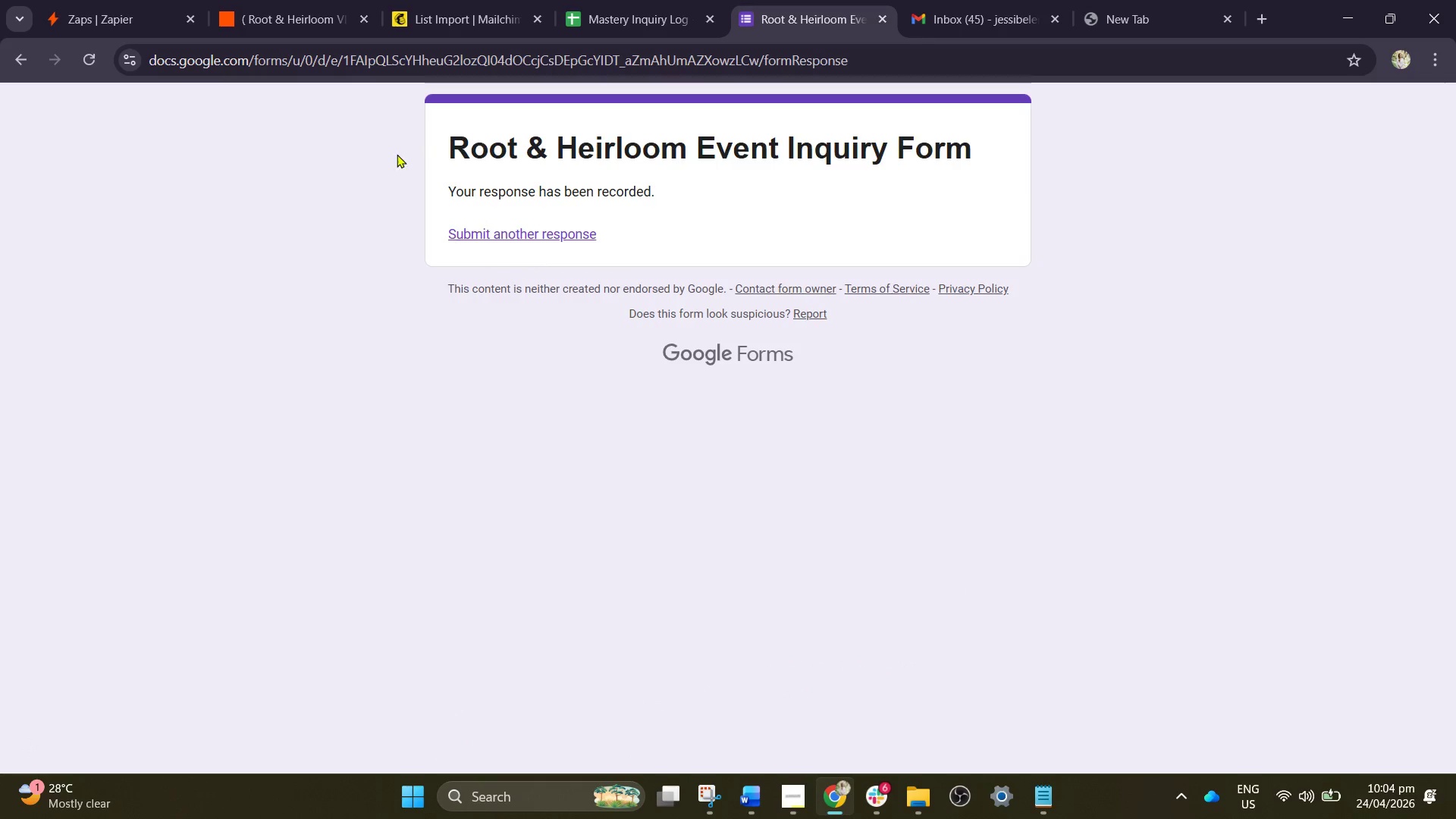 
left_click([279, 0])
 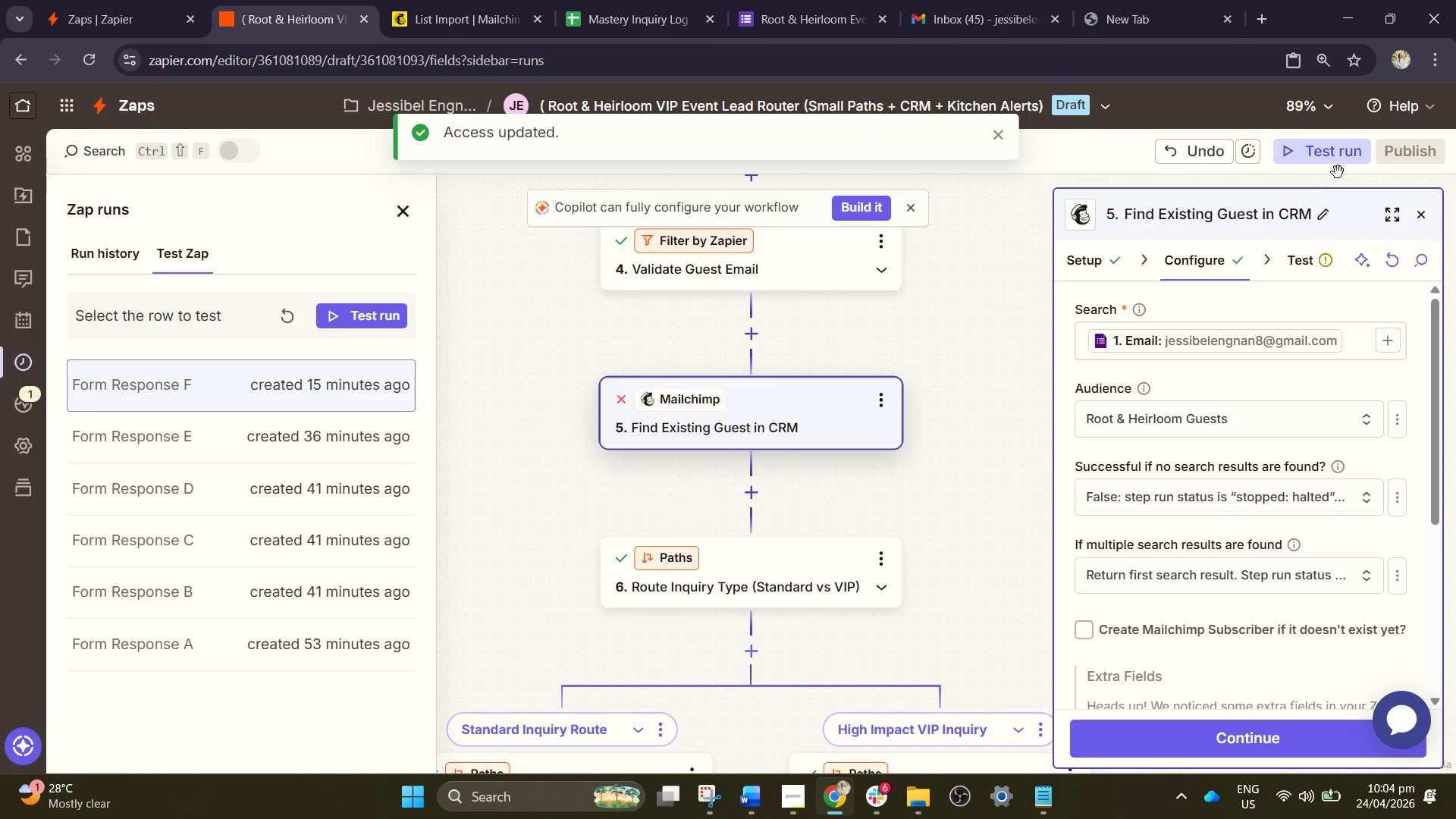 
left_click([1323, 151])
 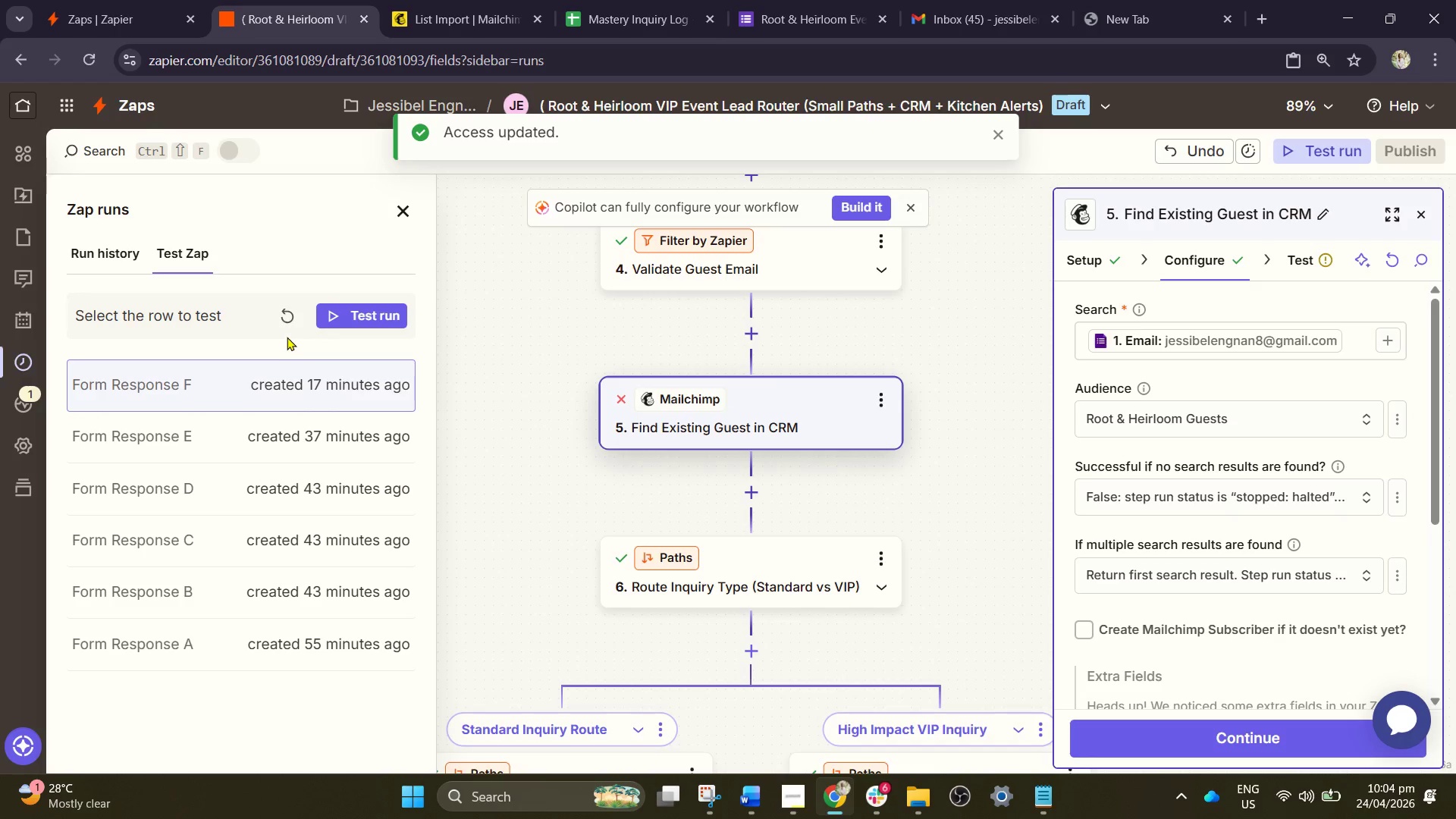 
left_click([265, 302])
 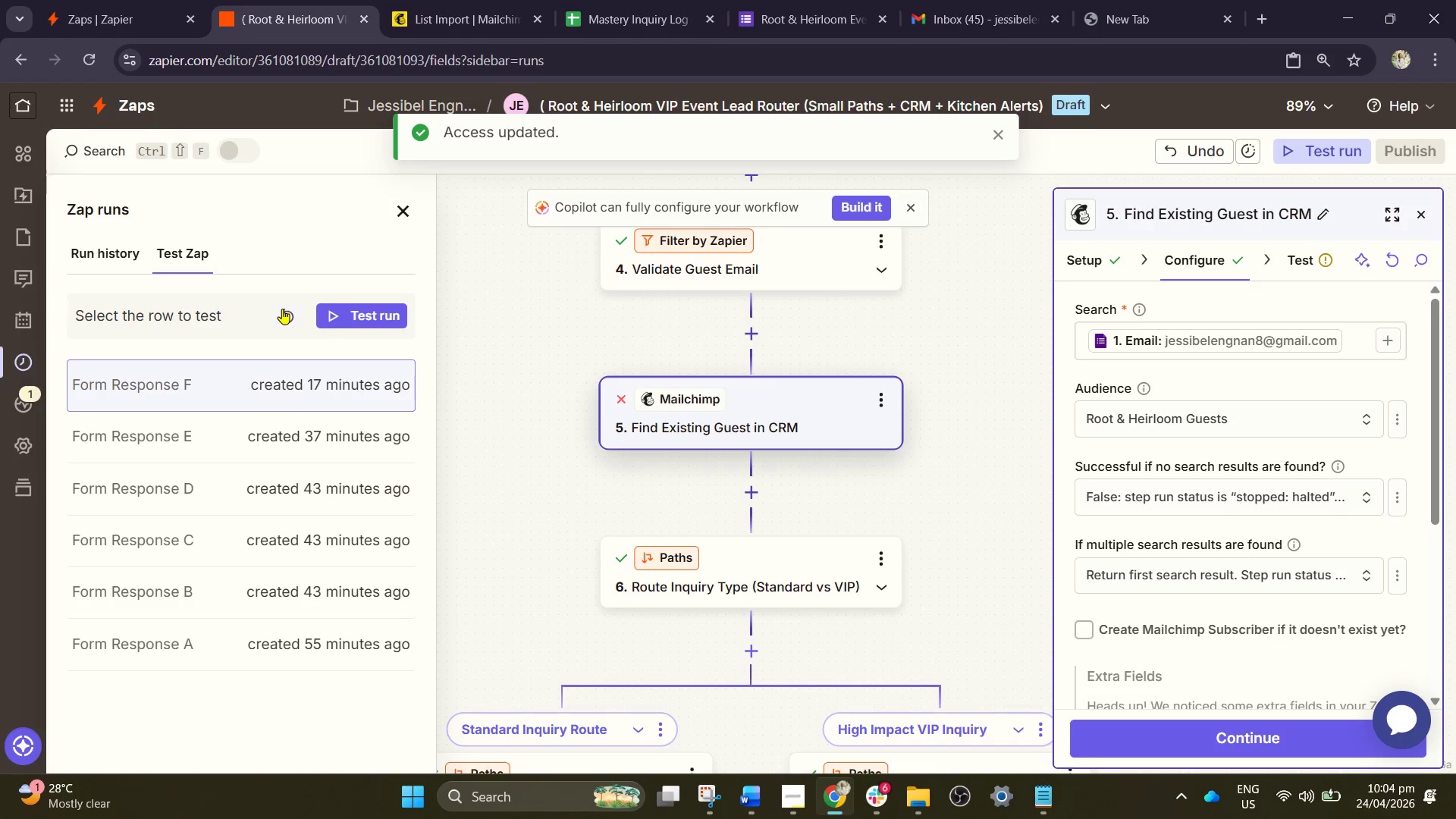 
left_click([282, 309])
 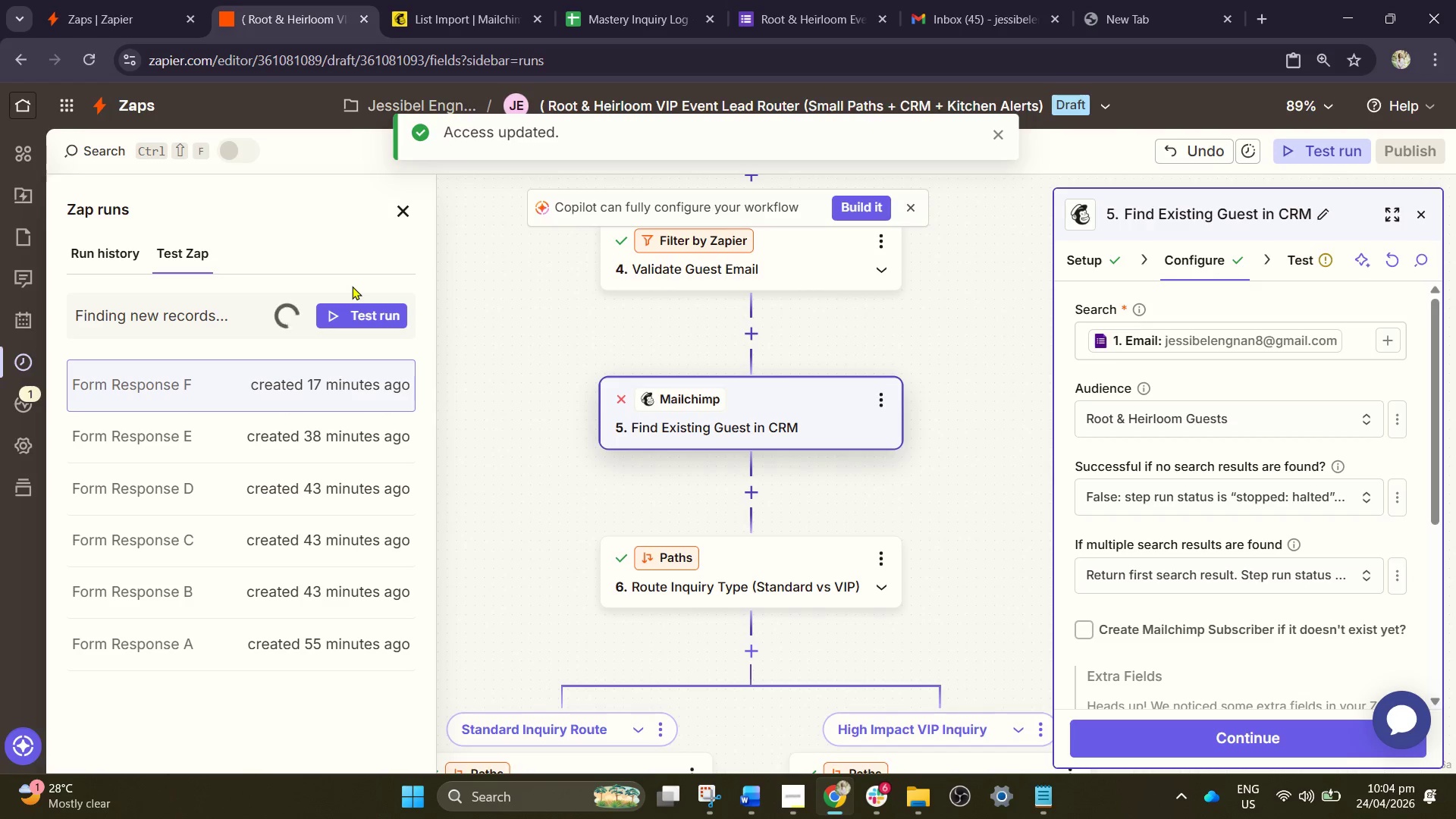 
wait(5.33)
 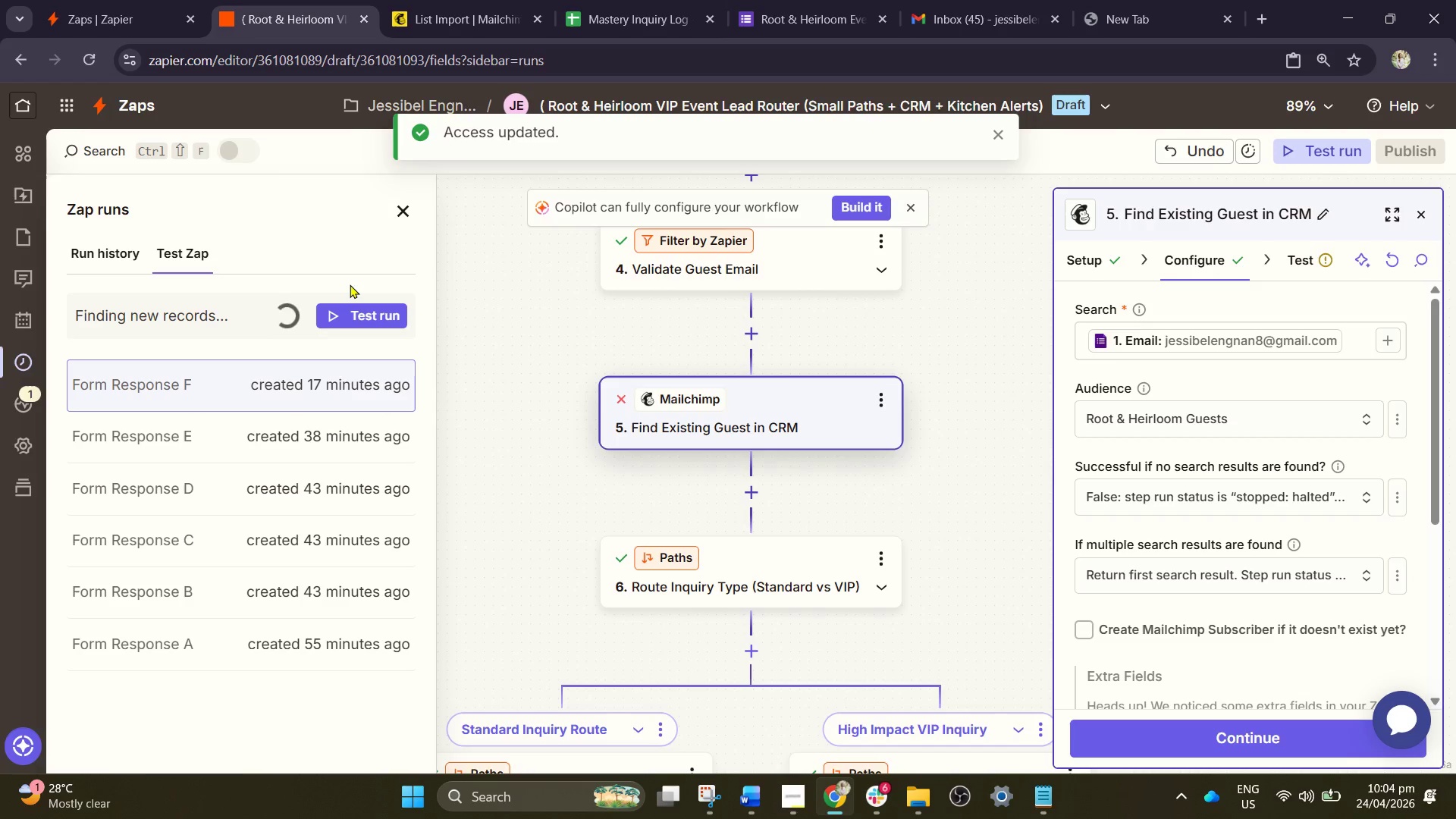 
left_click([343, 381])
 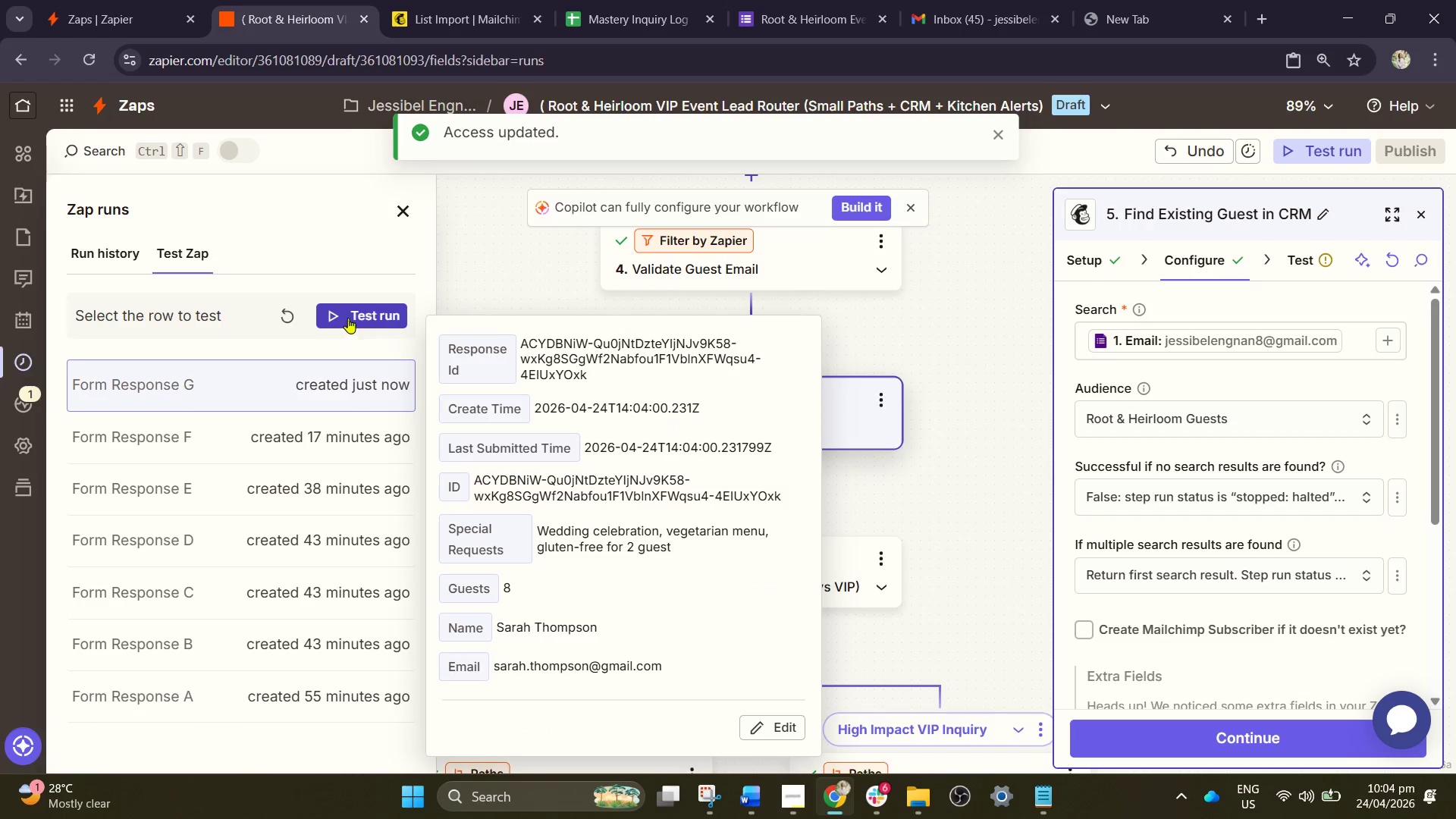 
left_click([359, 311])
 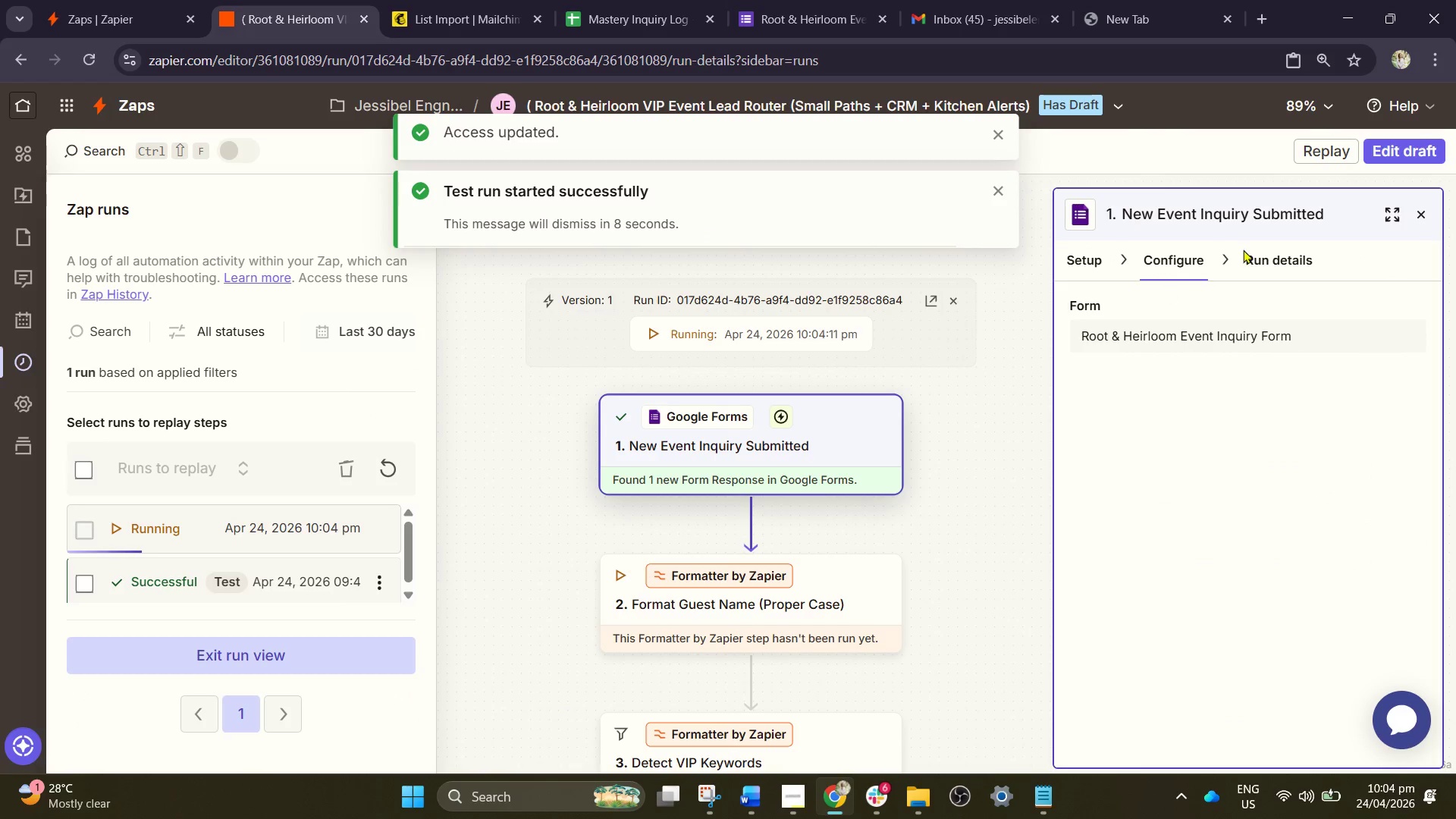 
left_click([1422, 209])
 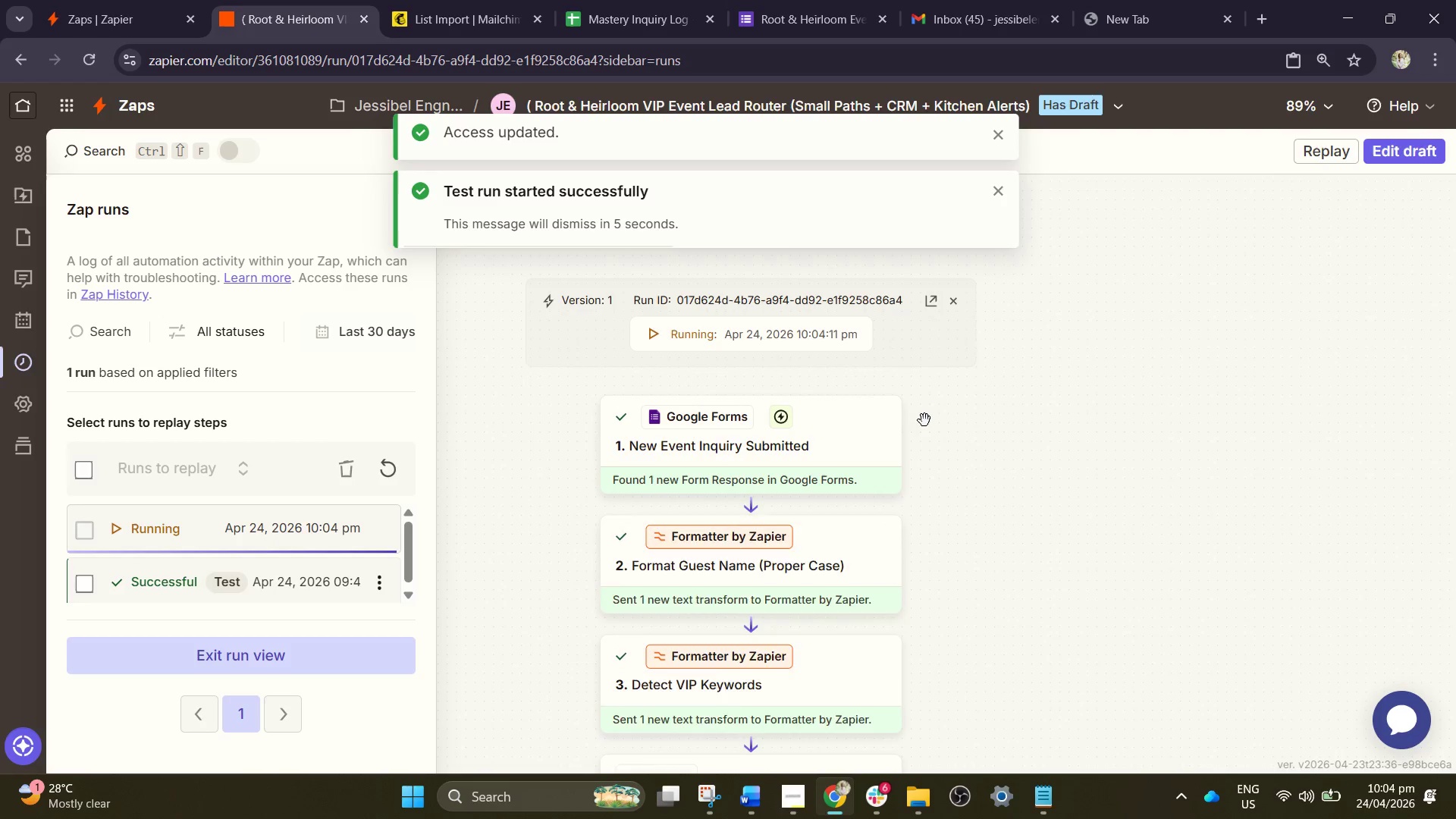 
scroll: coordinate [914, 420], scroll_direction: down, amount: 10.0
 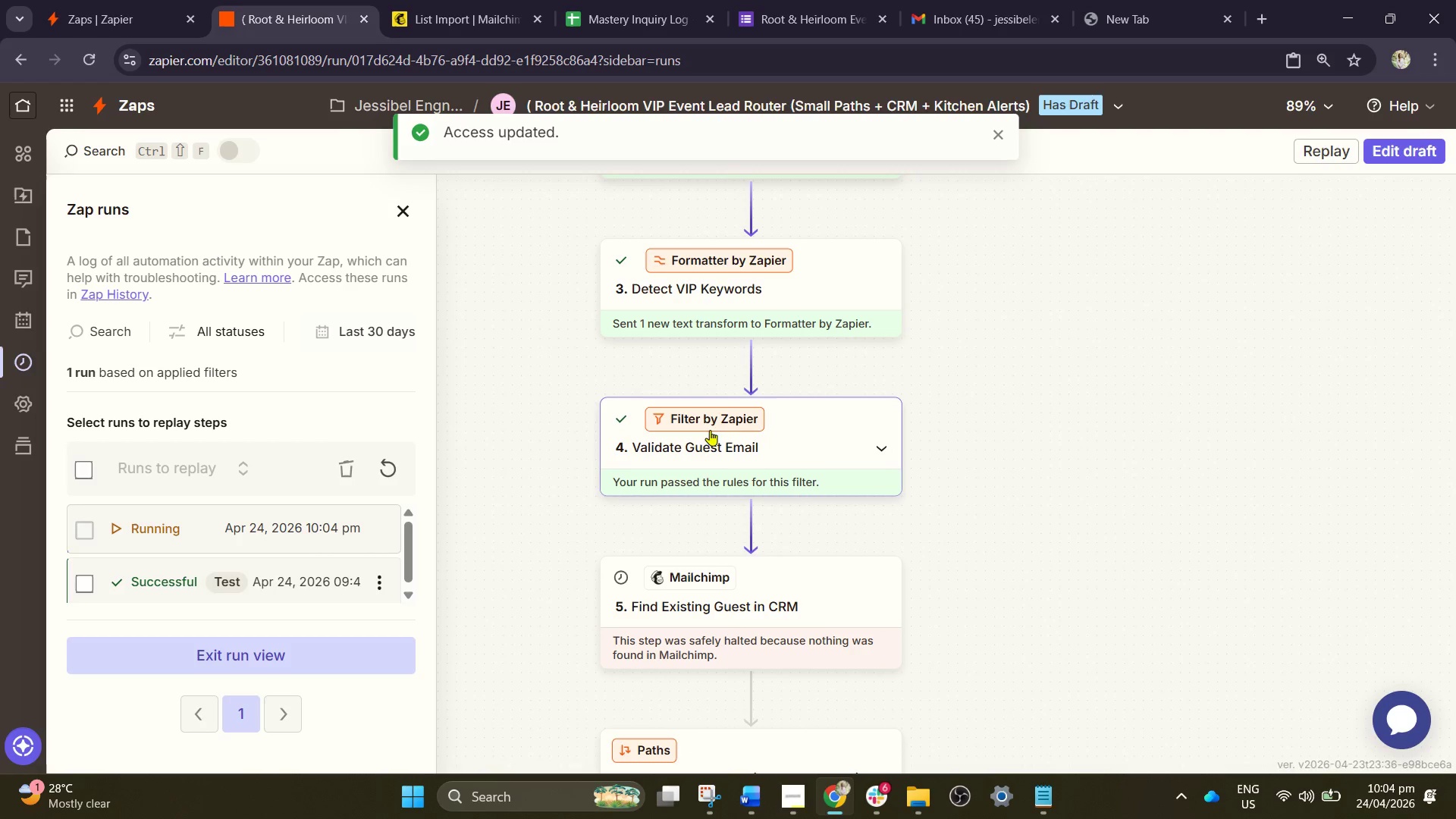 
wait(10.11)
 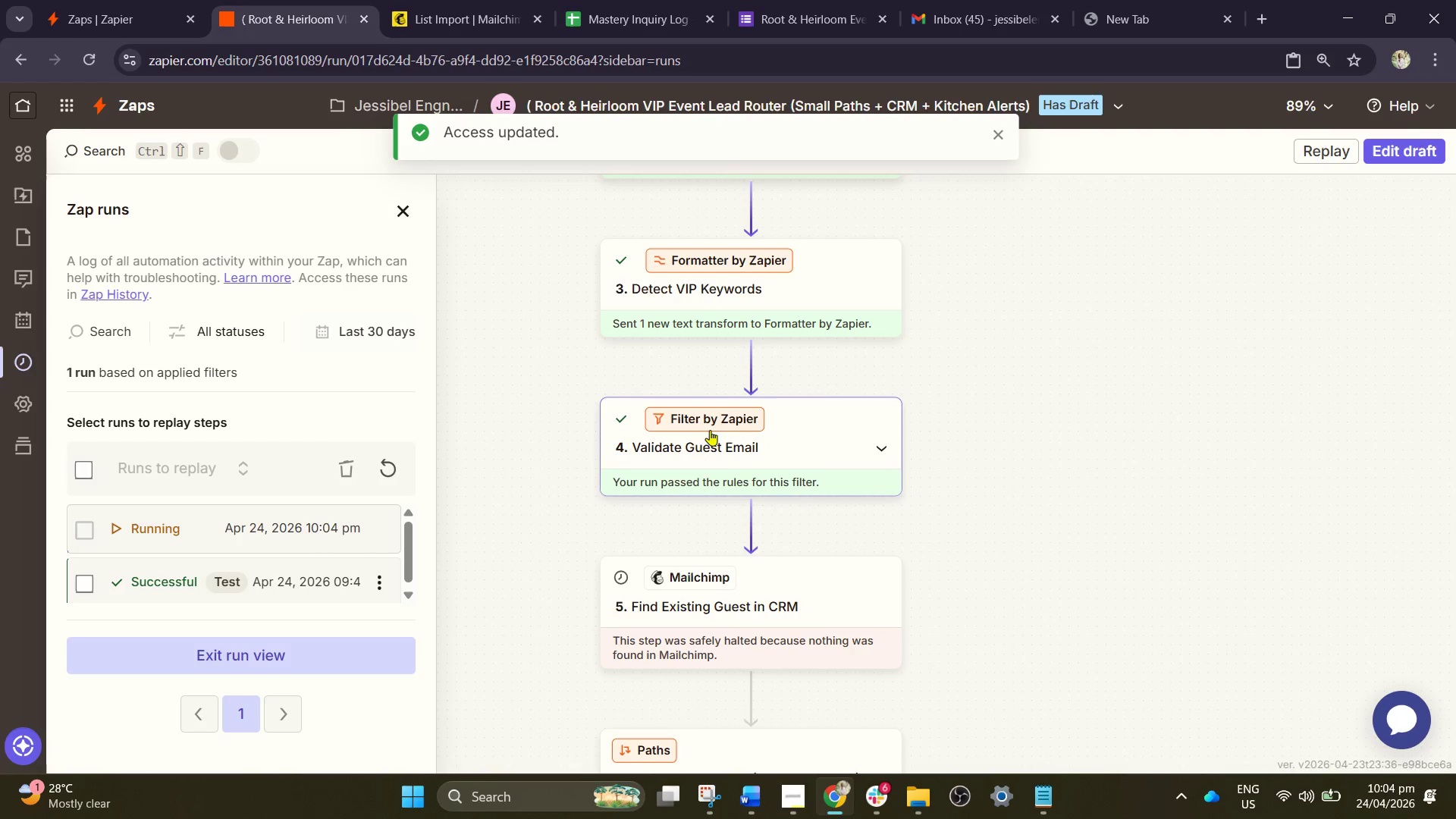 
scroll: coordinate [983, 324], scroll_direction: up, amount: 2.0
 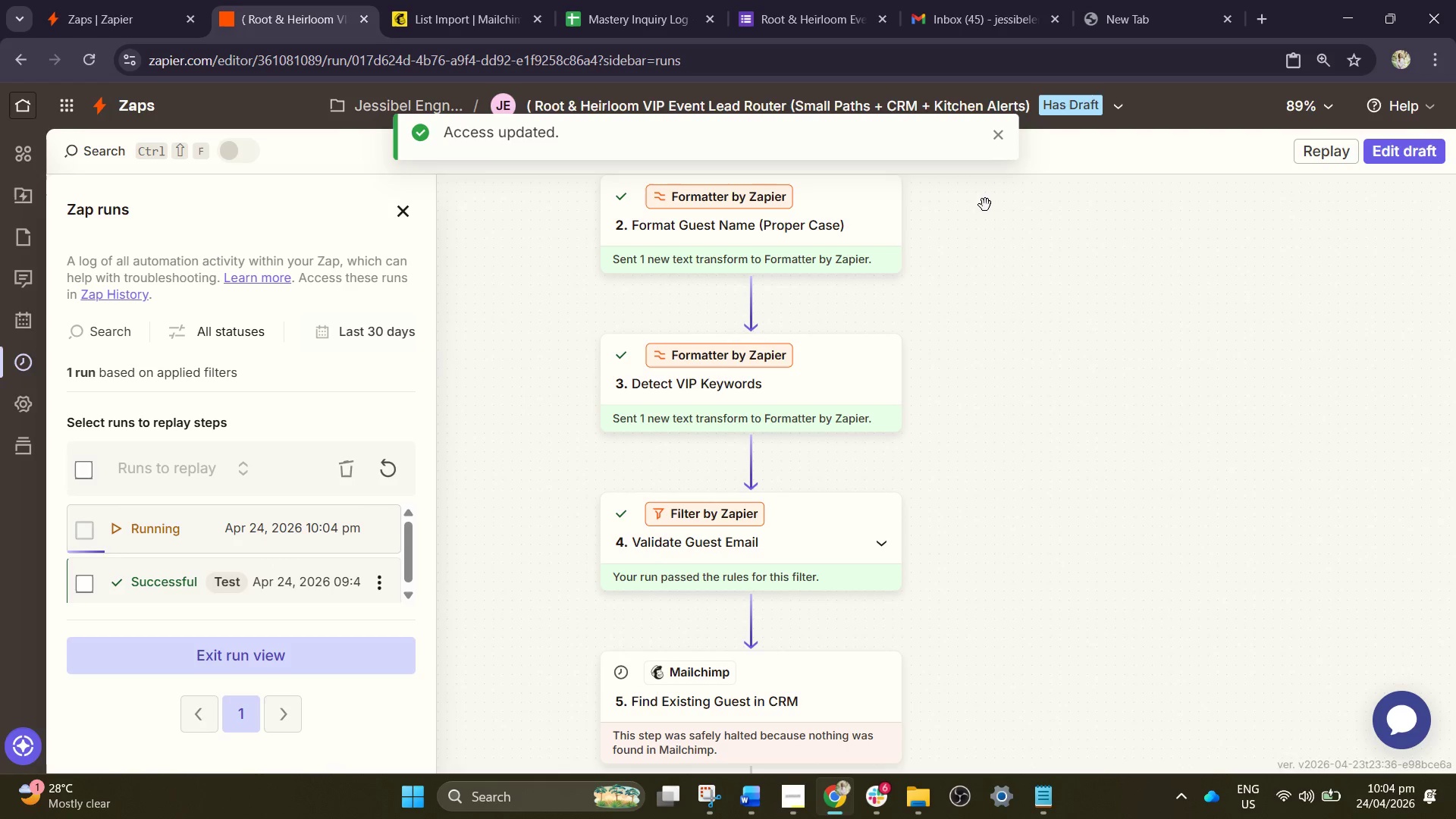 
left_click([981, 0])
 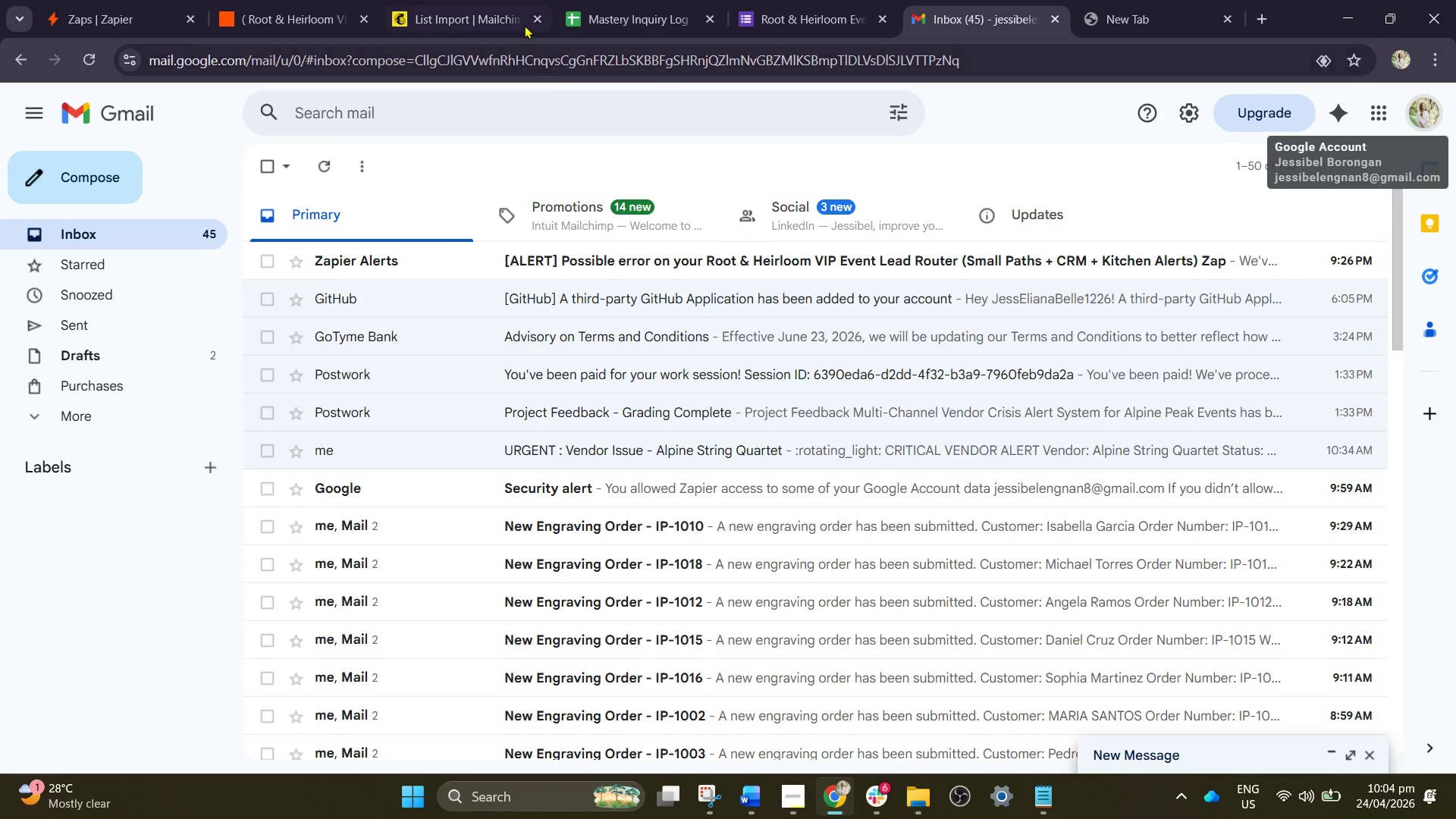 
scroll: coordinate [883, 172], scroll_direction: up, amount: 2.0
 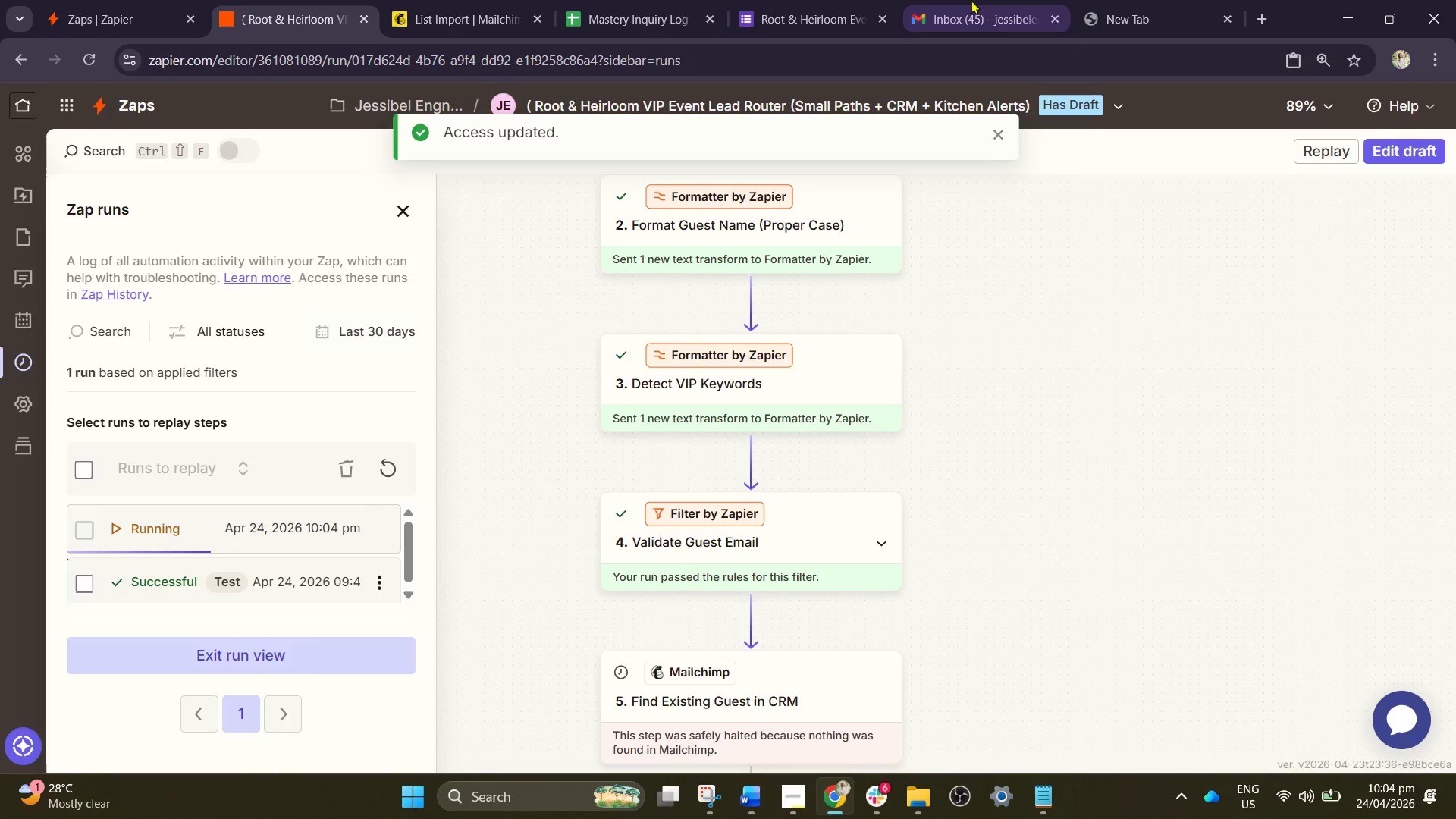 
left_click([459, 0])
 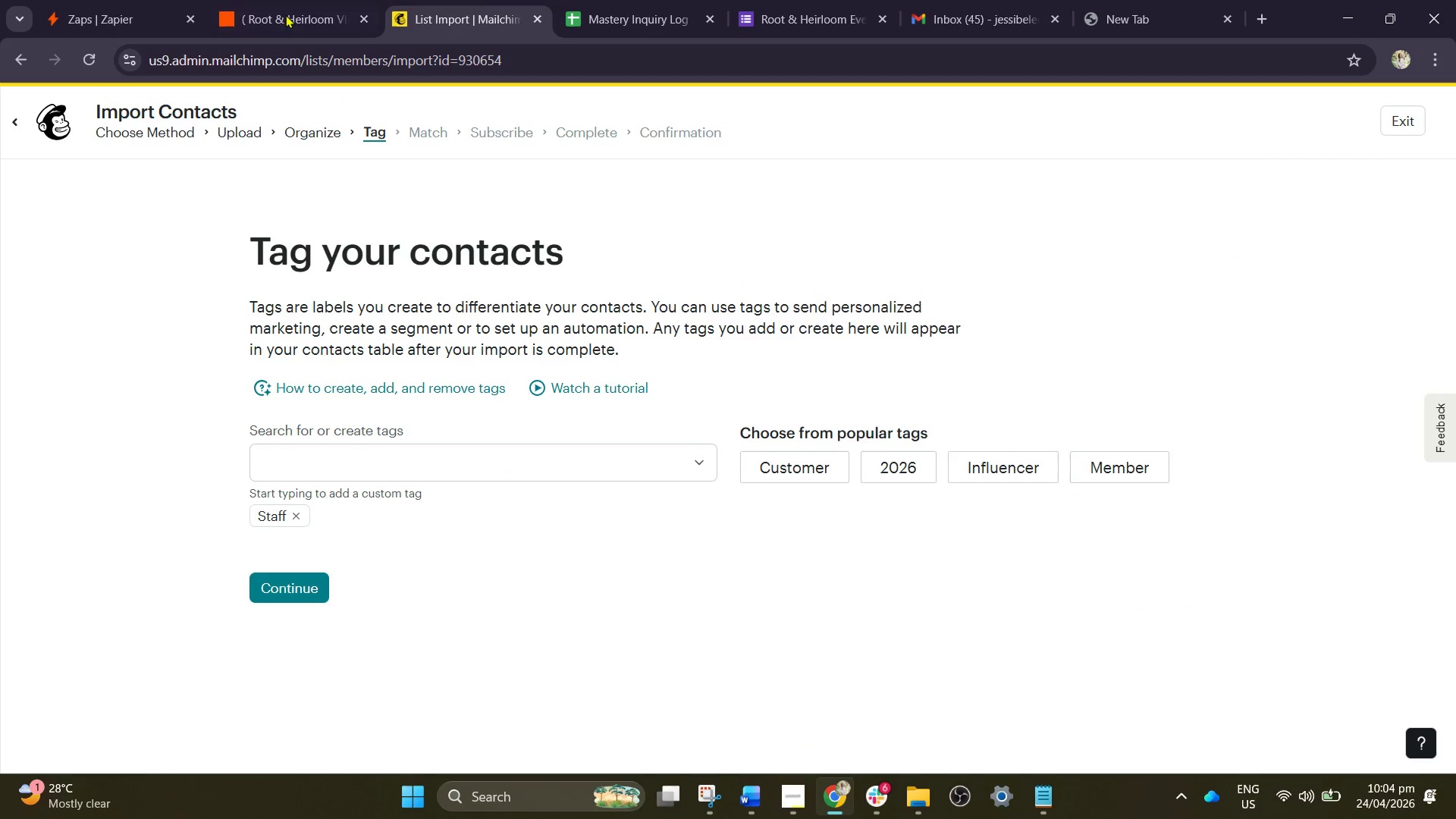 
left_click([253, 0])
 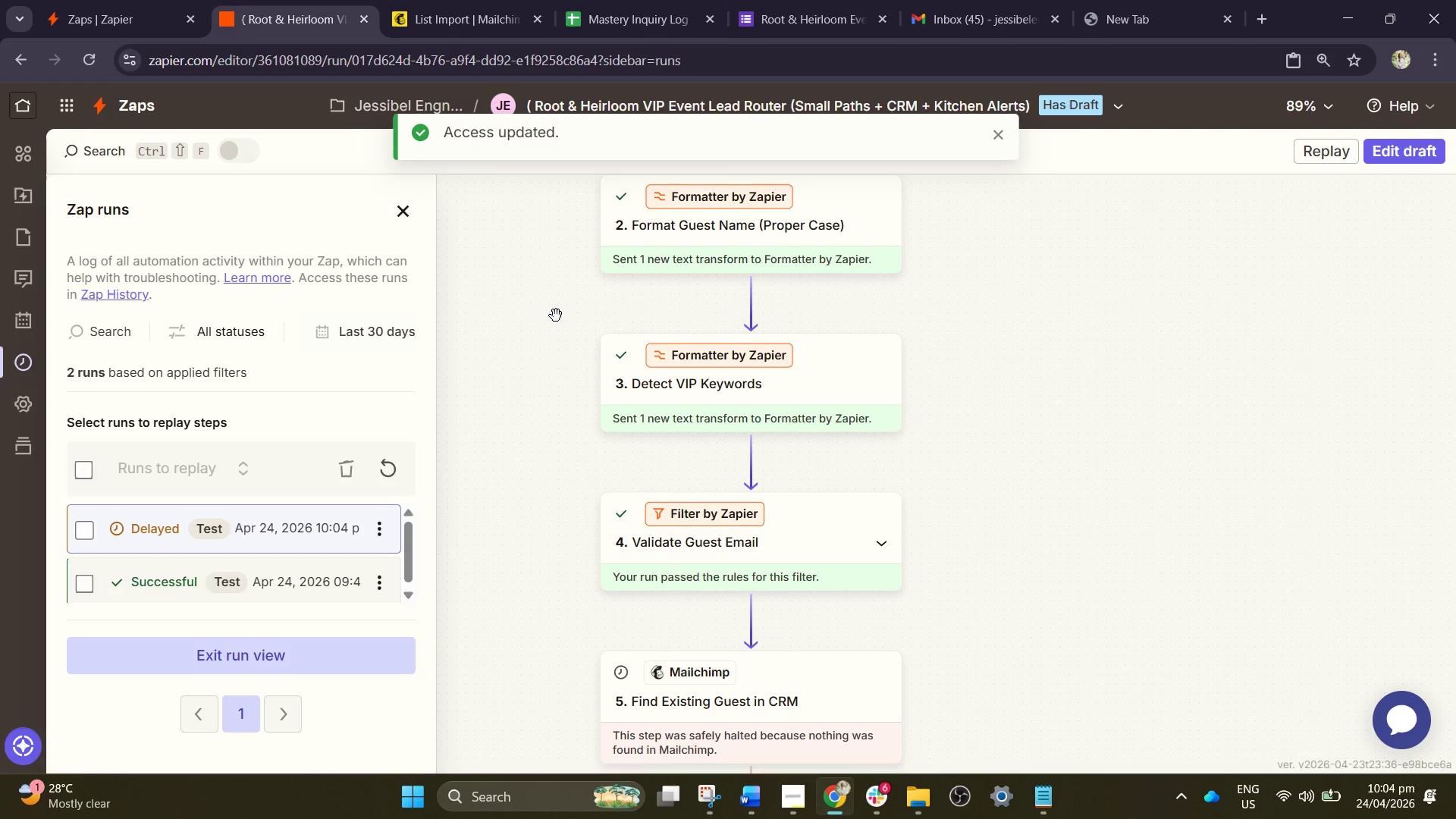 
scroll: coordinate [579, 420], scroll_direction: down, amount: 3.0
 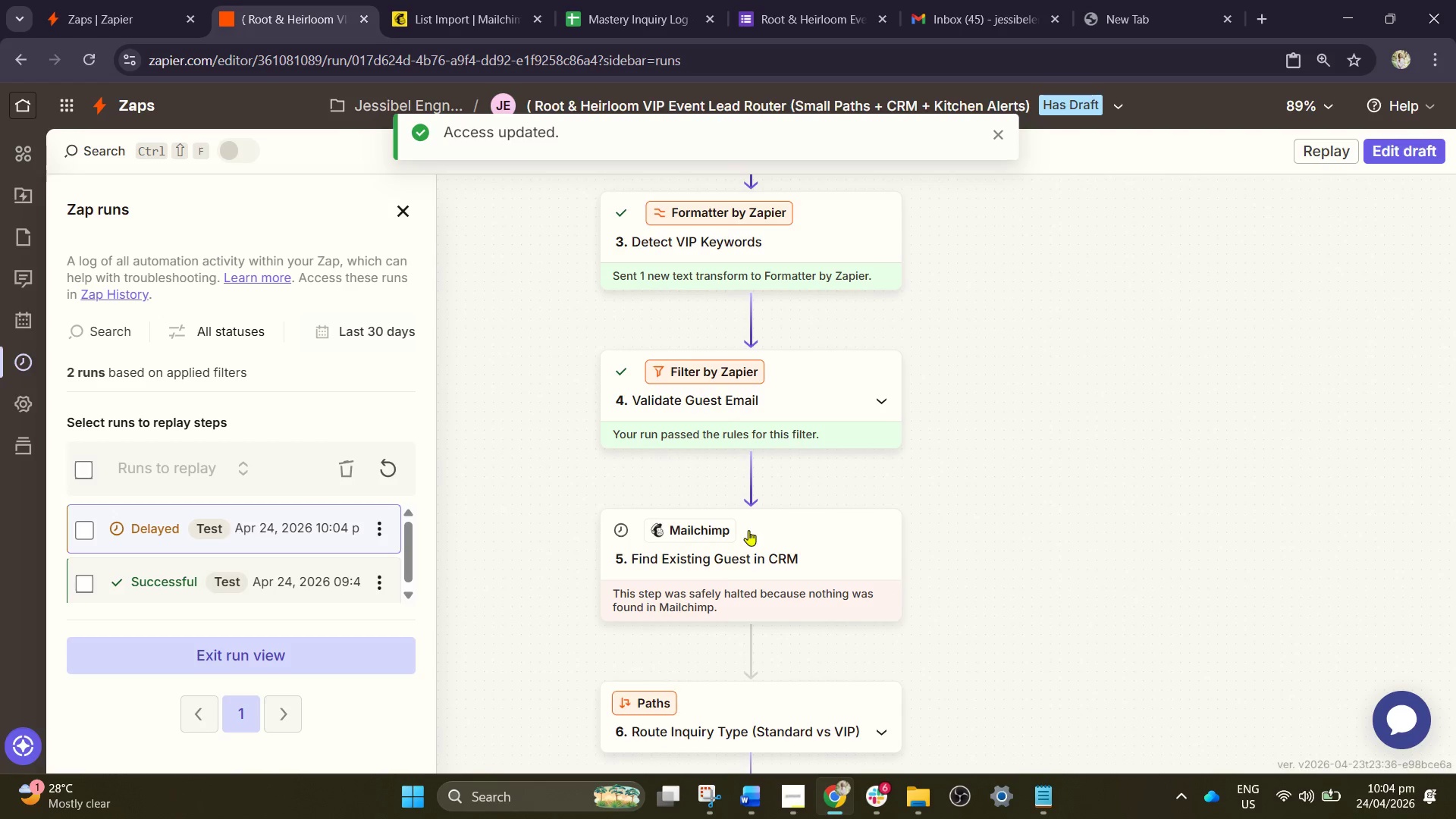 
left_click([749, 532])
 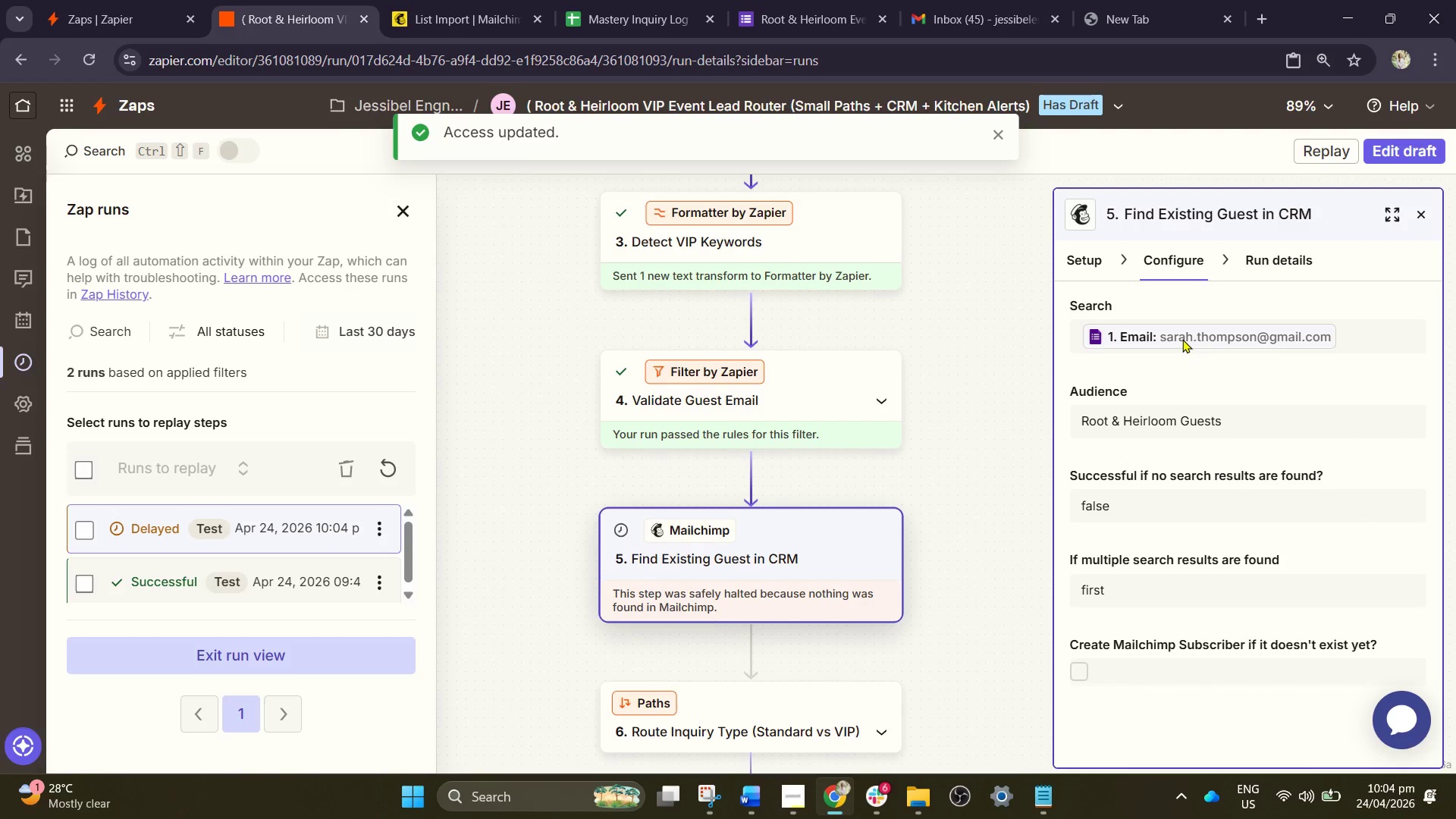 
left_click([1182, 339])
 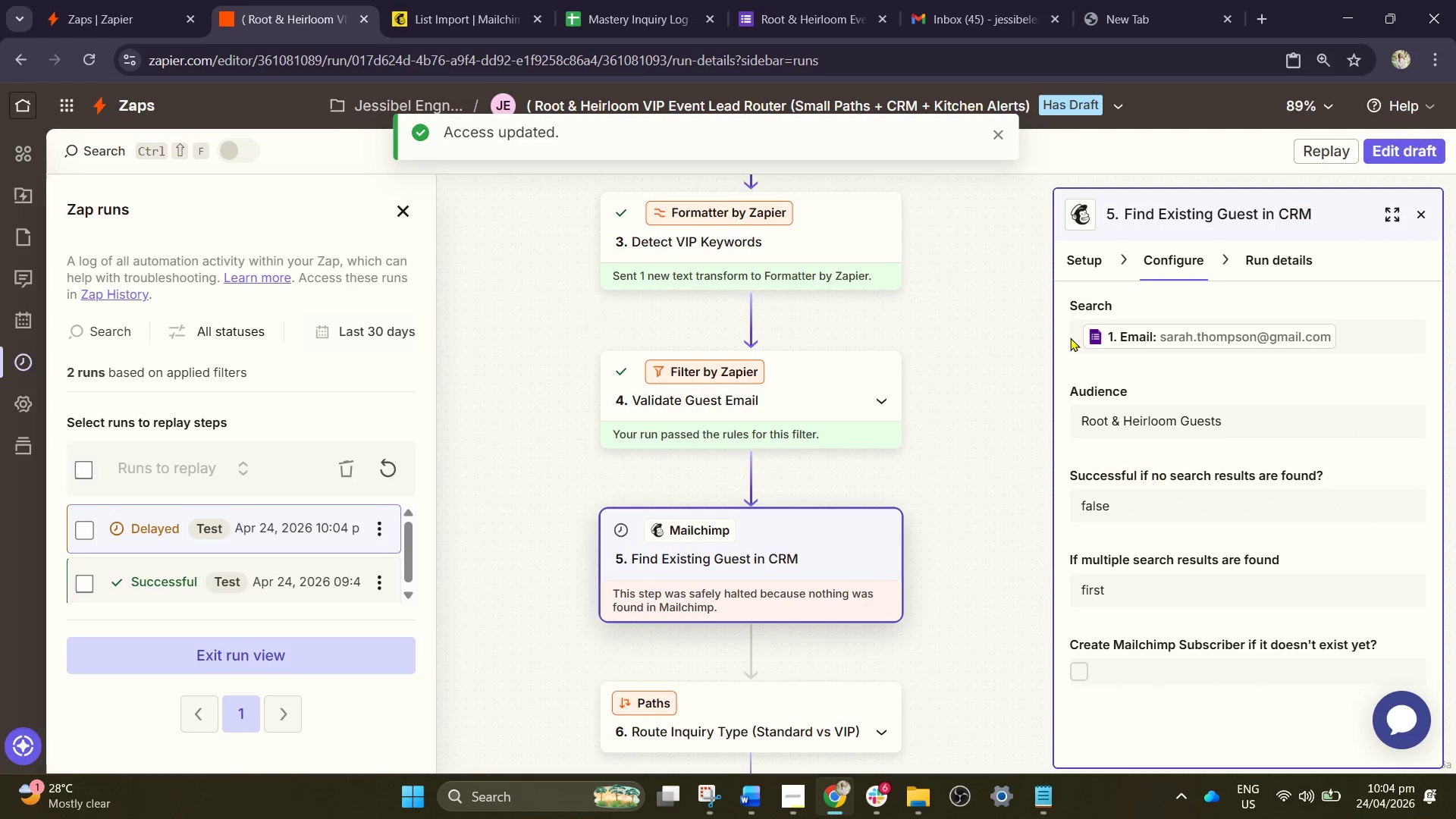 
left_click([1157, 270])
 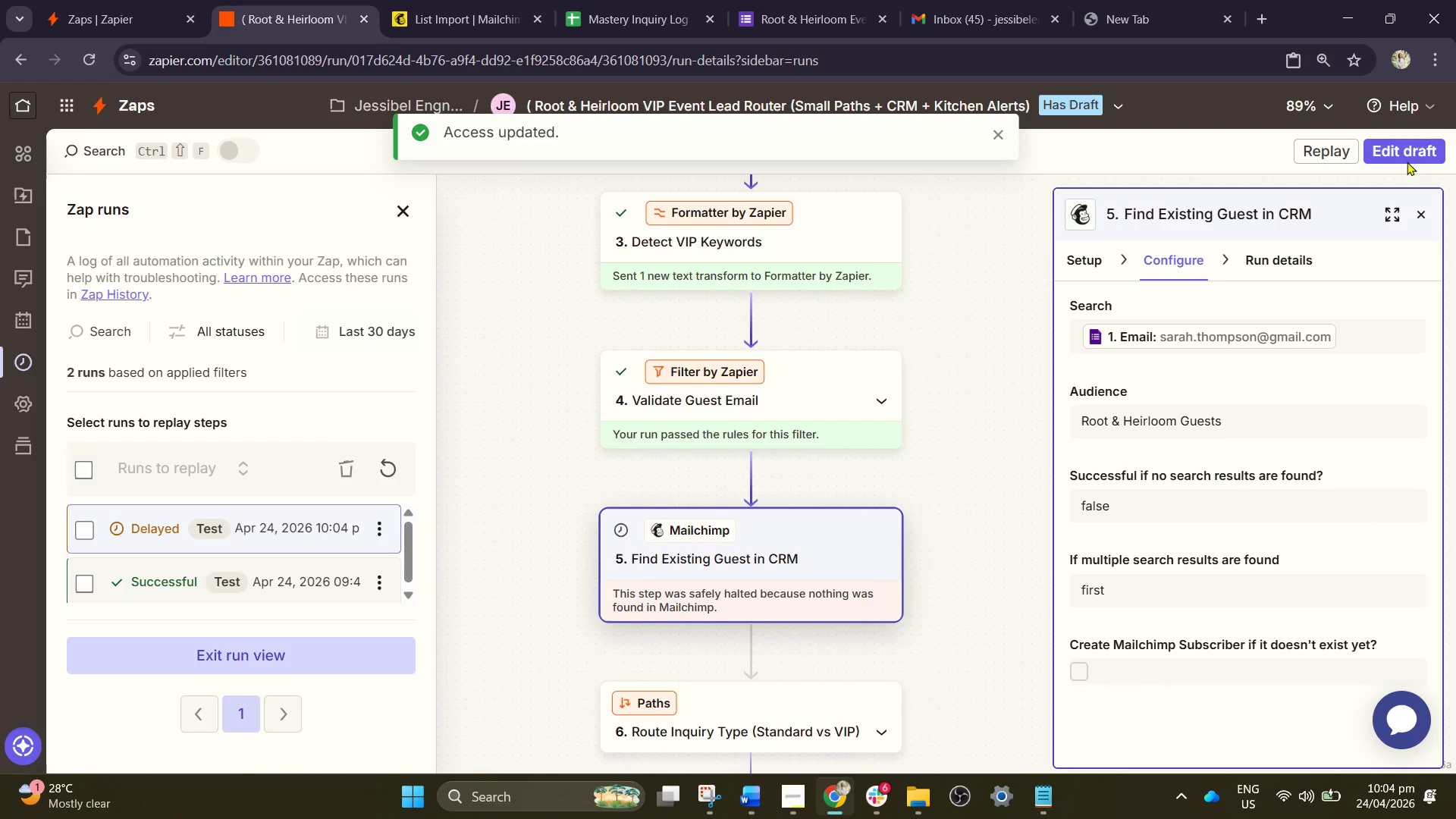 
left_click([1407, 158])
 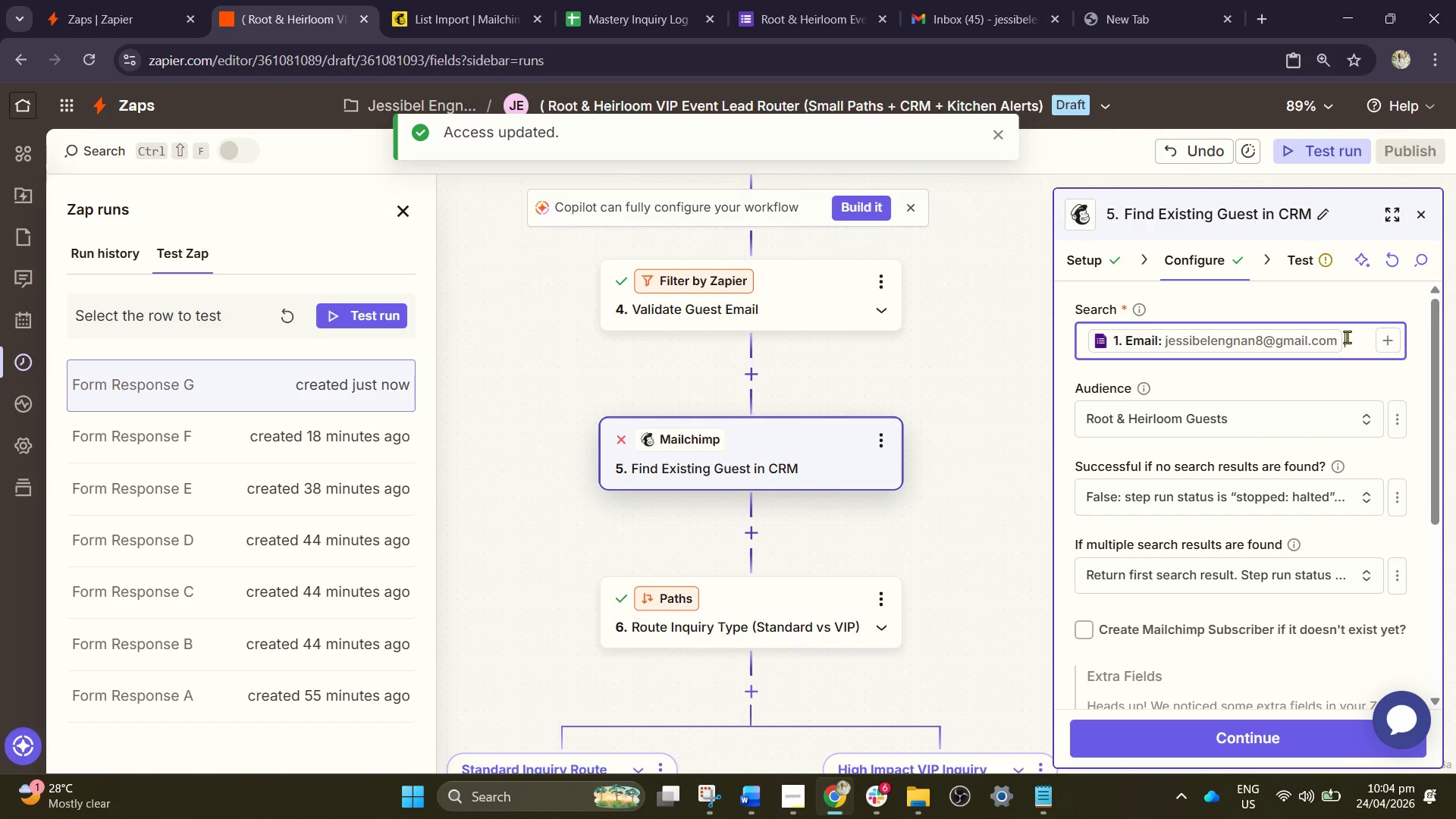 
key(Backspace)
 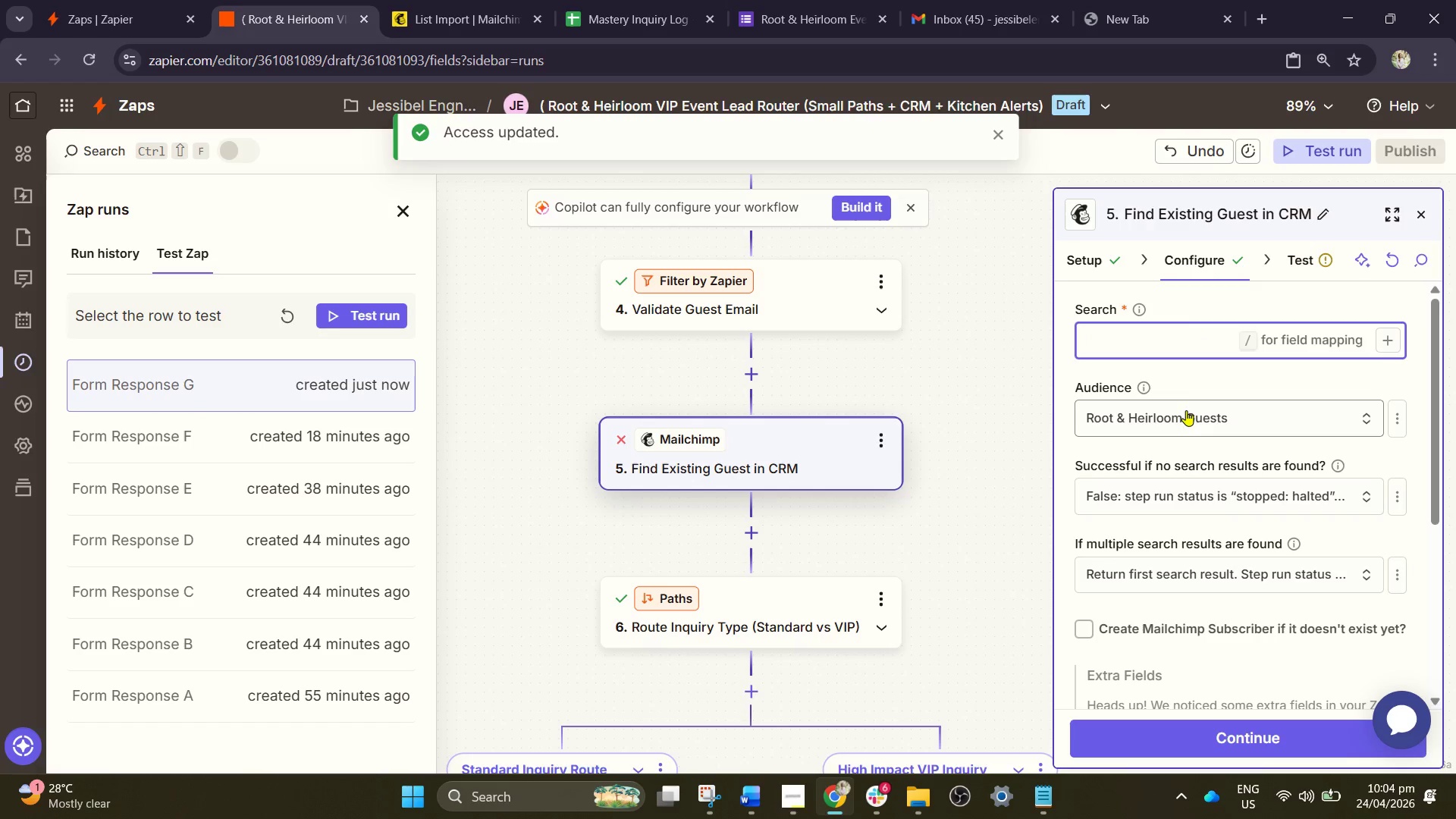 
key(Slash)
 